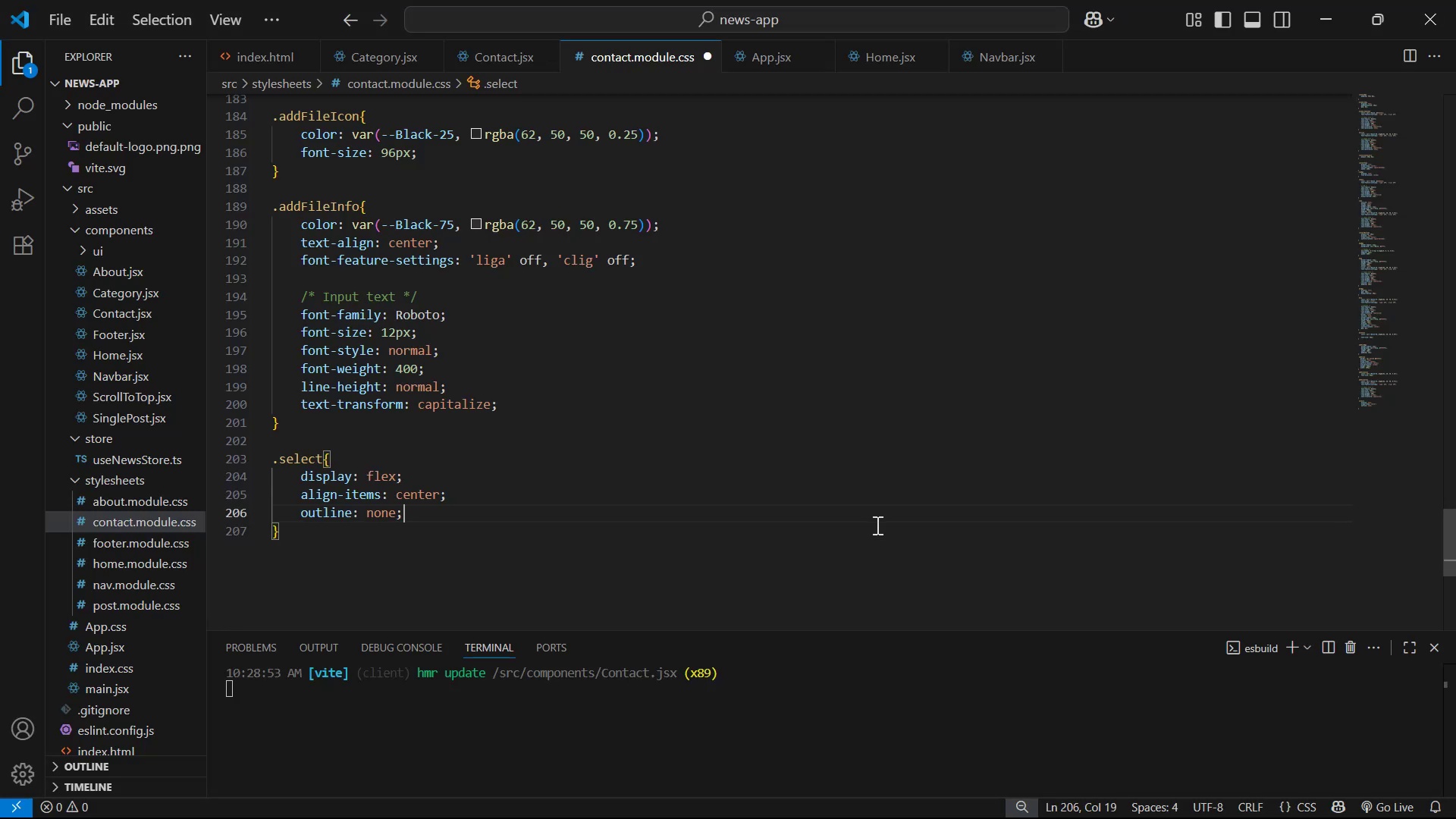 
key(Enter)
 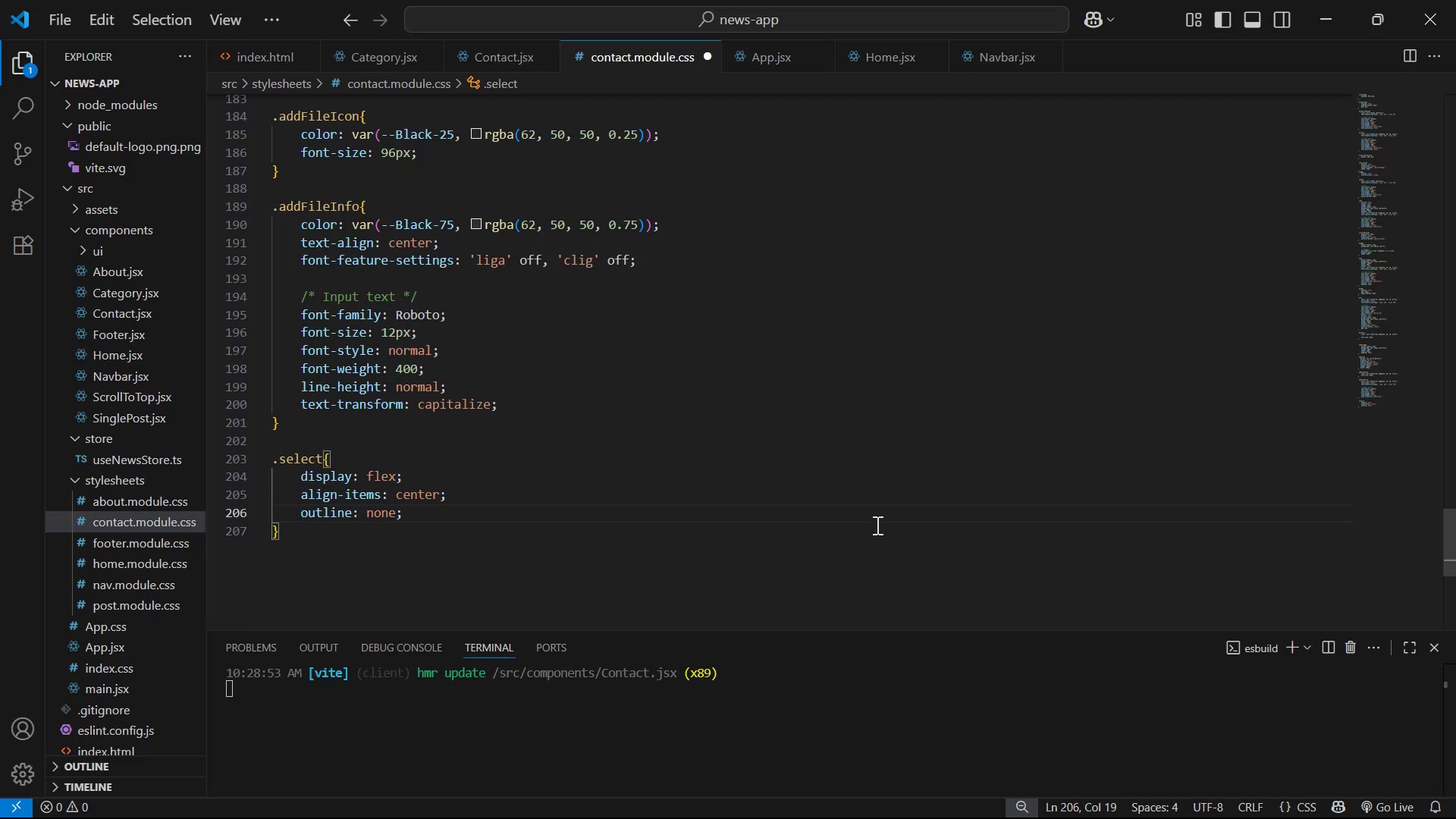 
key(Control+S)
 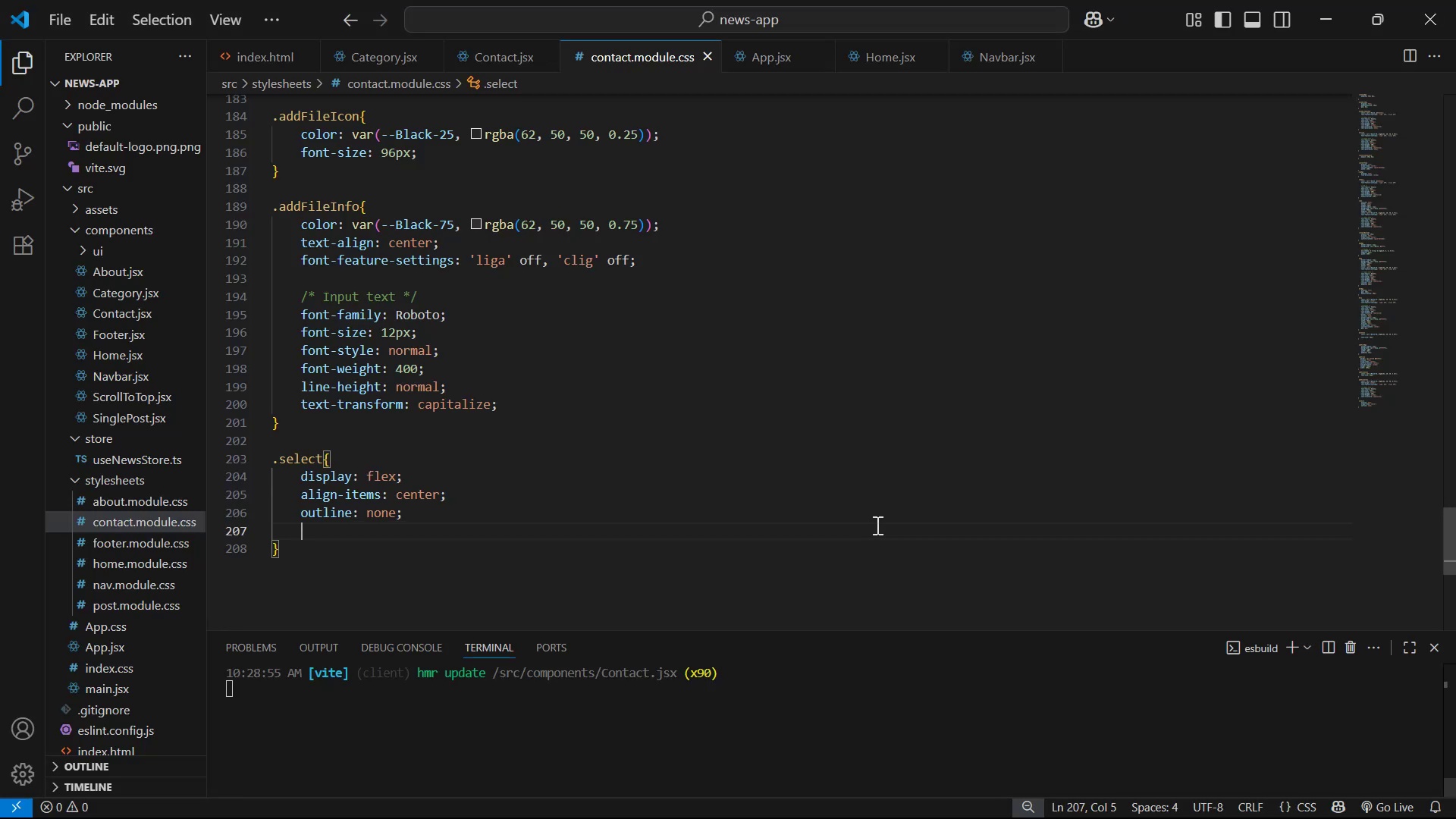 
key(Alt+Tab)
 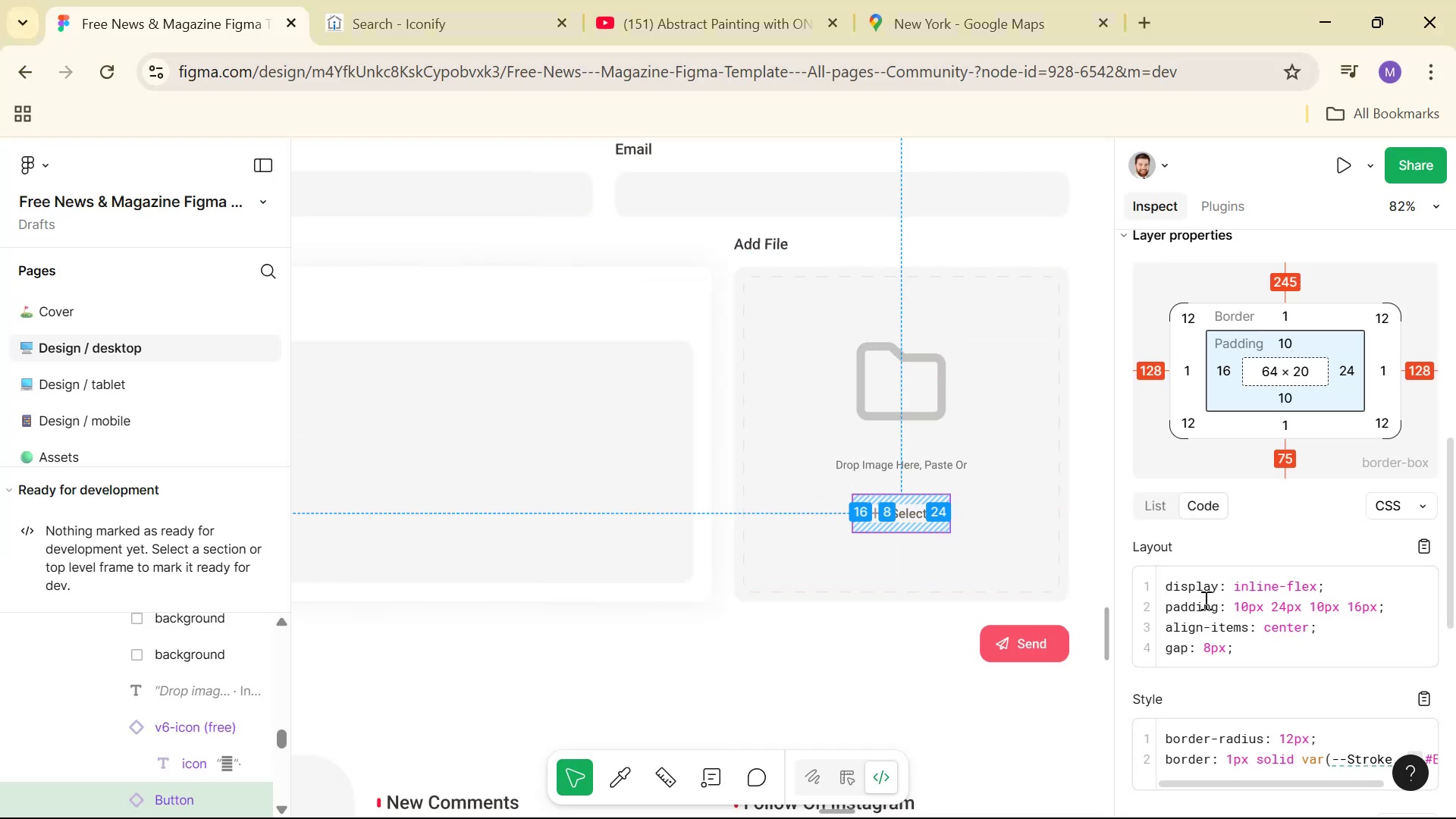 
scroll: coordinate [1435, 642], scroll_direction: down, amount: 1.0
 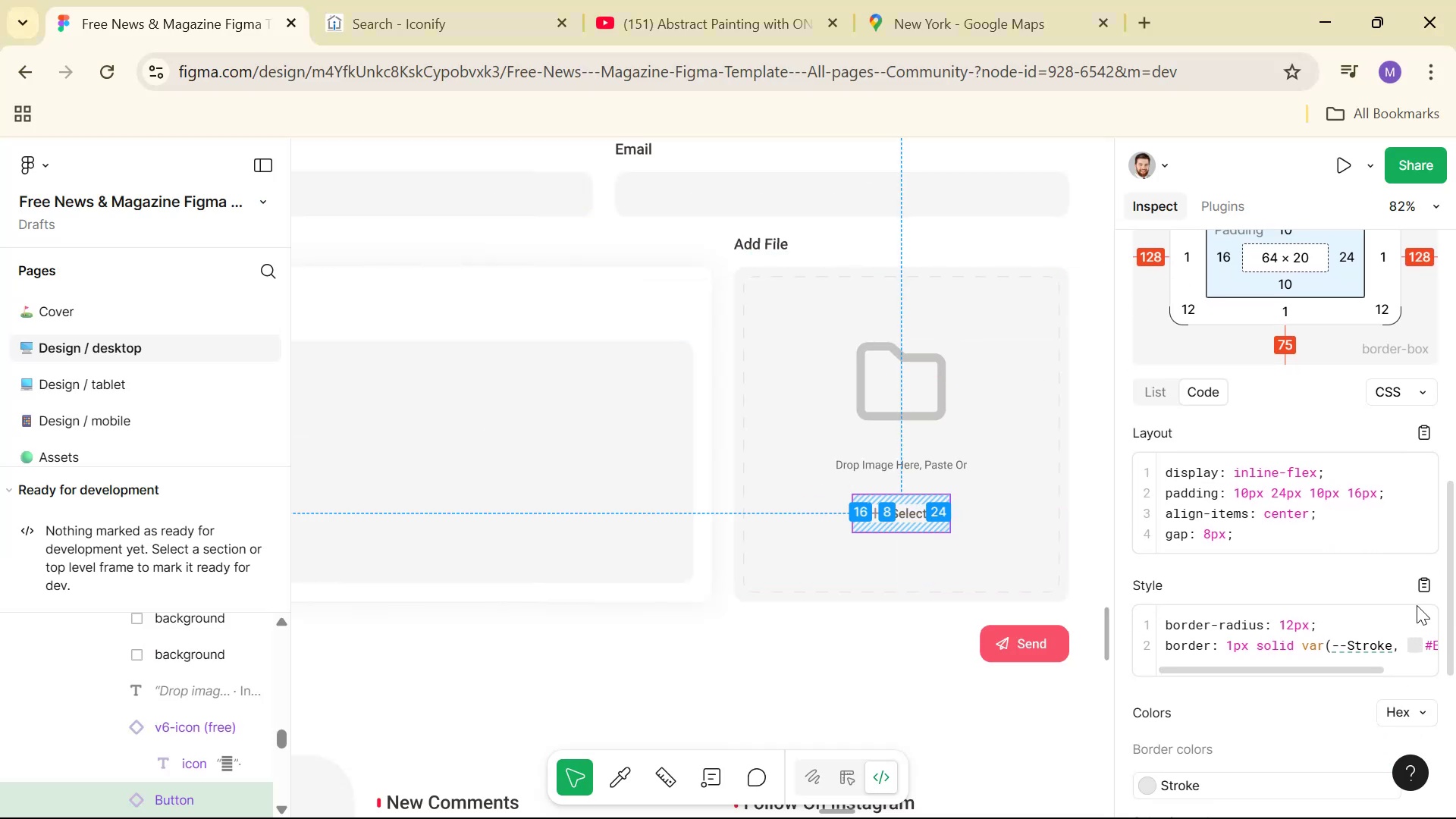 
left_click([1423, 592])
 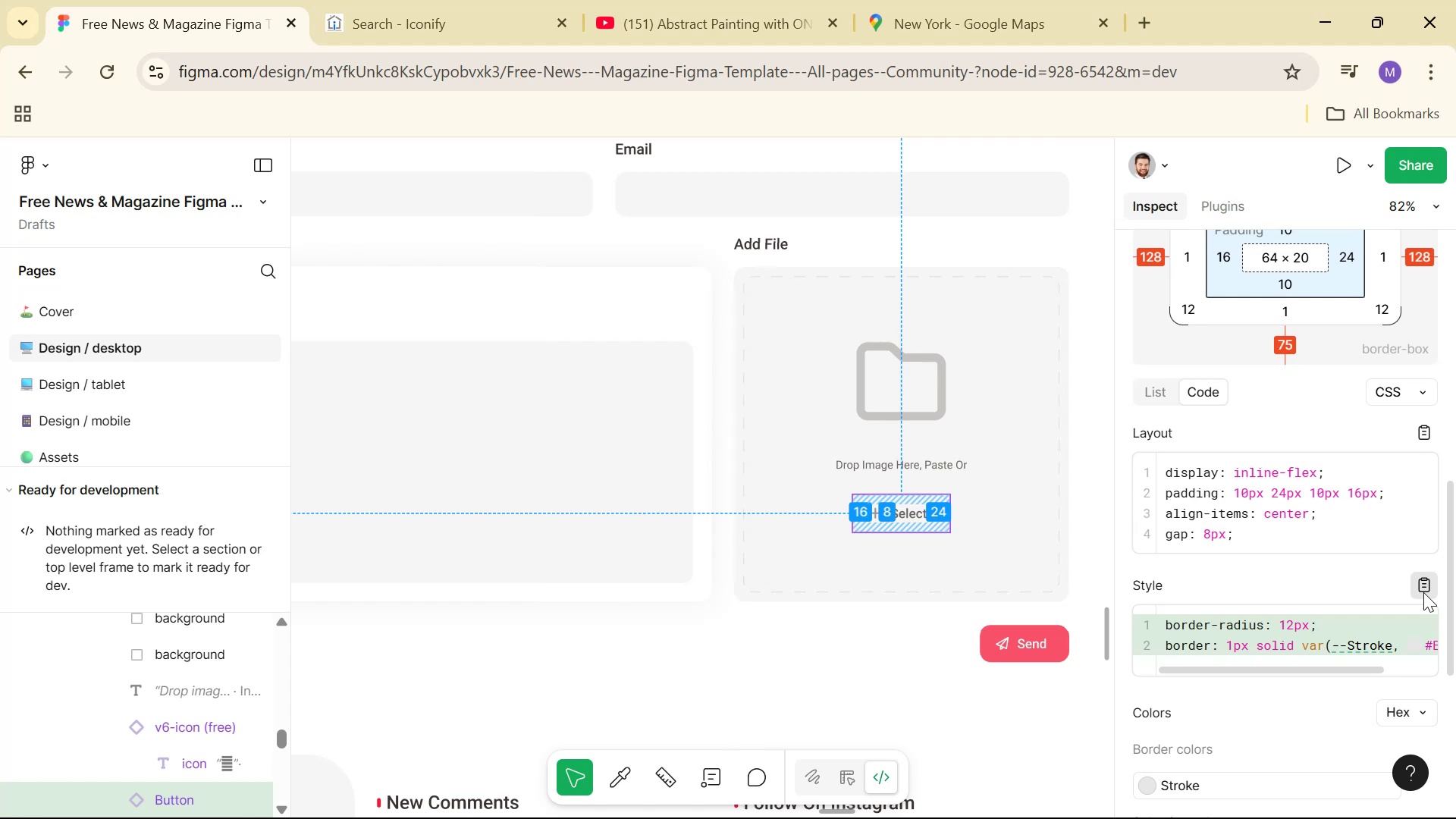 
key(Alt+AltLeft)
 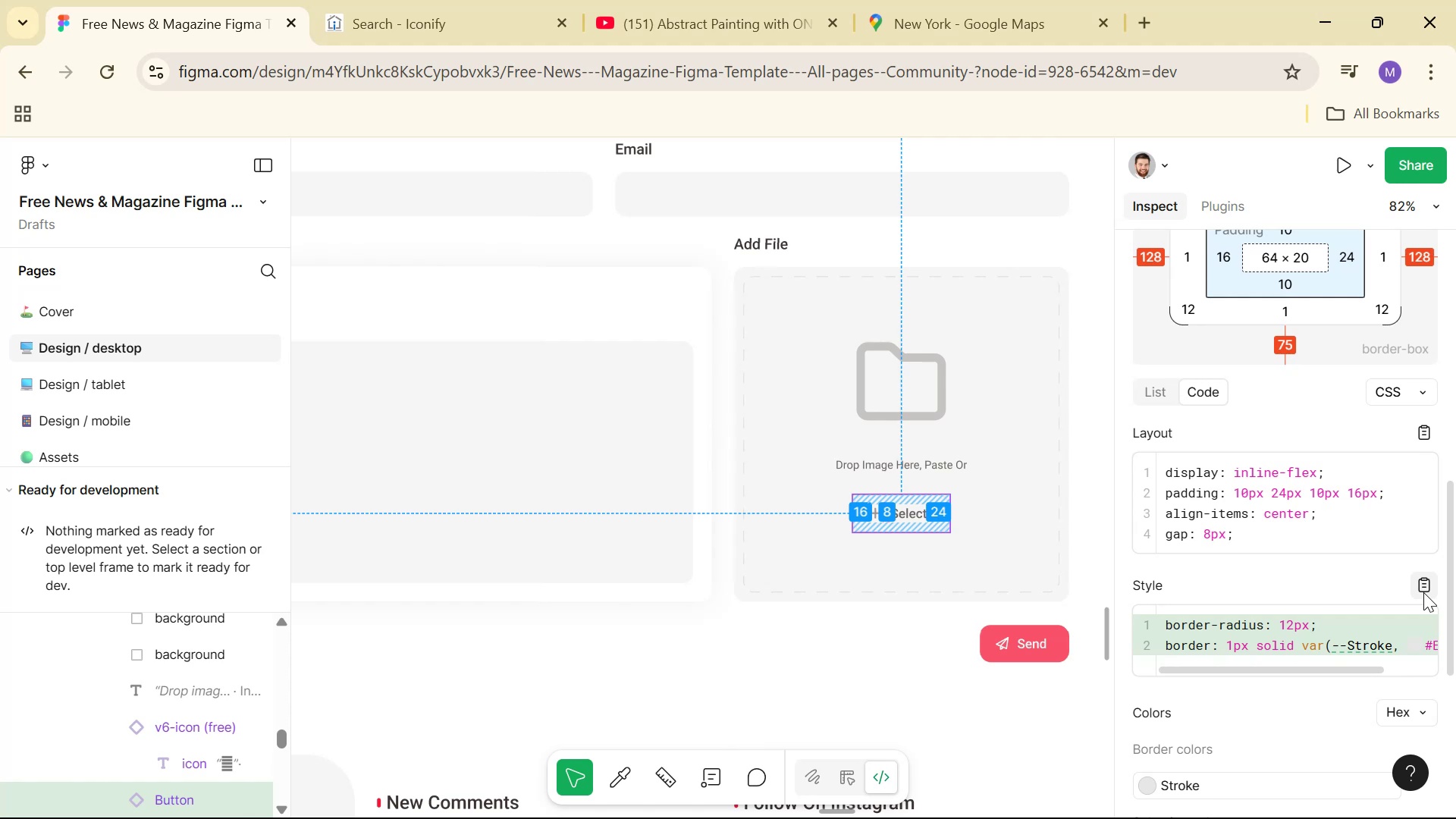 
key(Alt+Tab)
 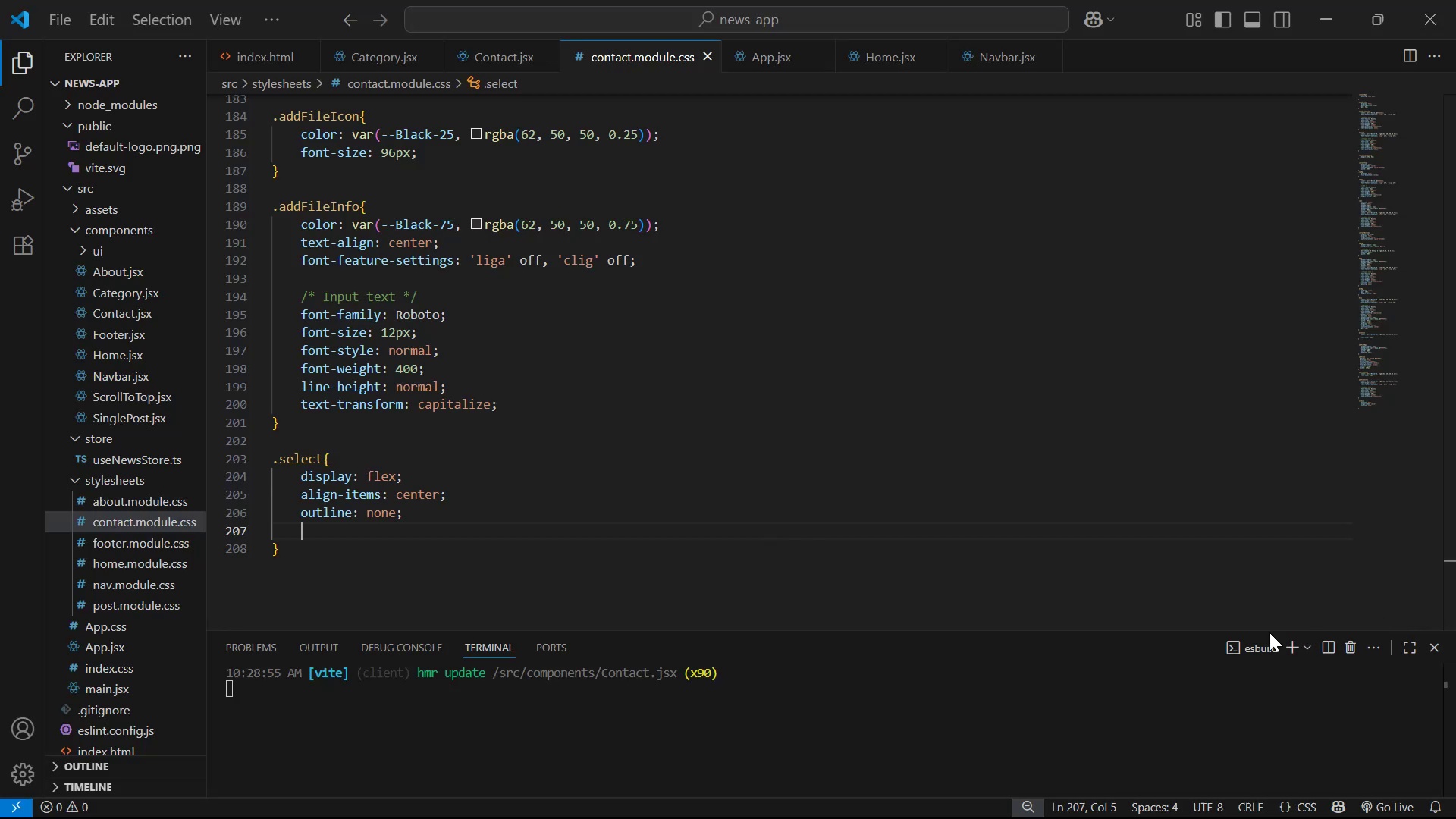 
key(Control+V)
 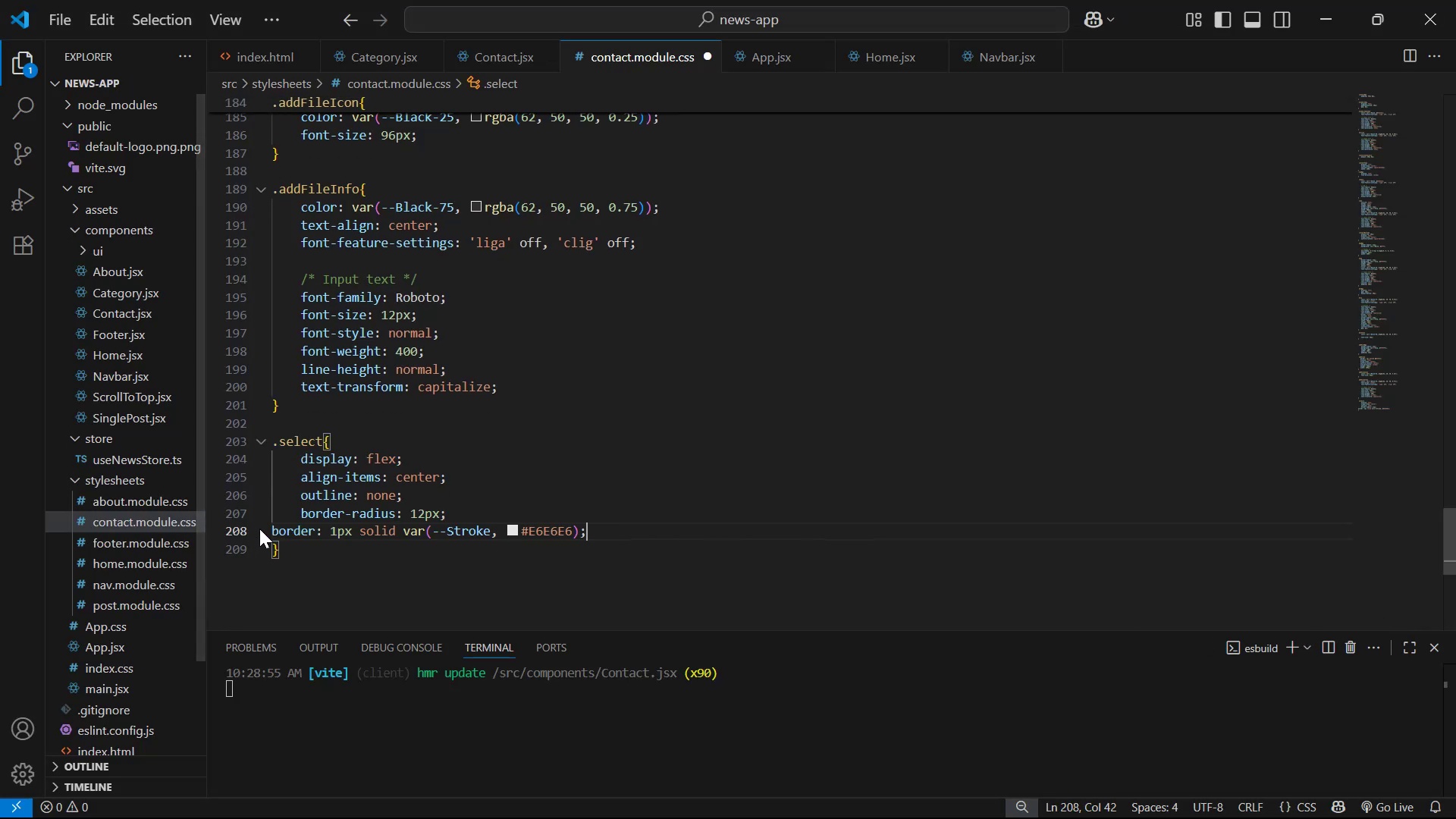 
left_click([277, 532])
 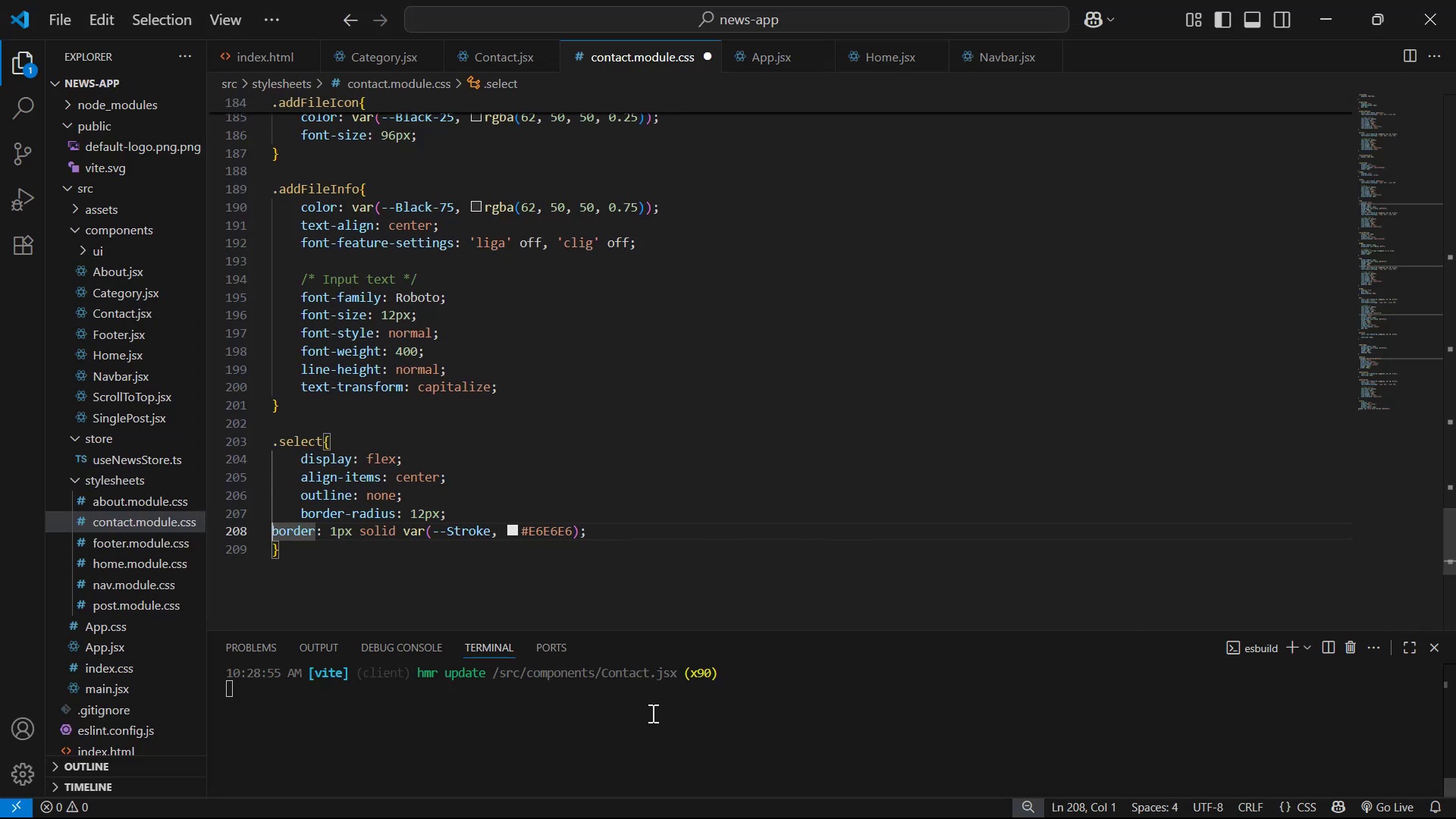 
key(Tab)
 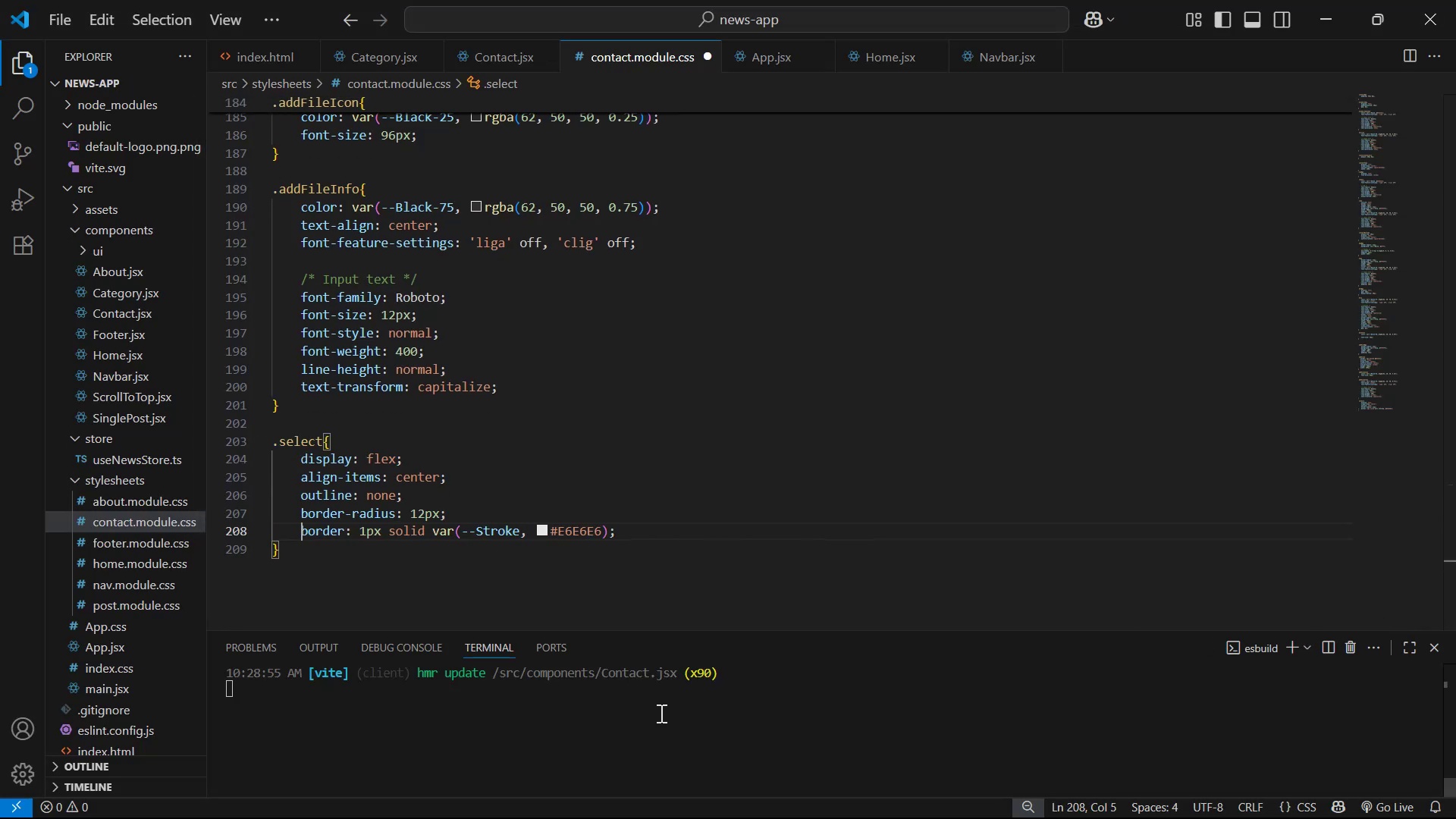 
key(Control+S)
 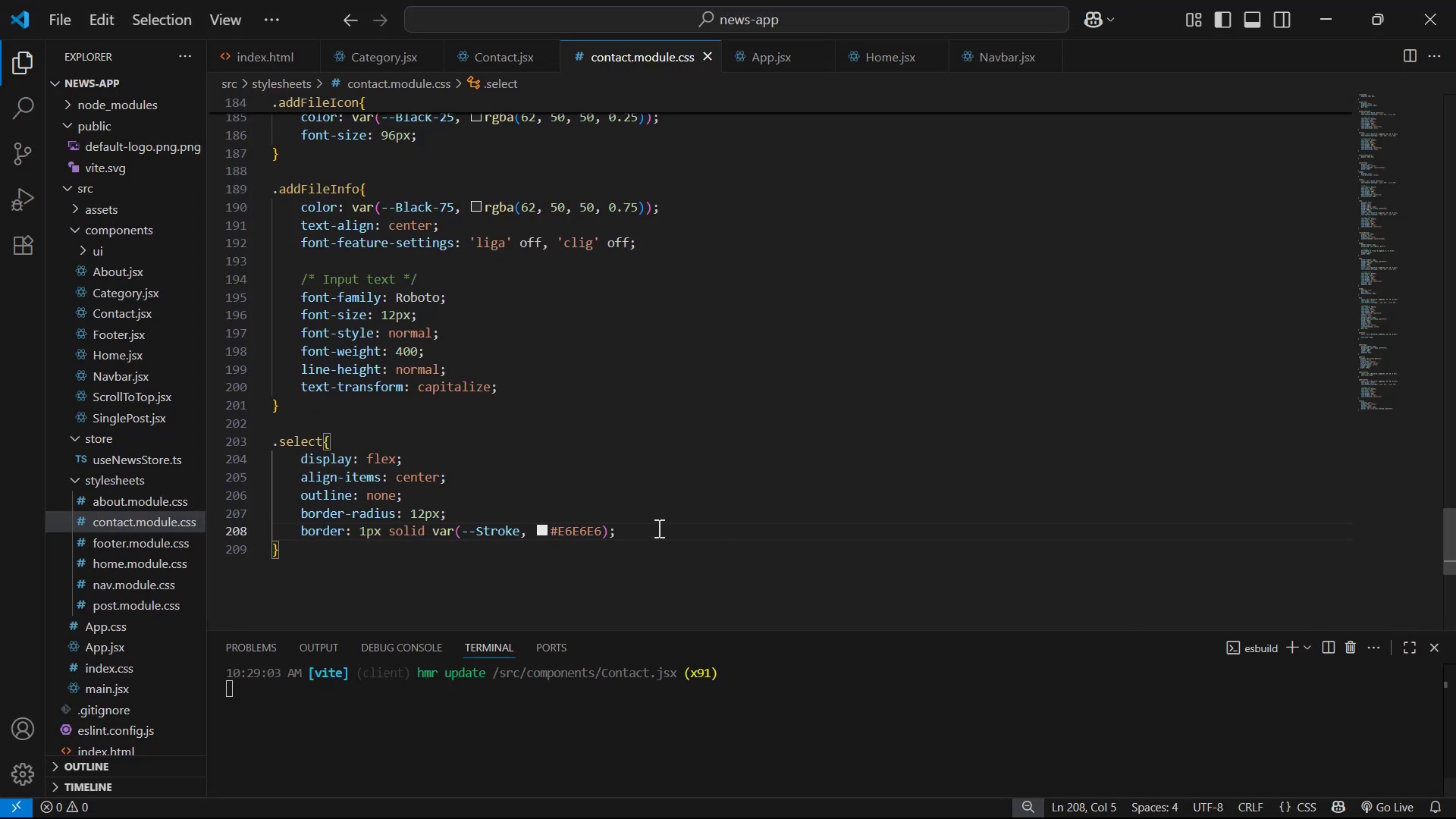 
key(Alt+Tab)
 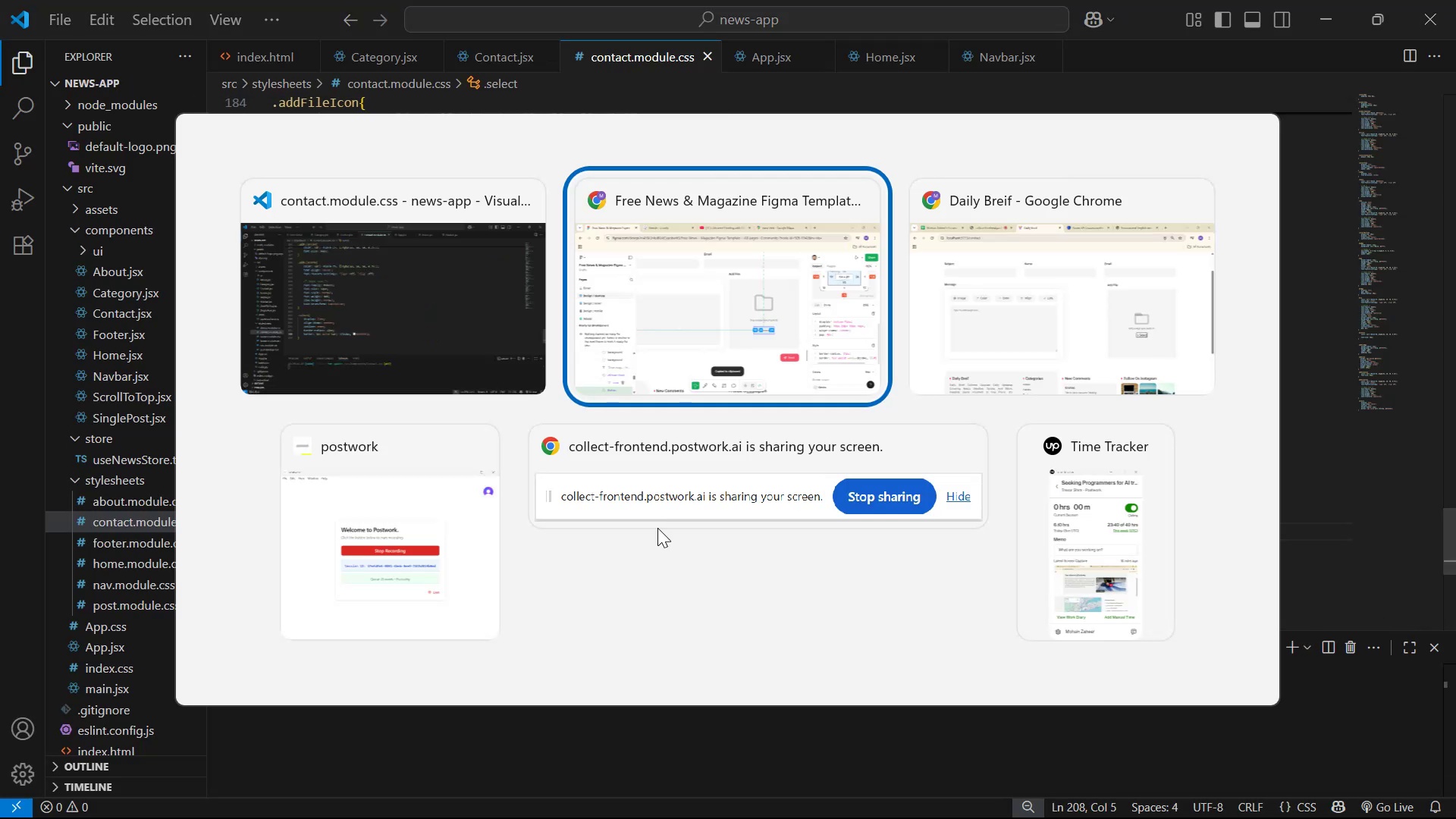 
key(Alt+Tab)
 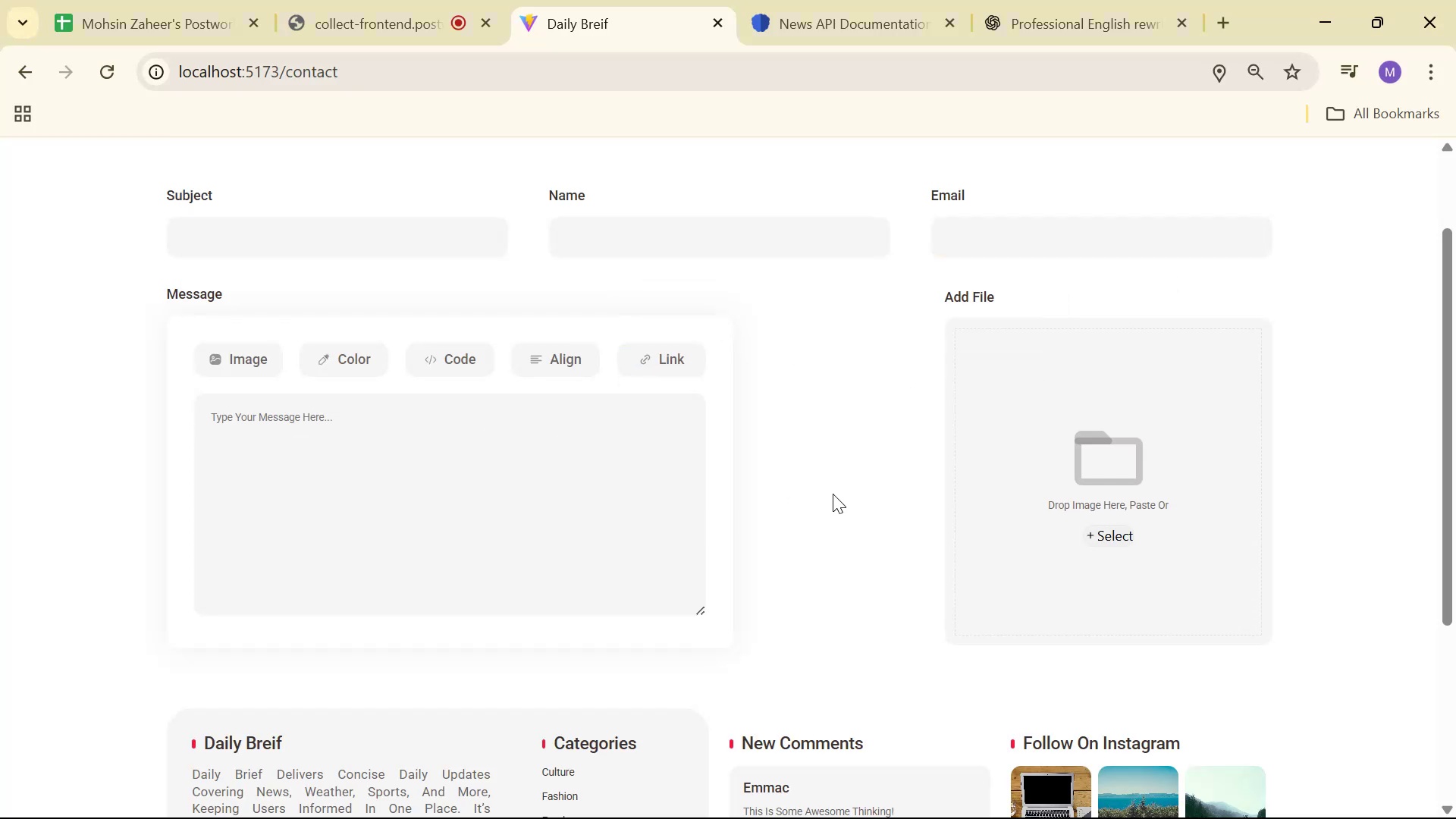 
key(Alt+AltLeft)
 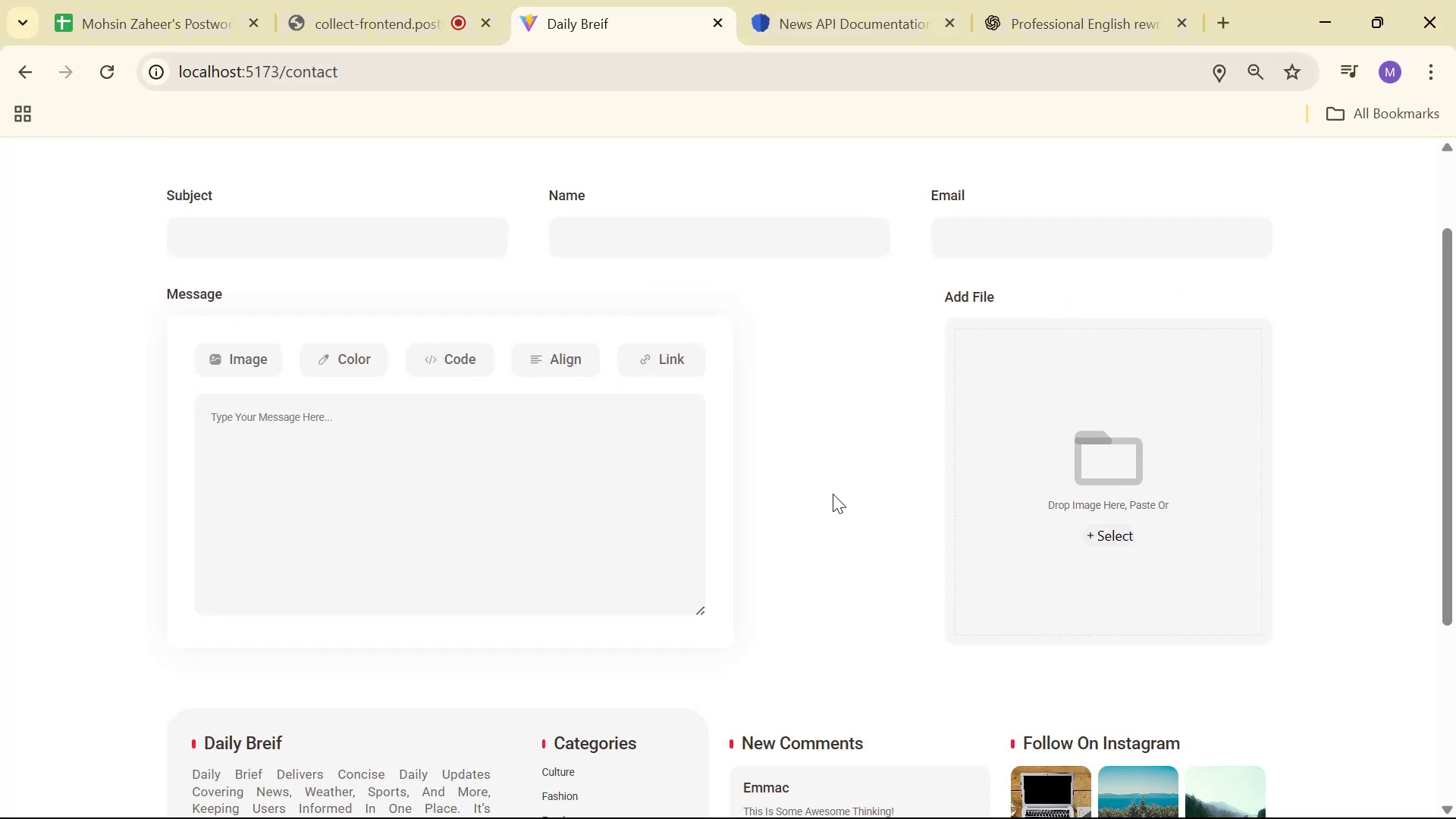 
key(Alt+Tab)
 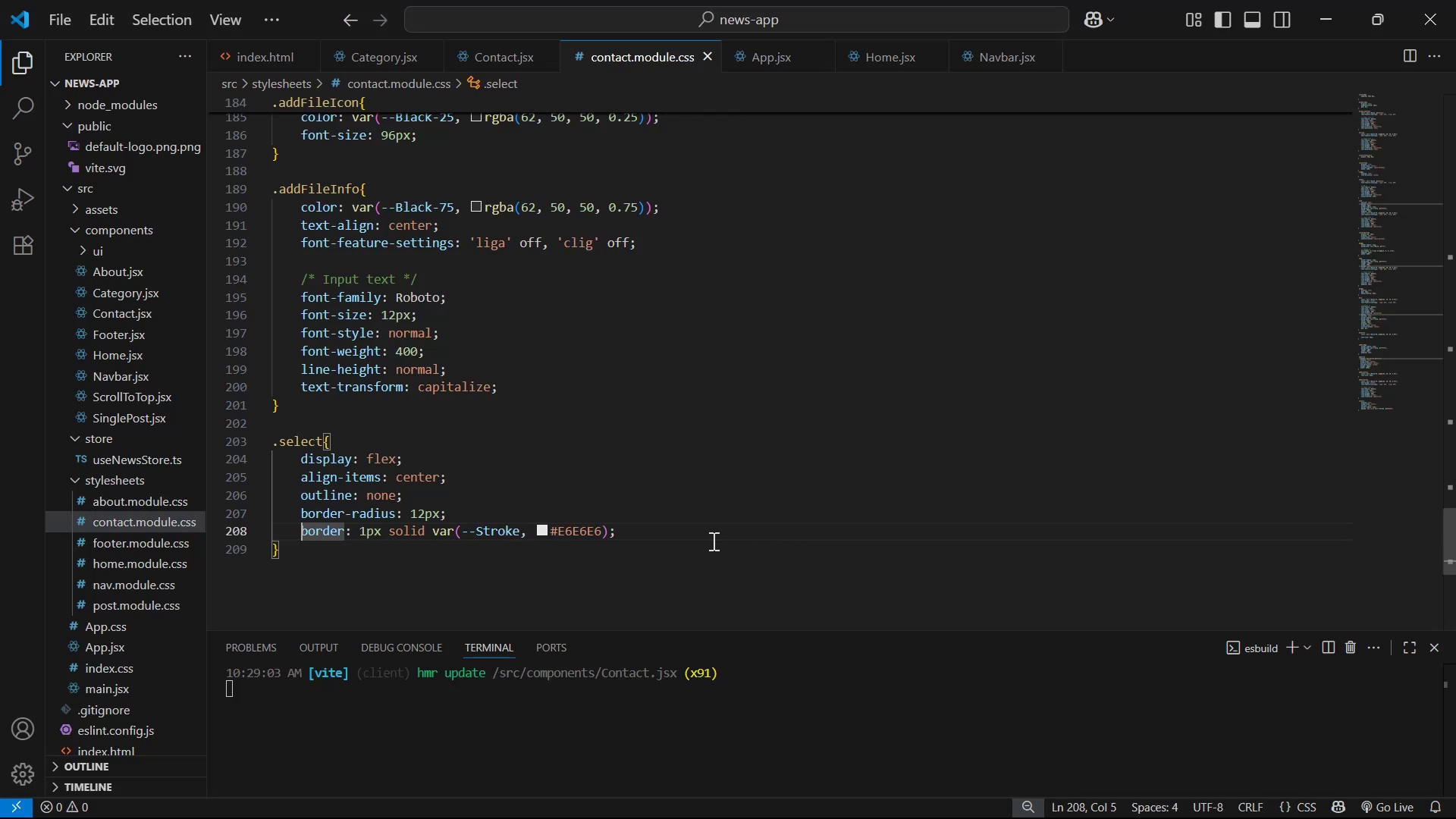 
left_click([706, 535])
 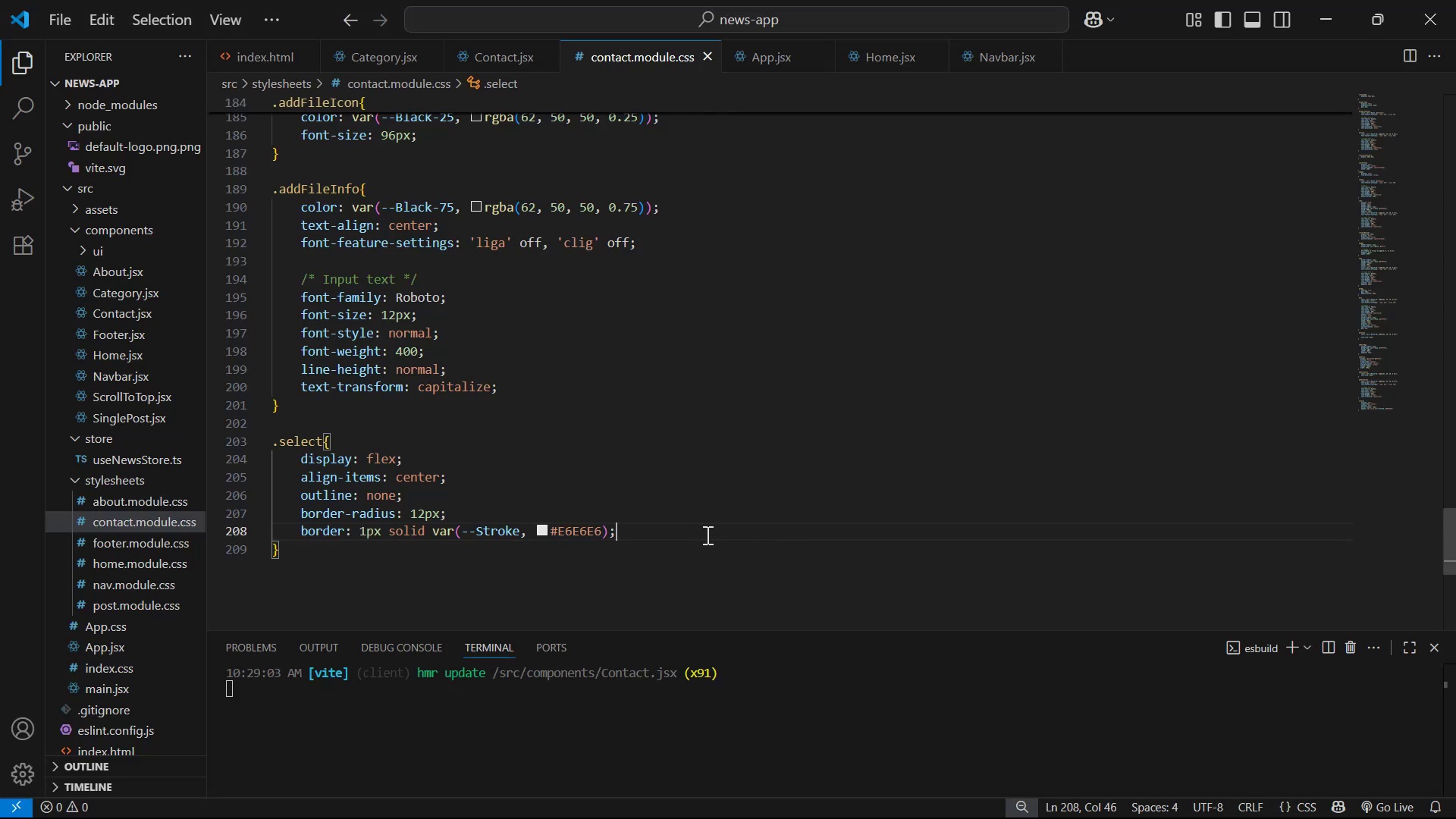 
key(Alt+Tab)
 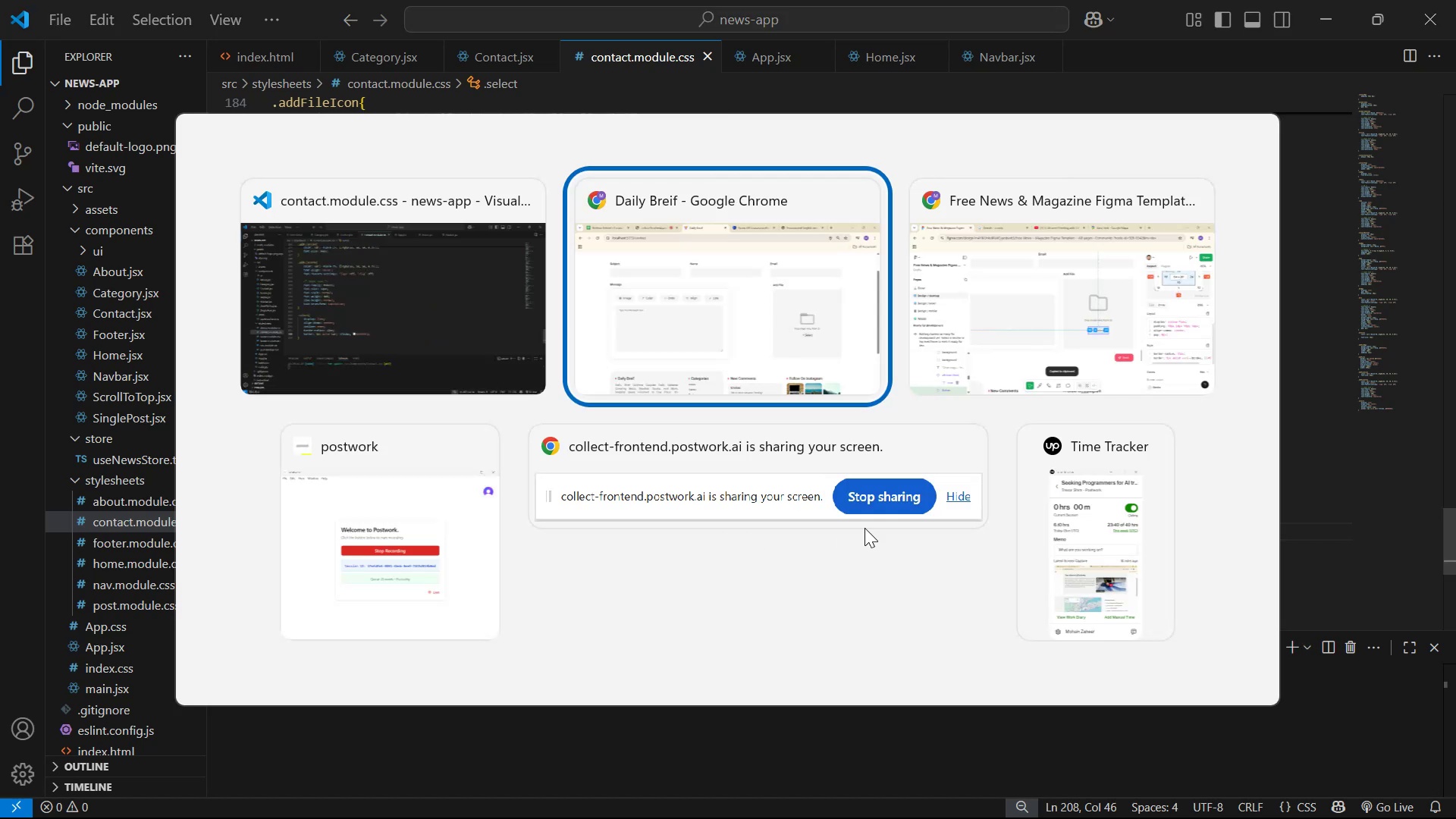 
key(Alt+Tab)
 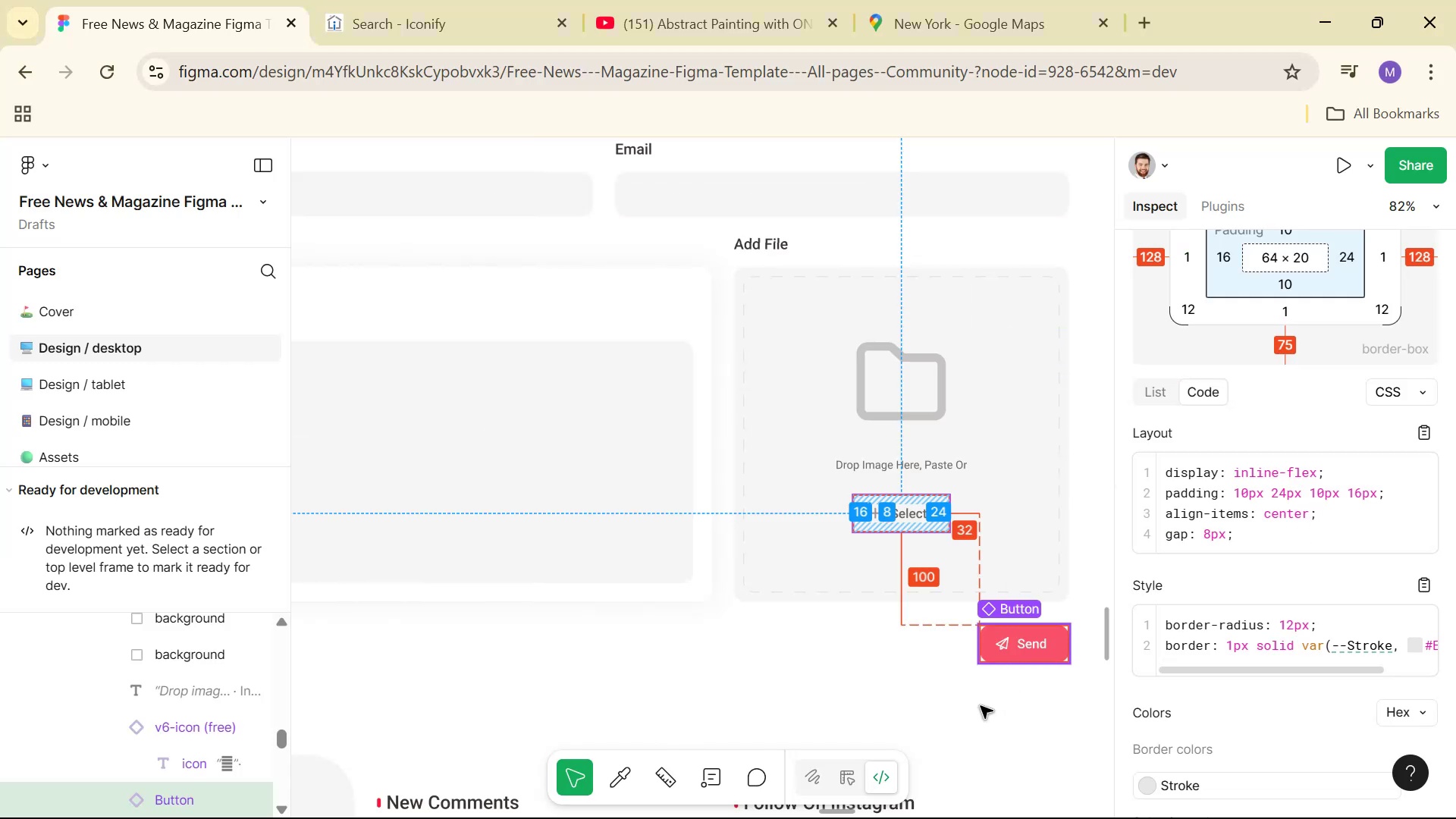 
left_click([844, 775])
 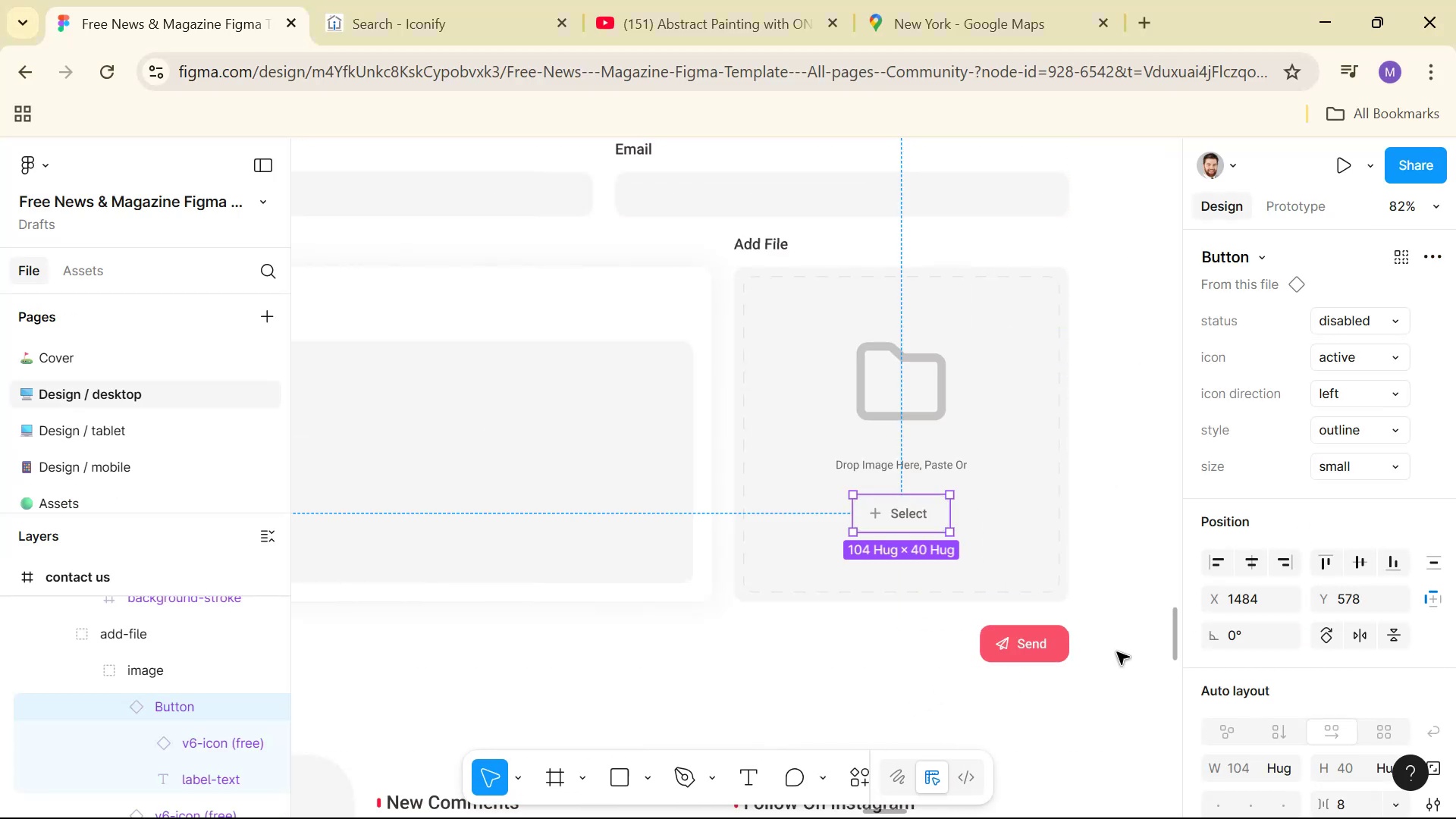 
key(Alt+AltLeft)
 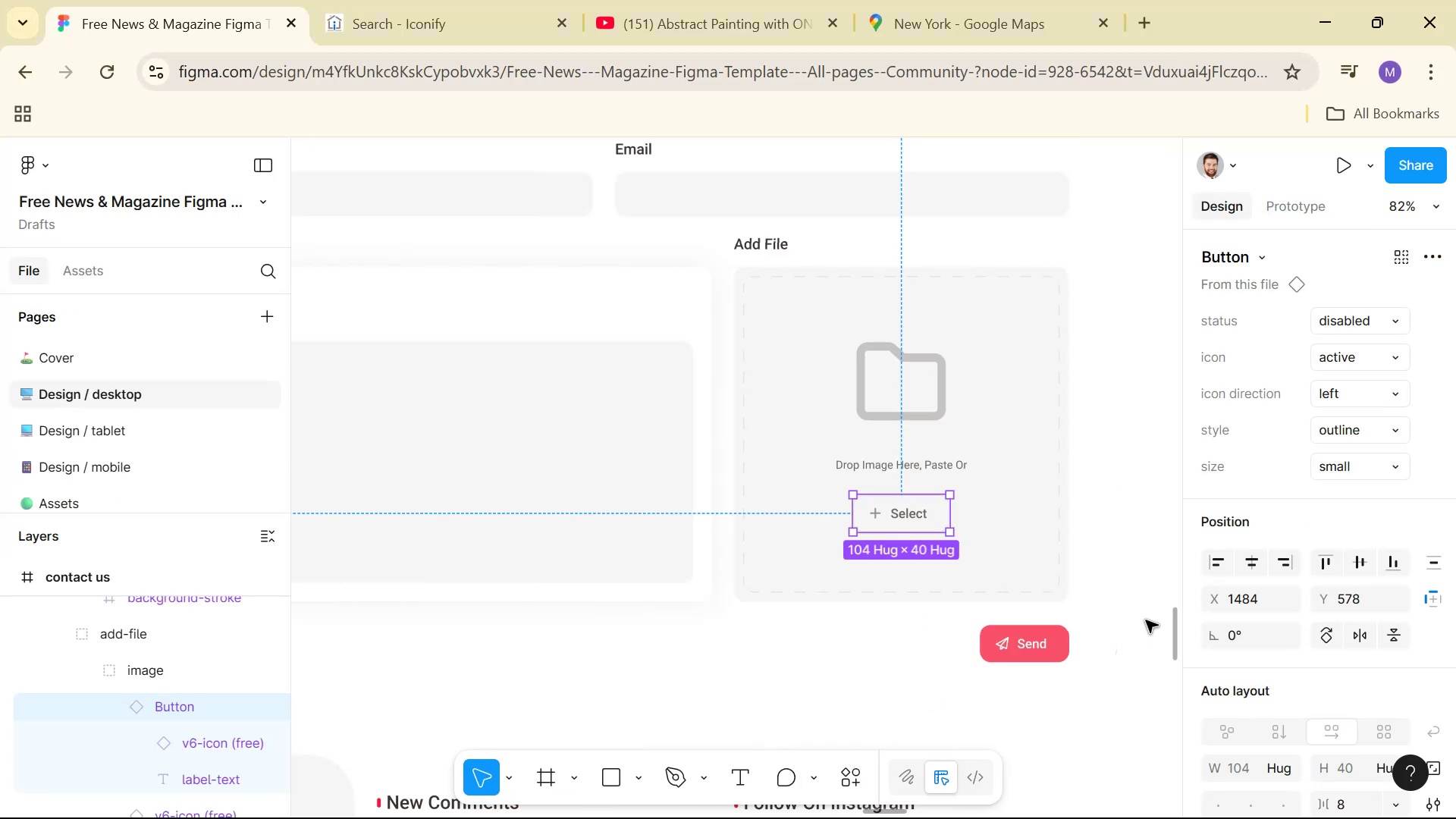 
key(Alt+Tab)
 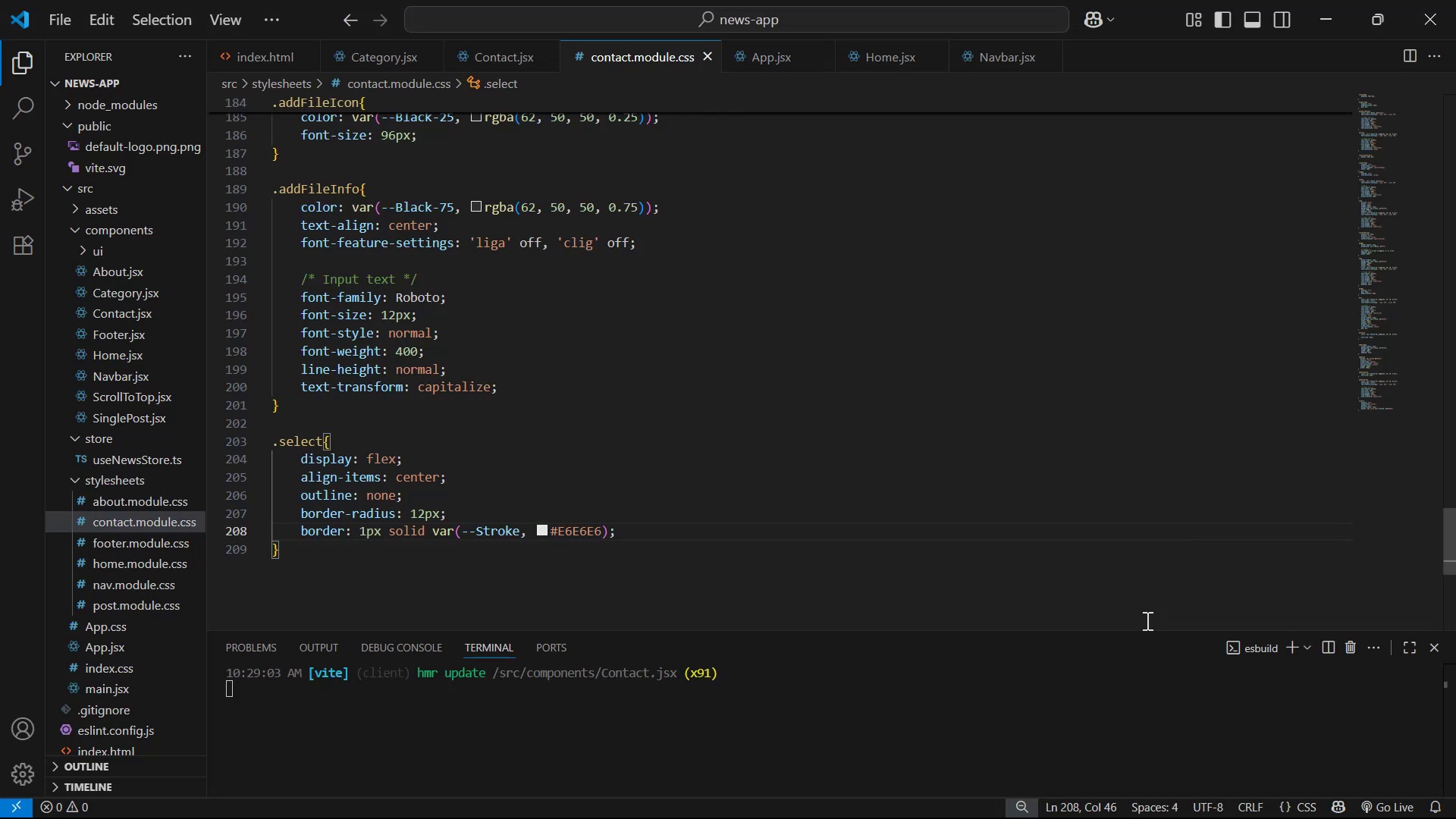 
key(Enter)
 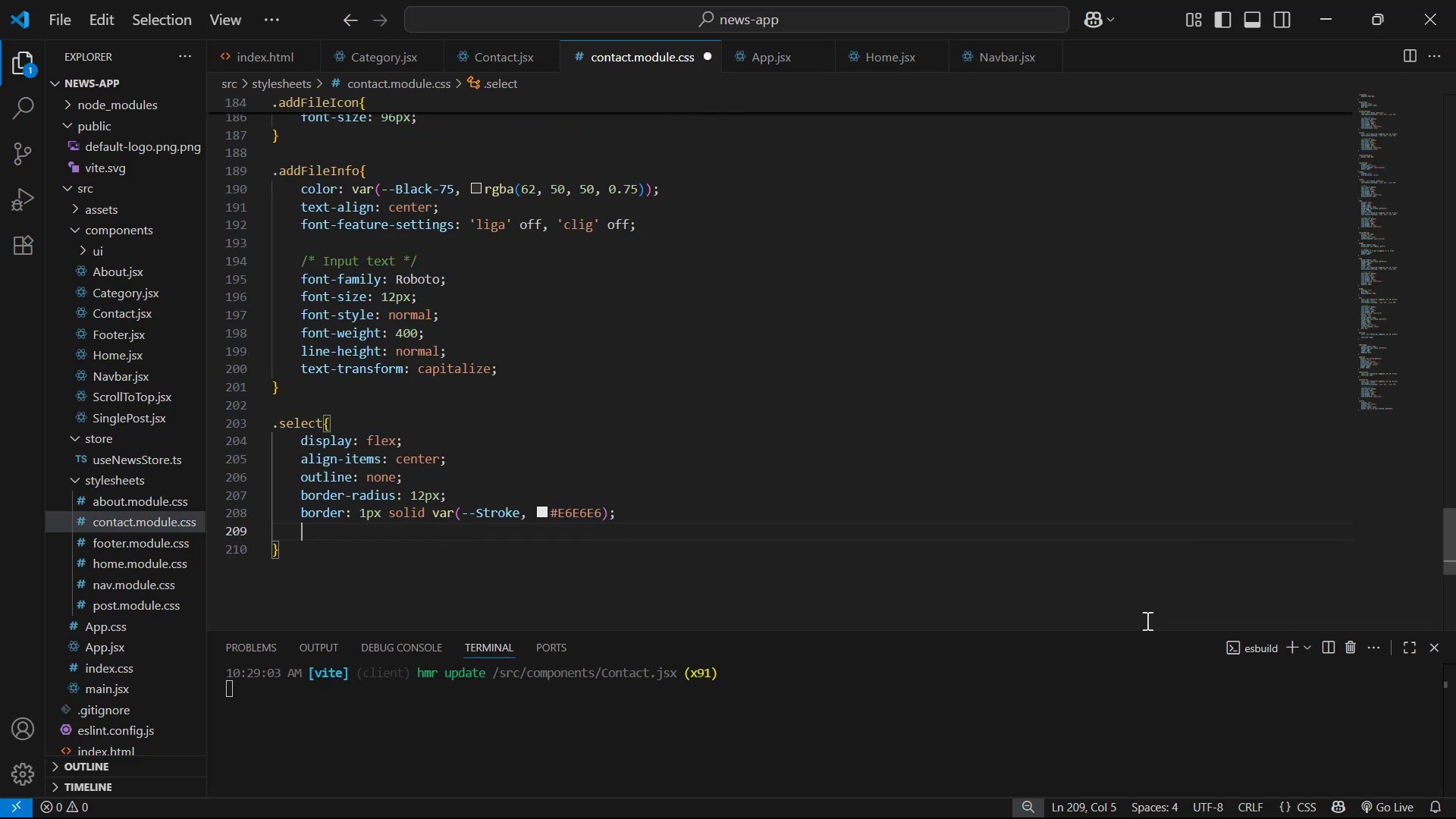 
type(wi)
 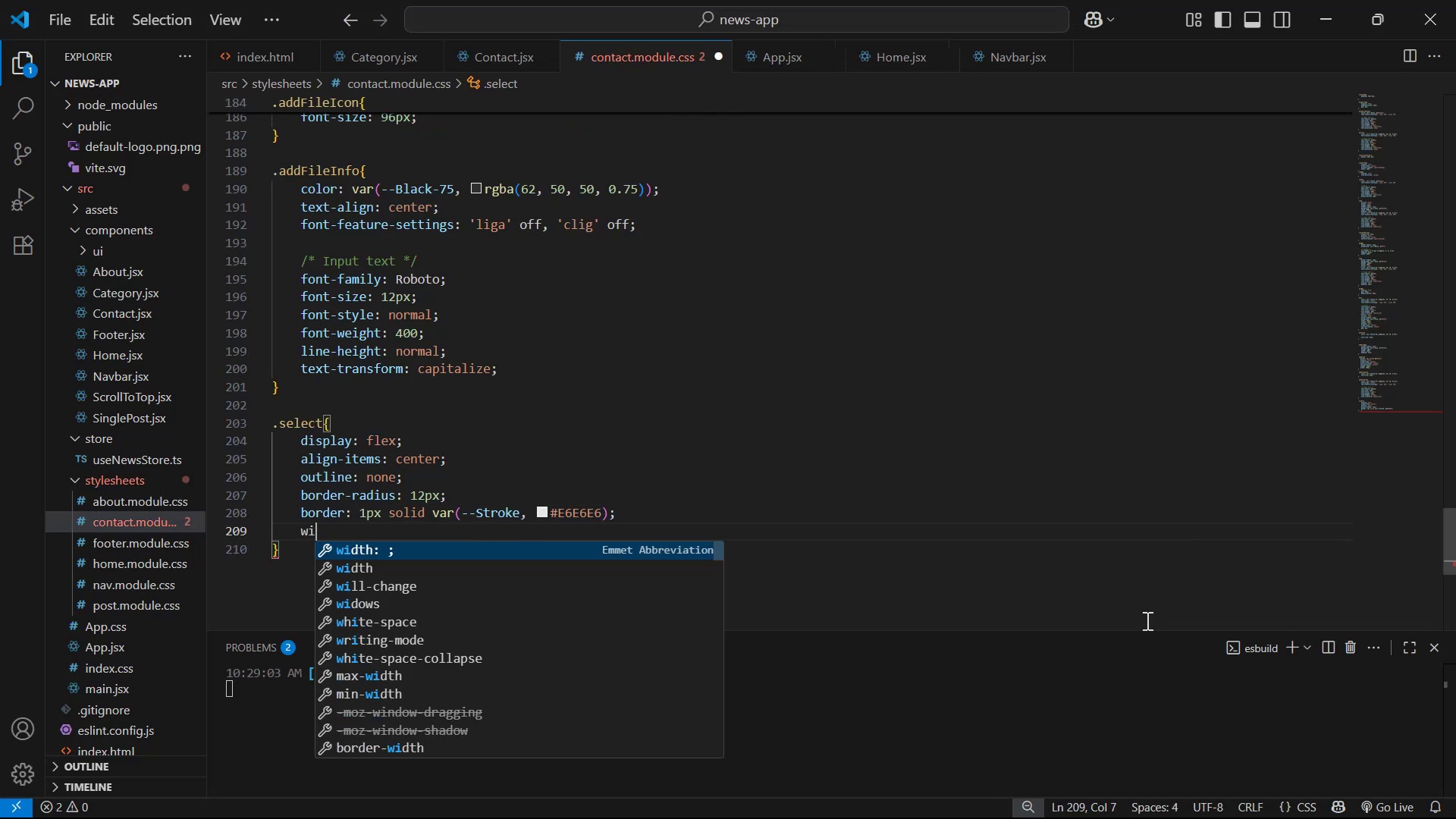 
key(Enter)
 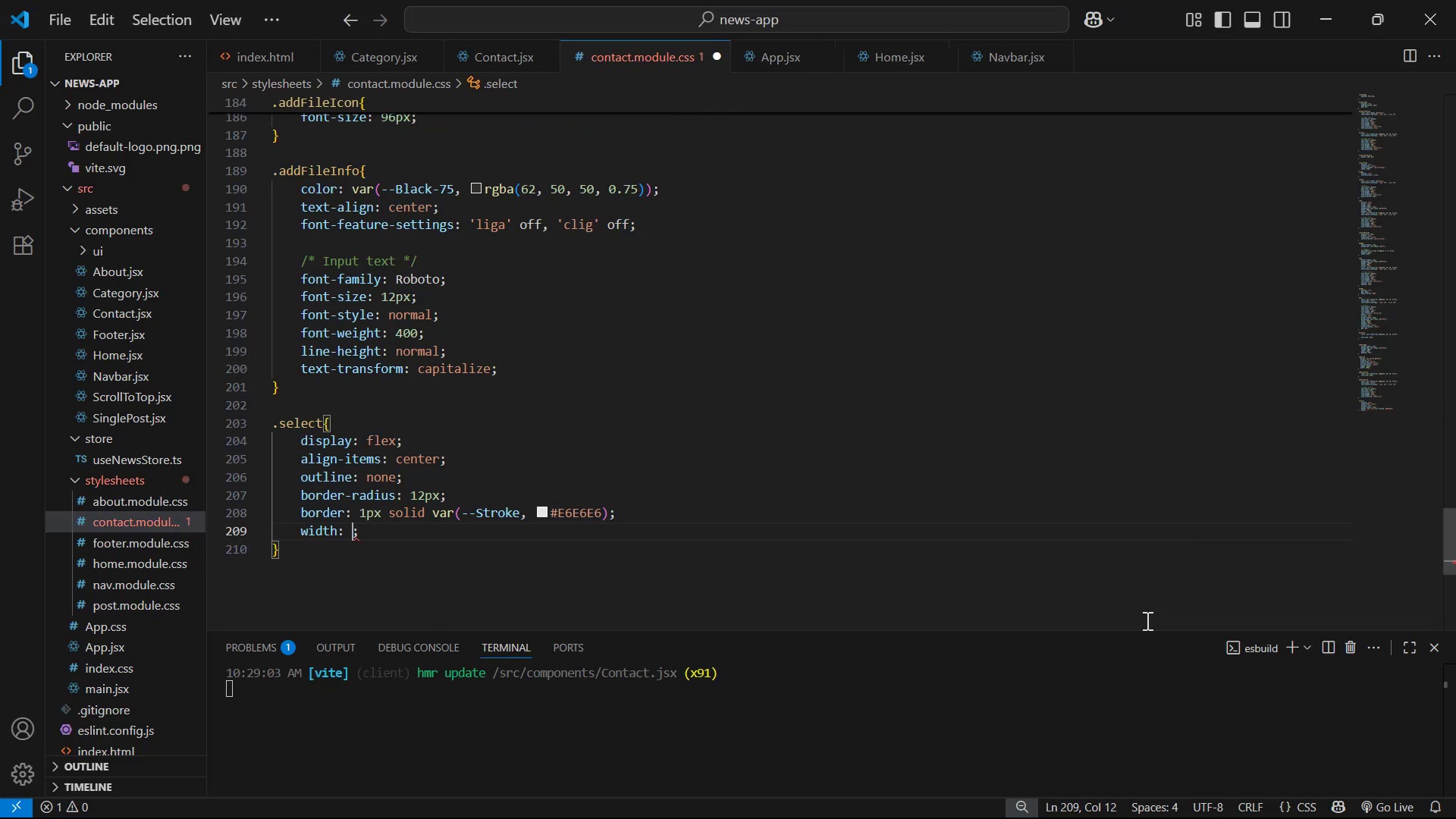 
type(104px)
 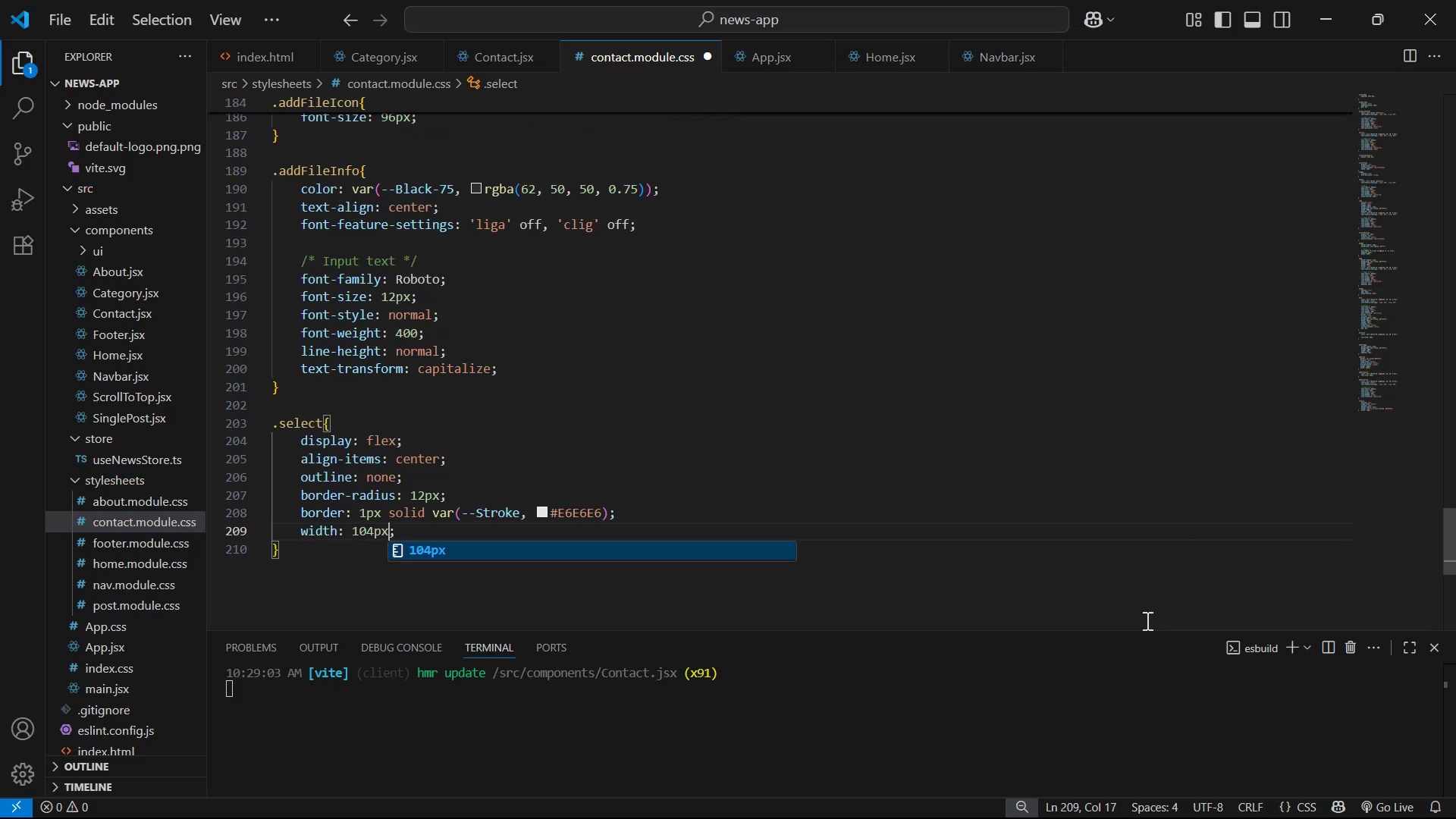 
key(ArrowRight)
 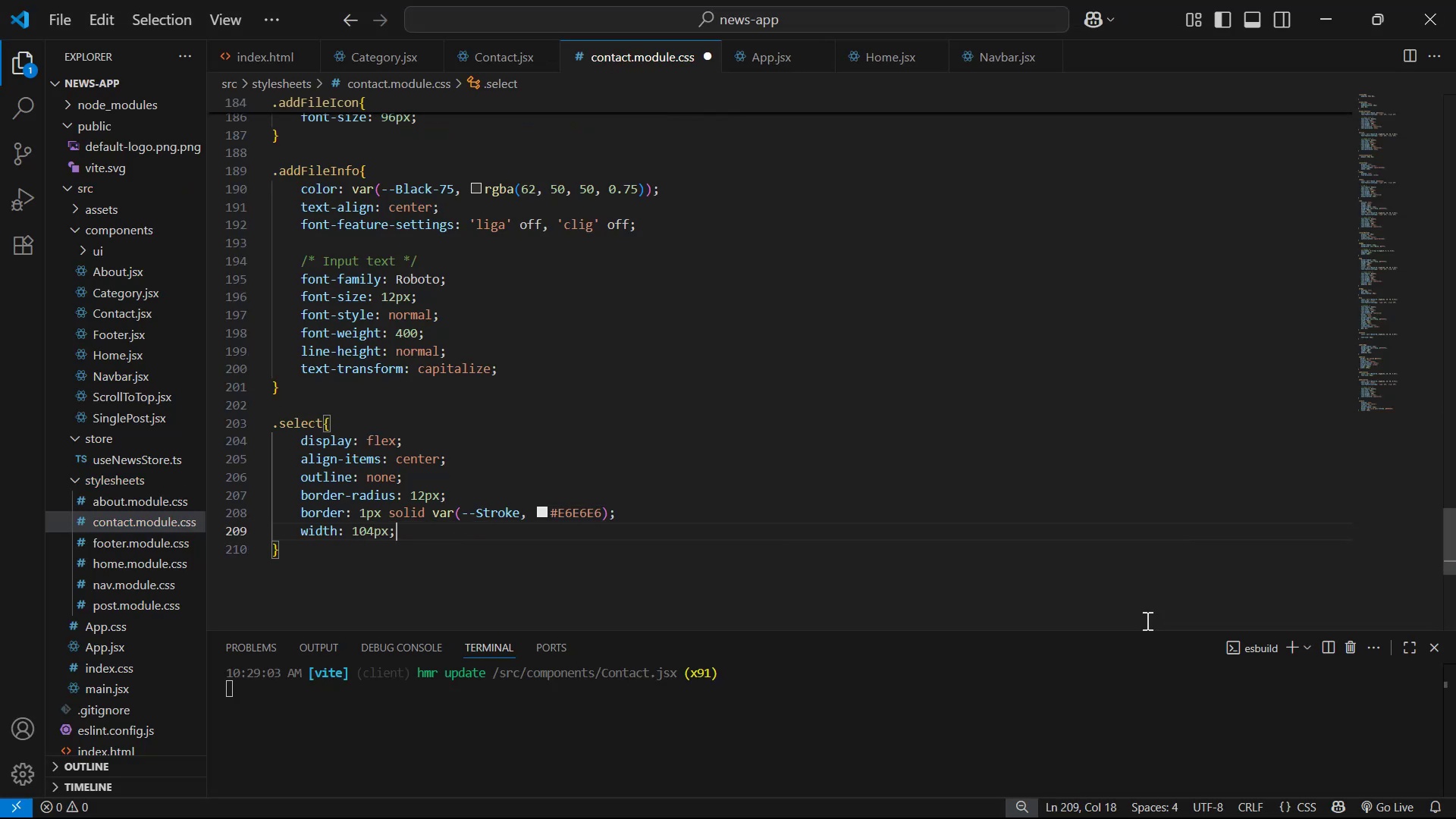 
key(Enter)
 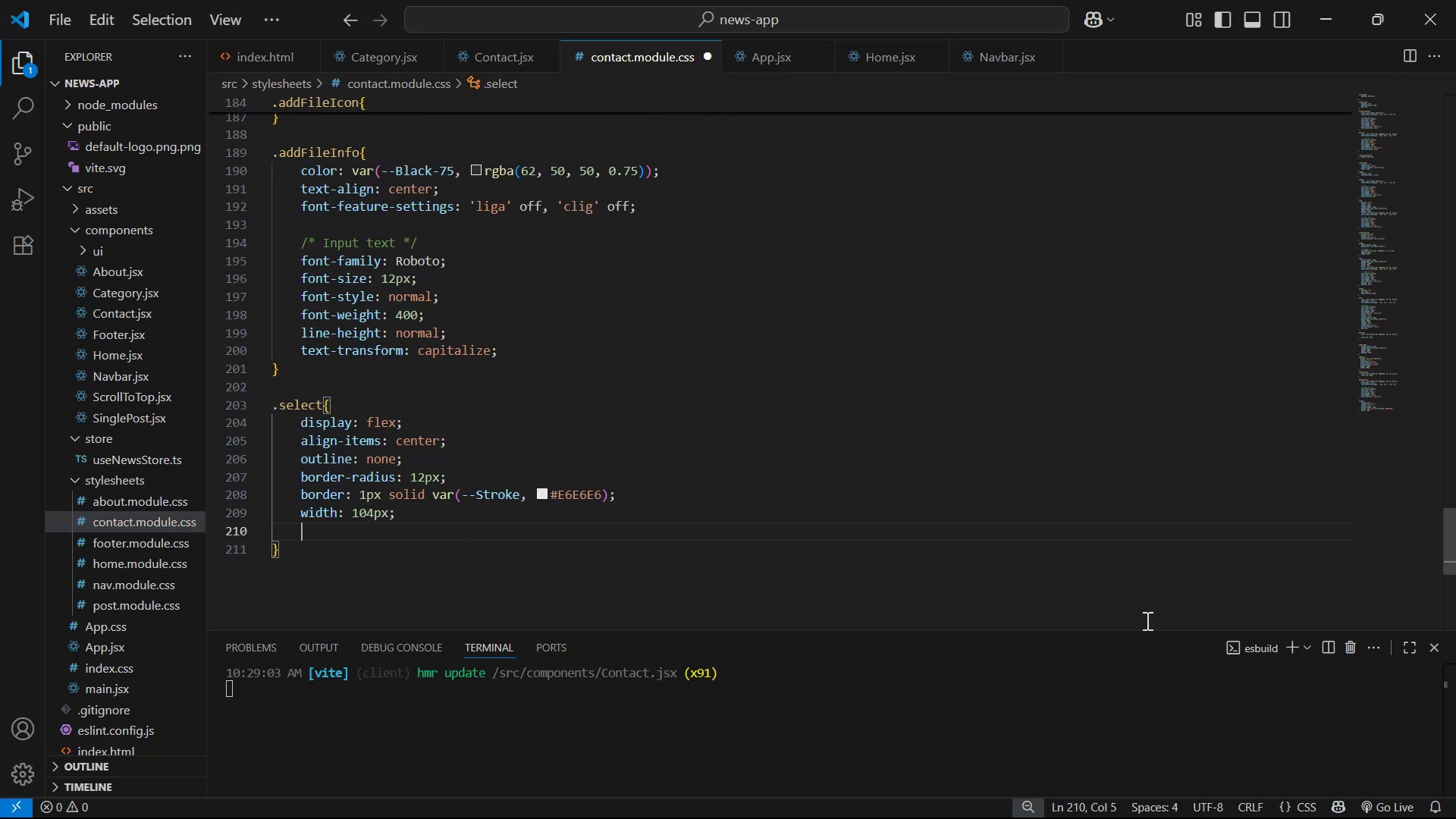 
type(he)
 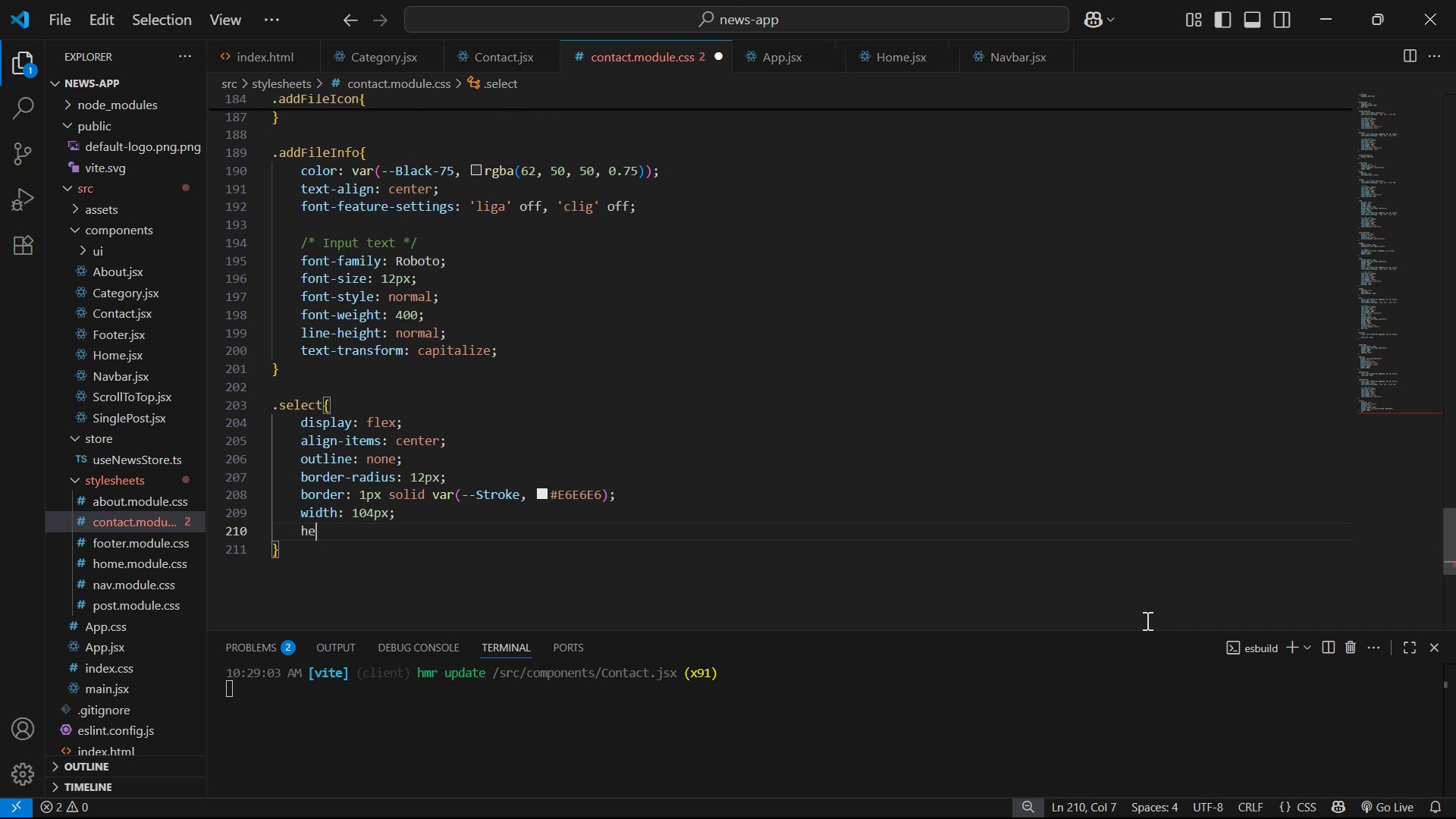 
key(Enter)
 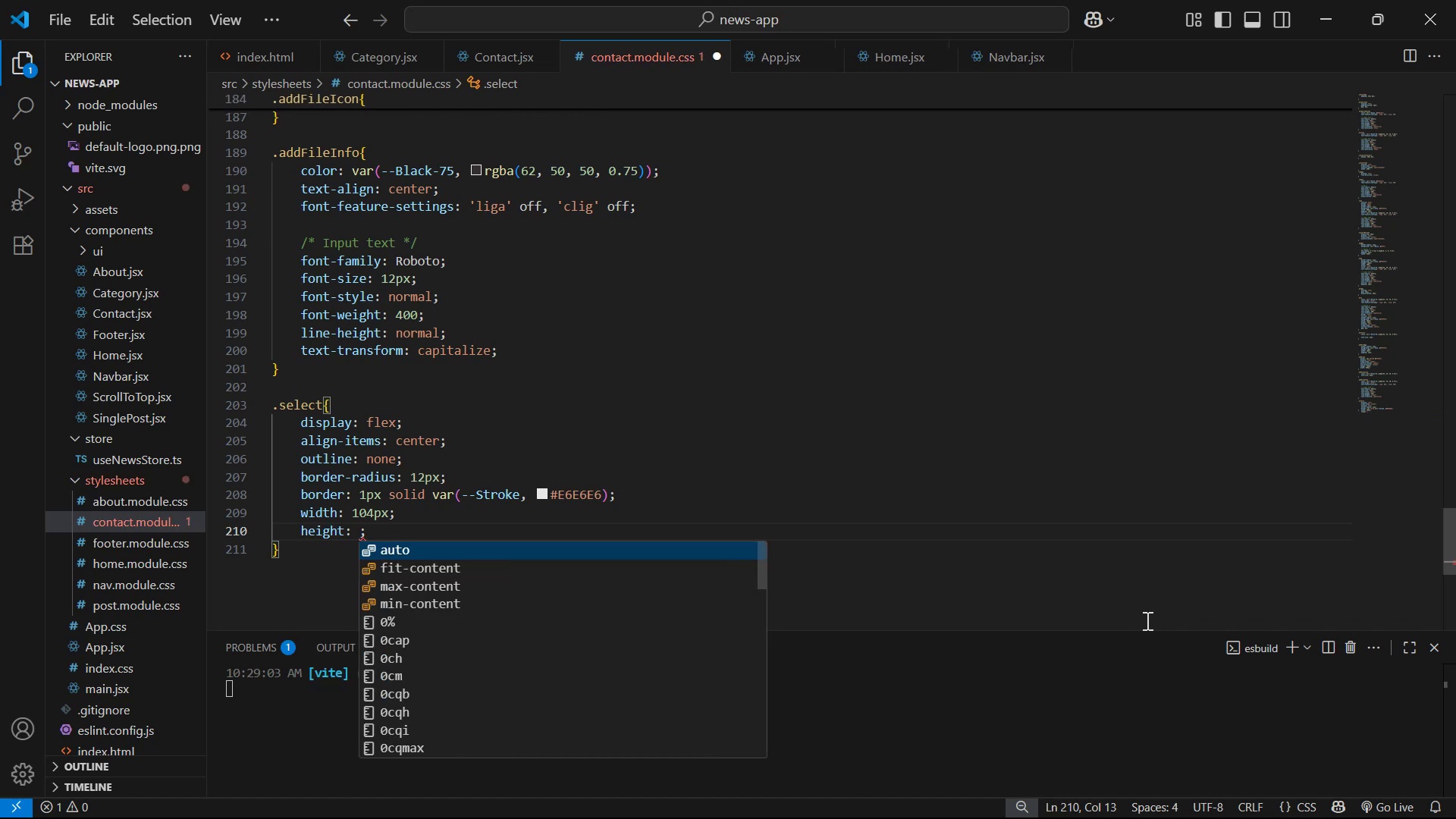 
type(40px)
 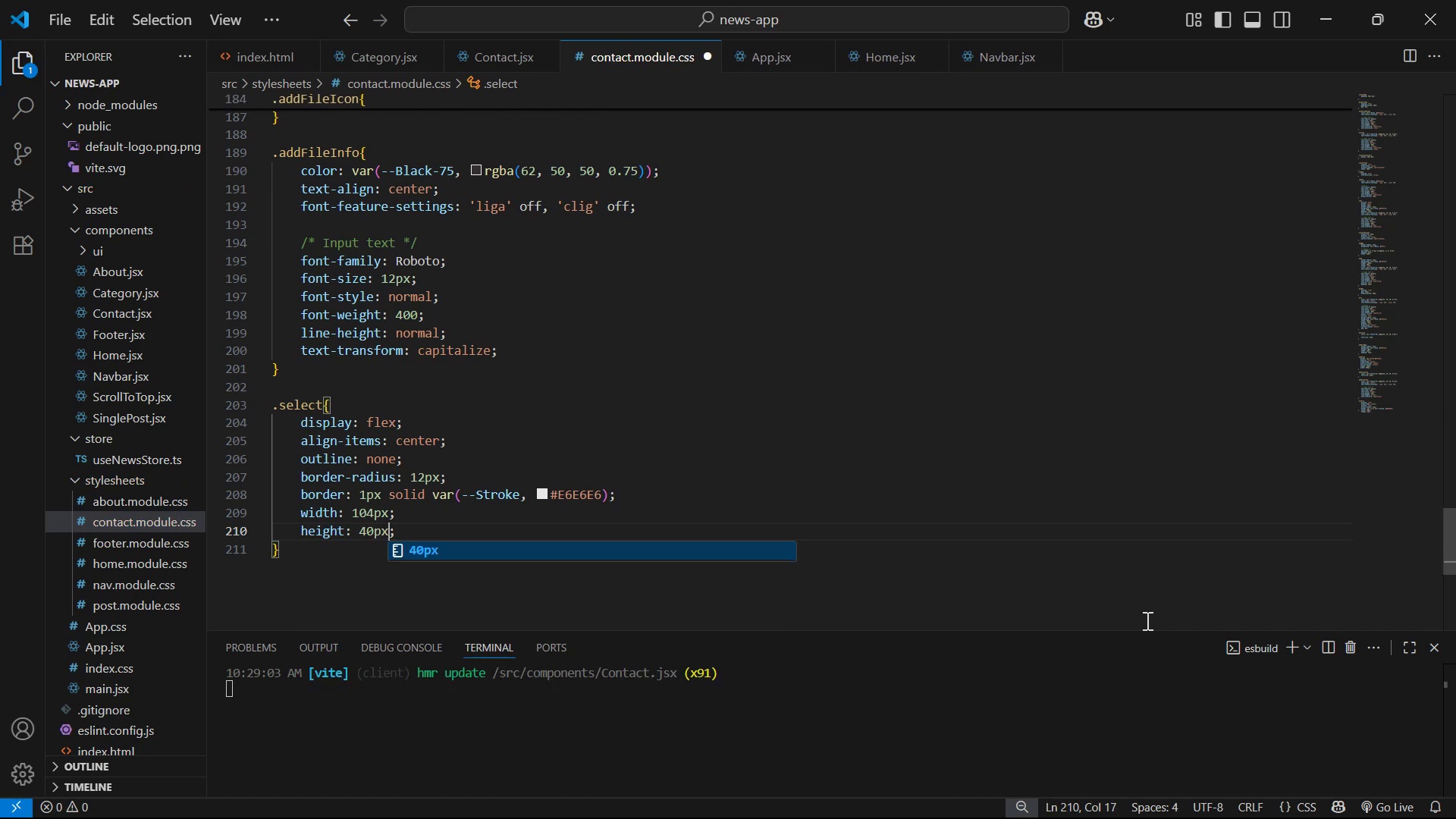 
key(Control+S)
 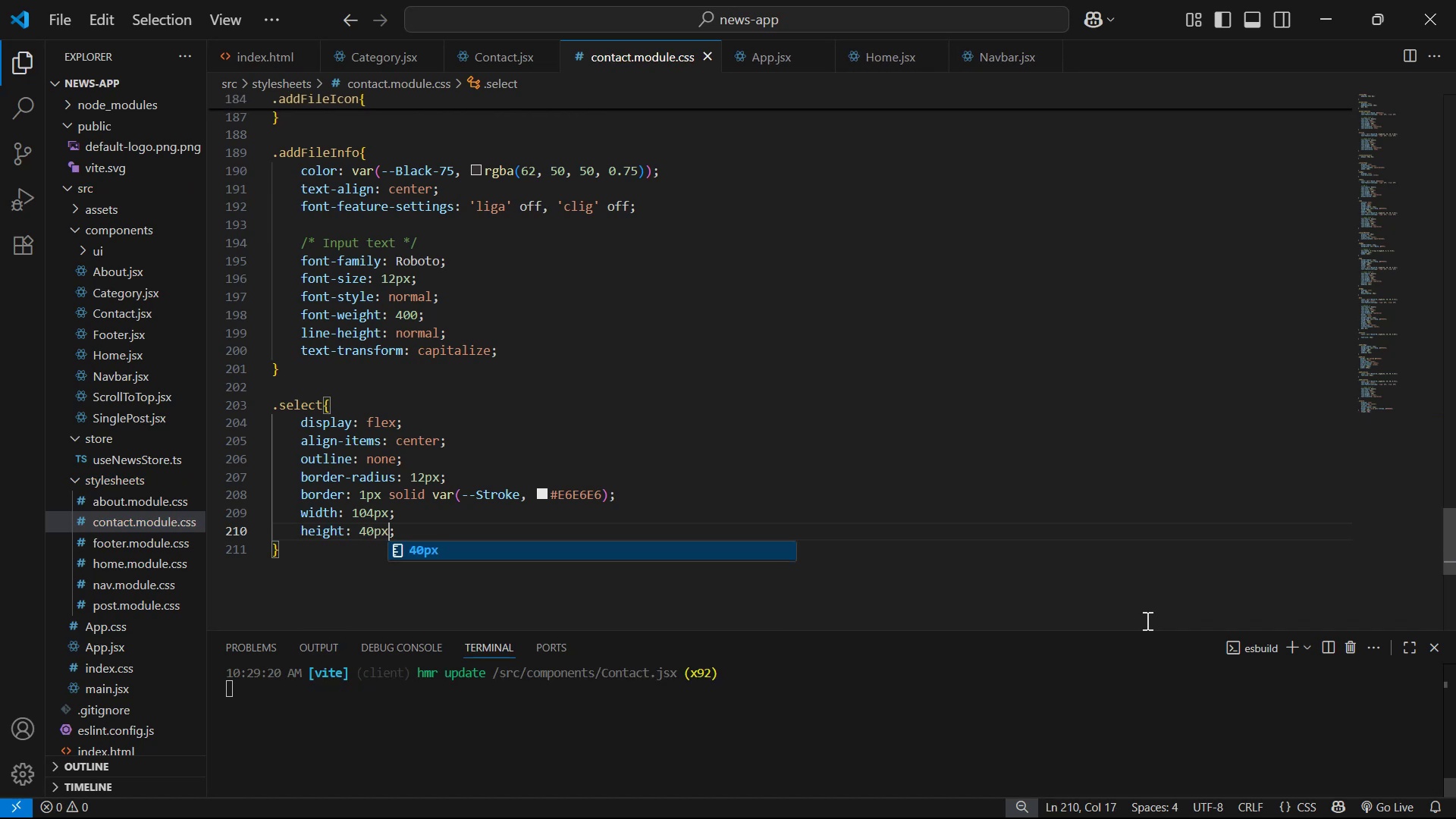 
key(Alt+Tab)
 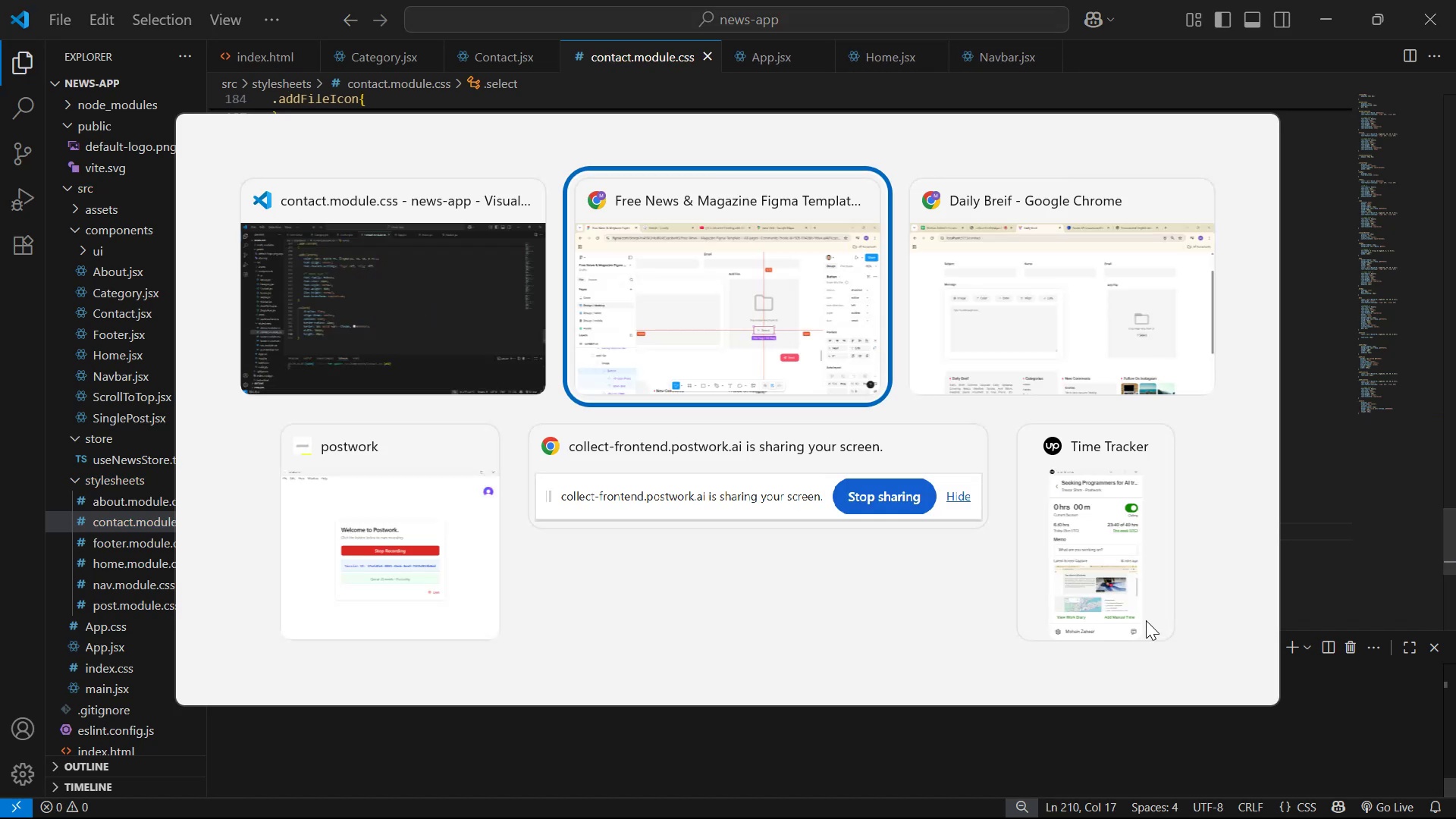 
key(Alt+Tab)
 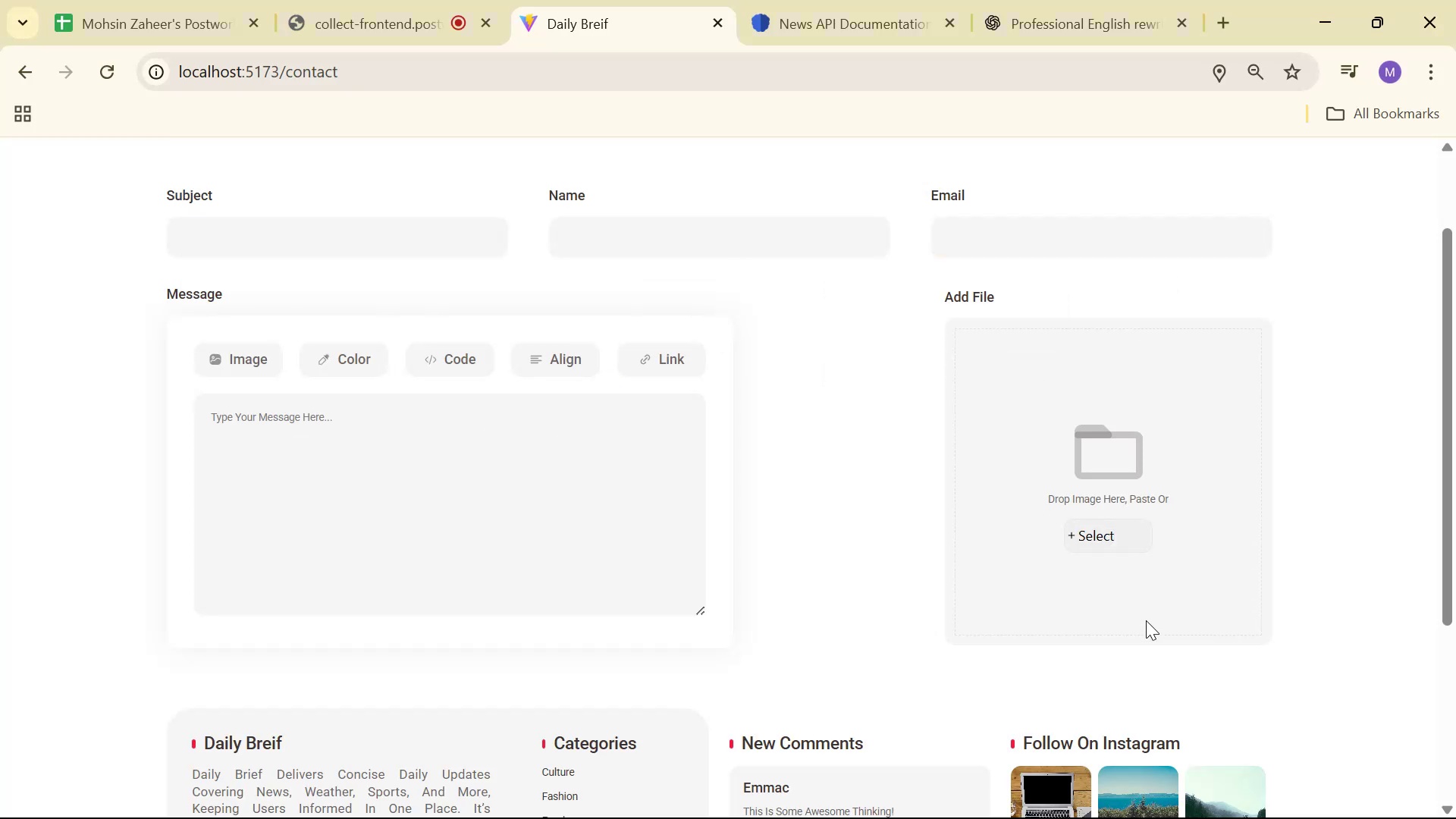 
key(Alt+AltLeft)
 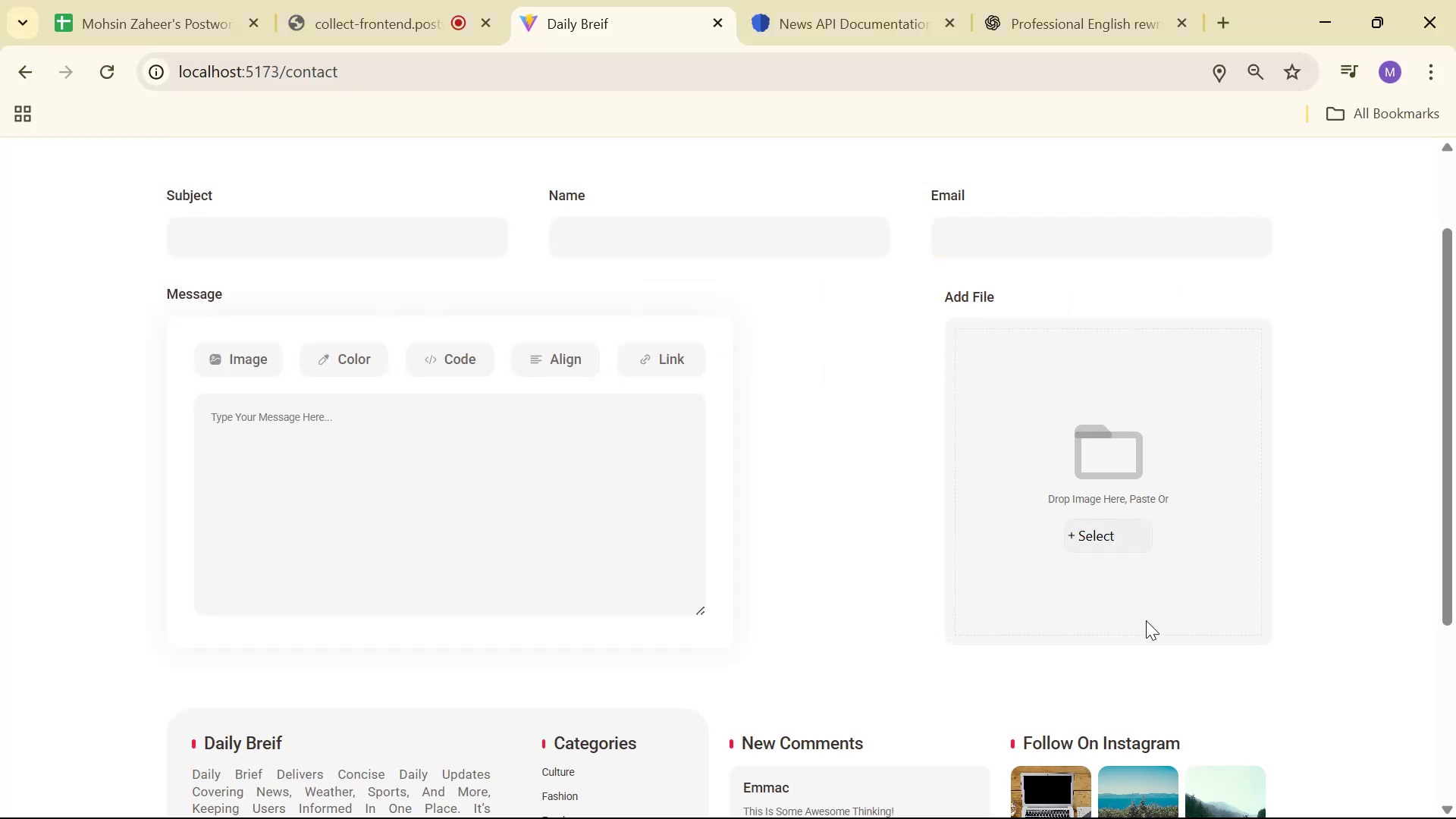 
key(Alt+Tab)
 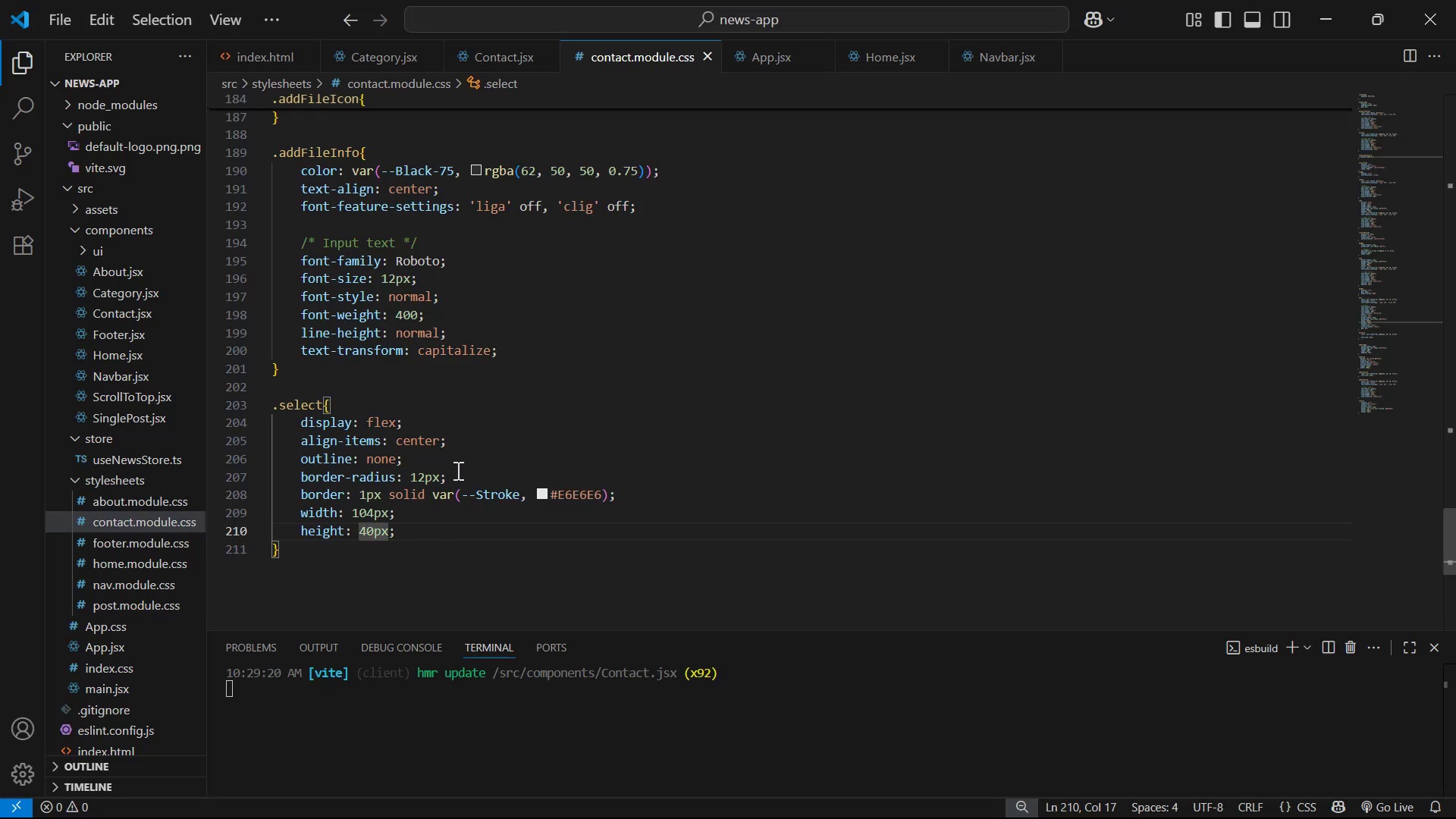 
left_click([475, 446])
 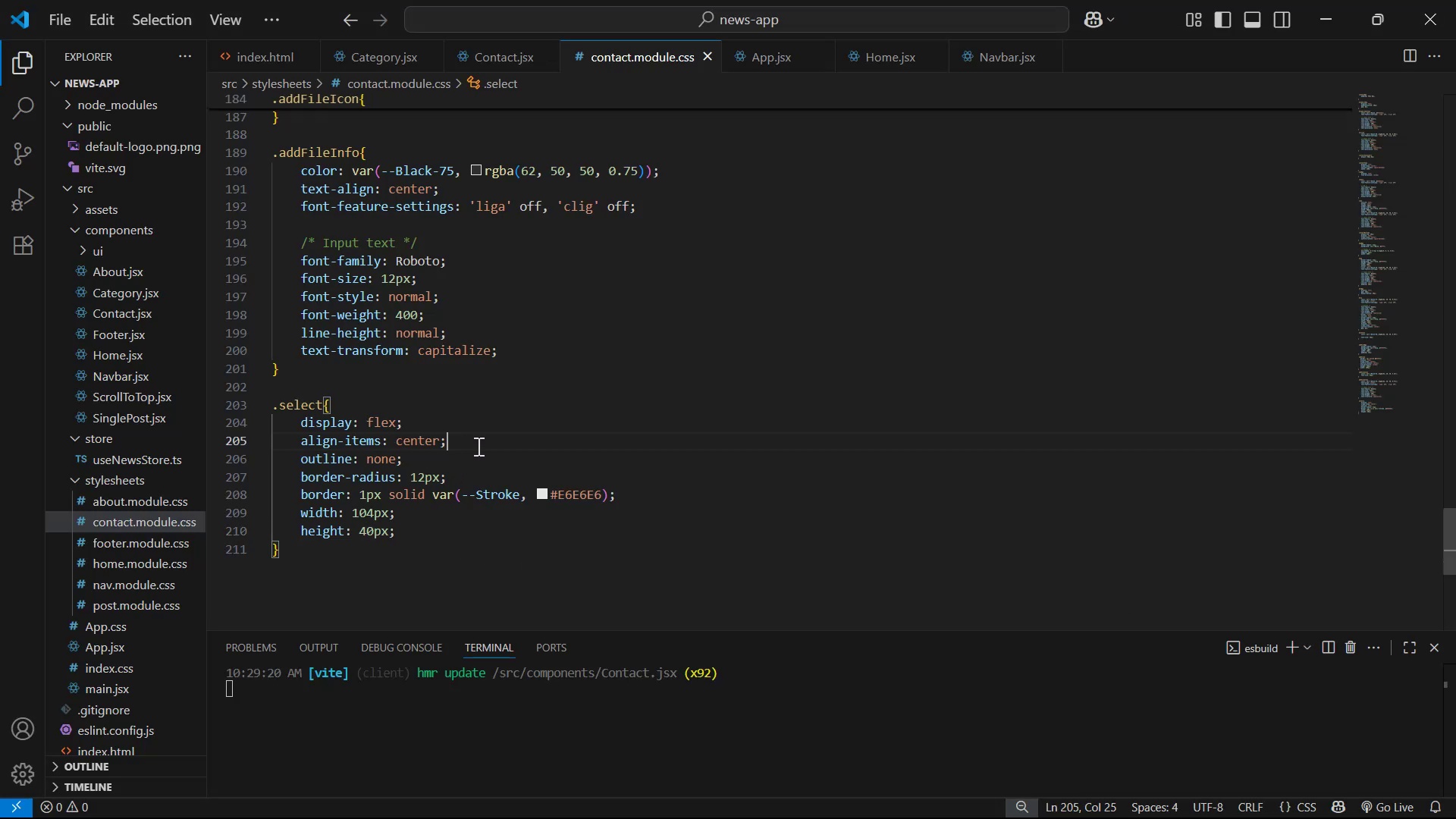 
key(Enter)
 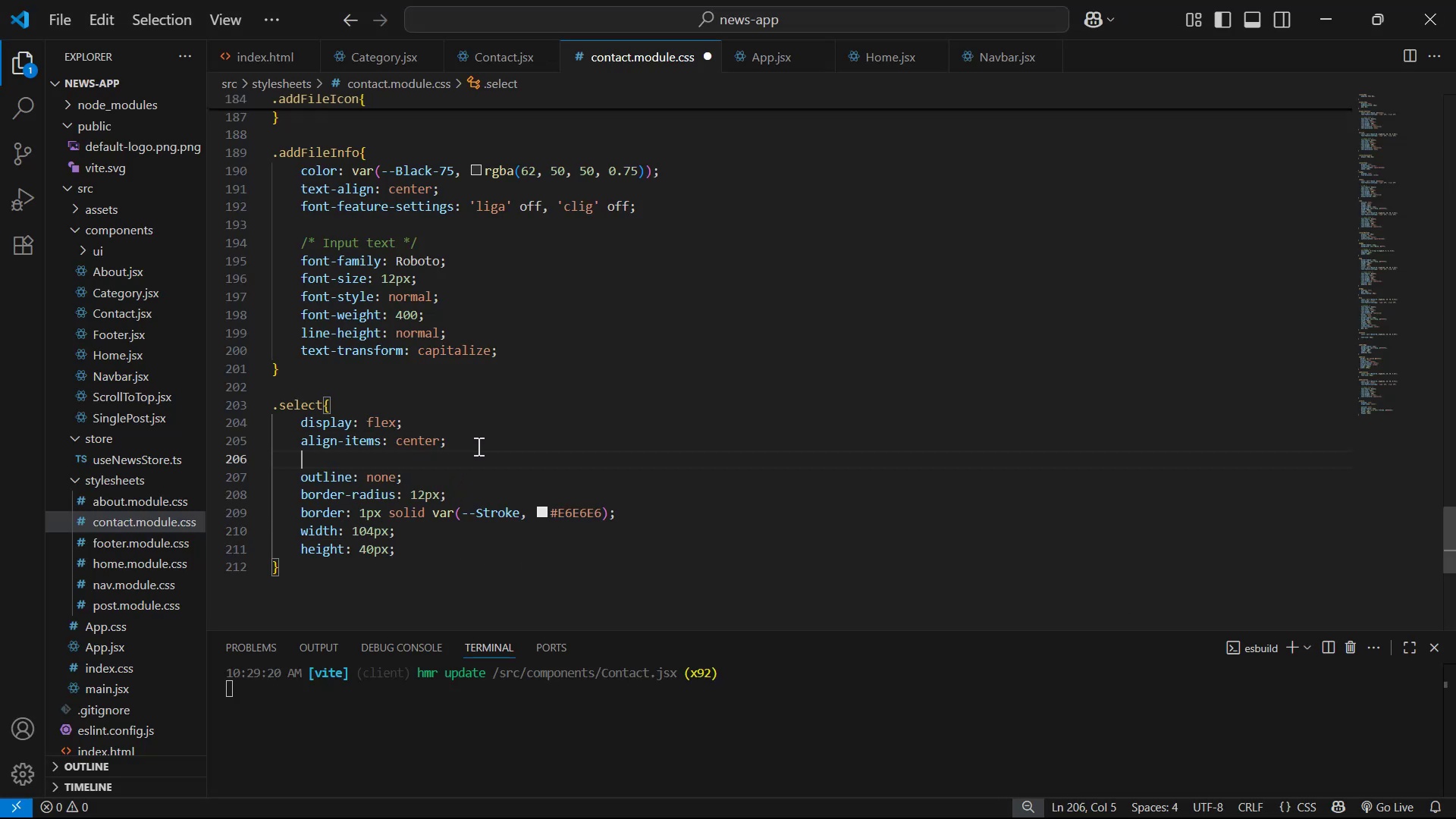 
type(jus)
 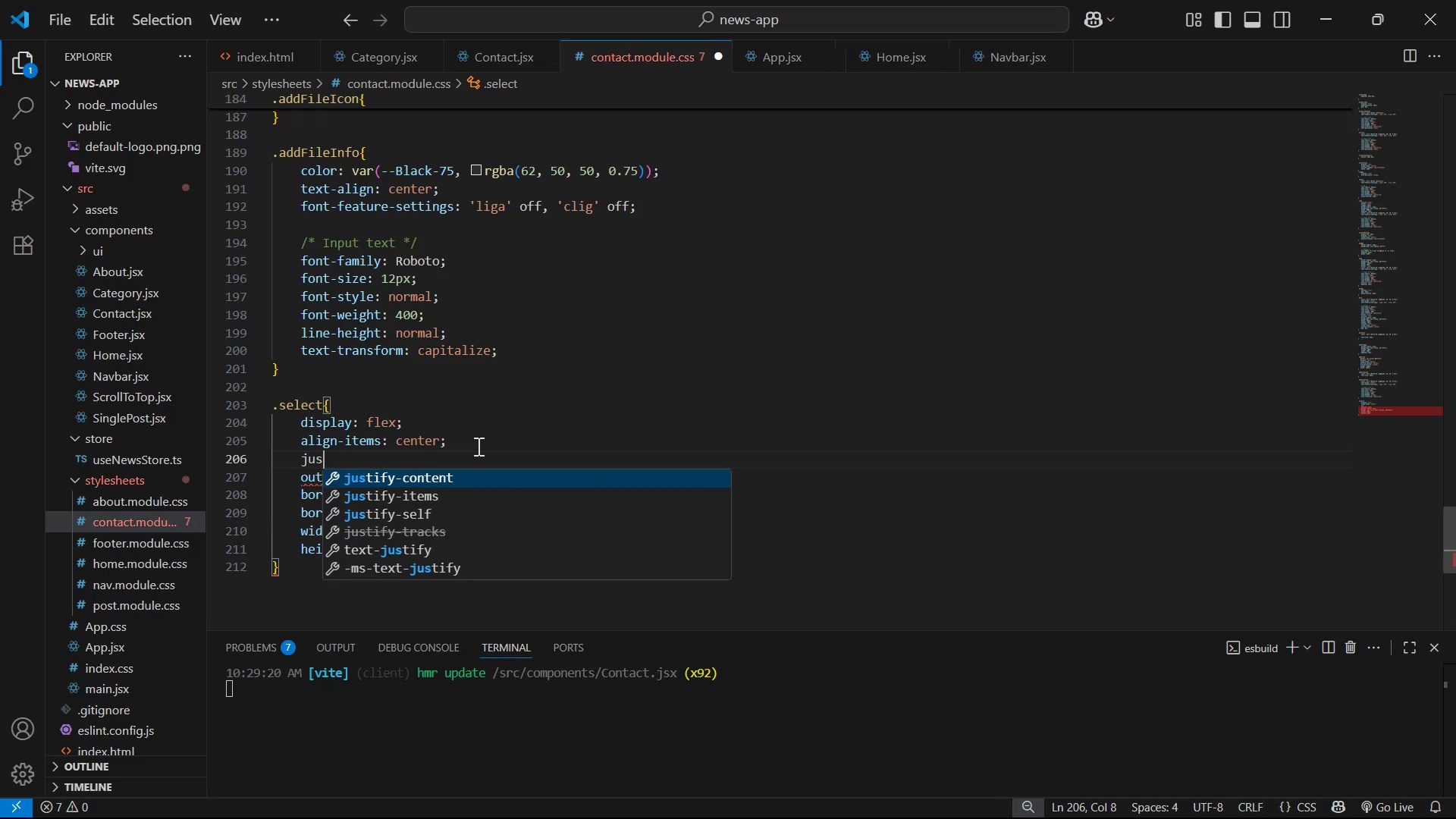 
key(Enter)
 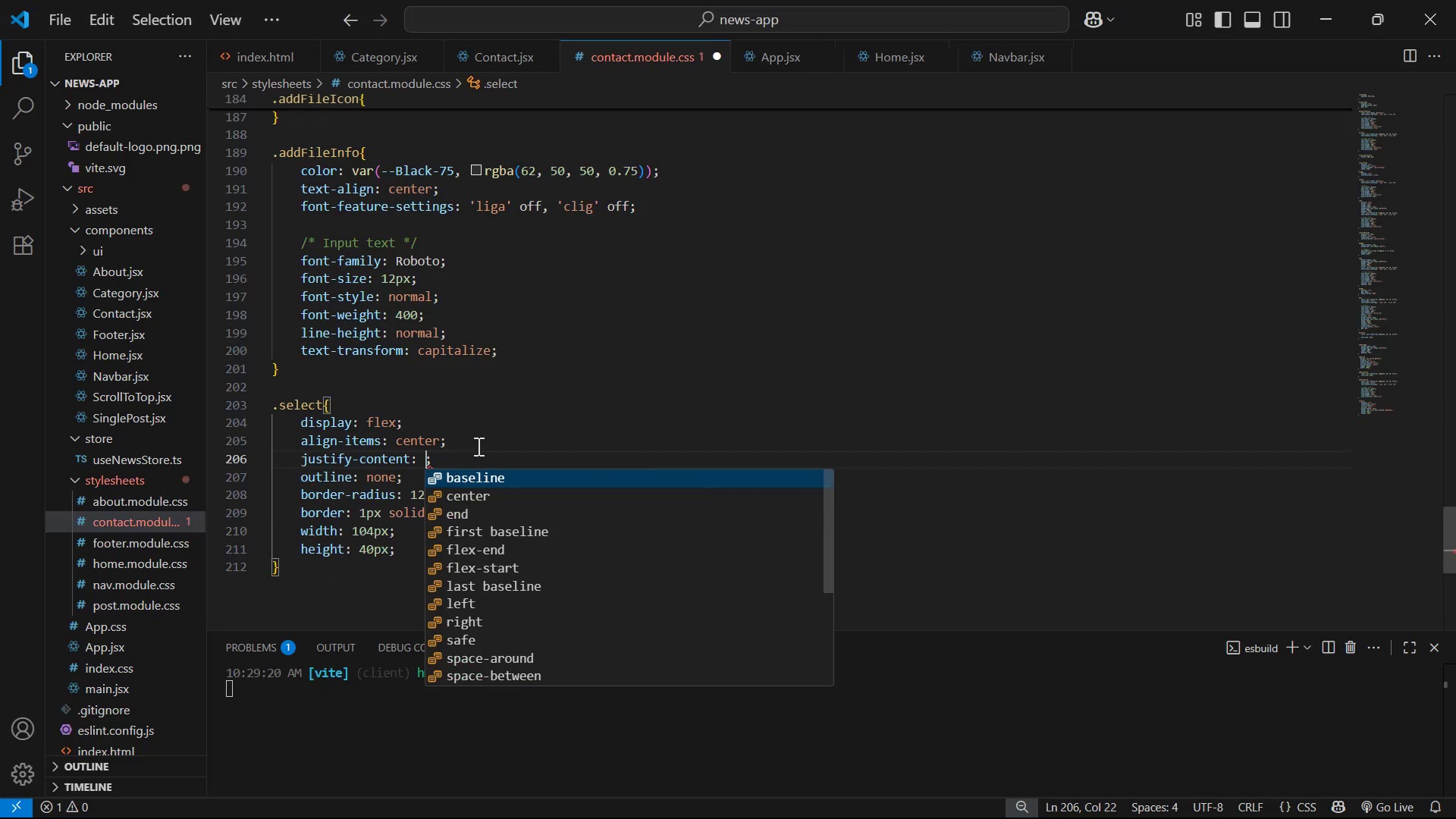 
key(ArrowDown)
 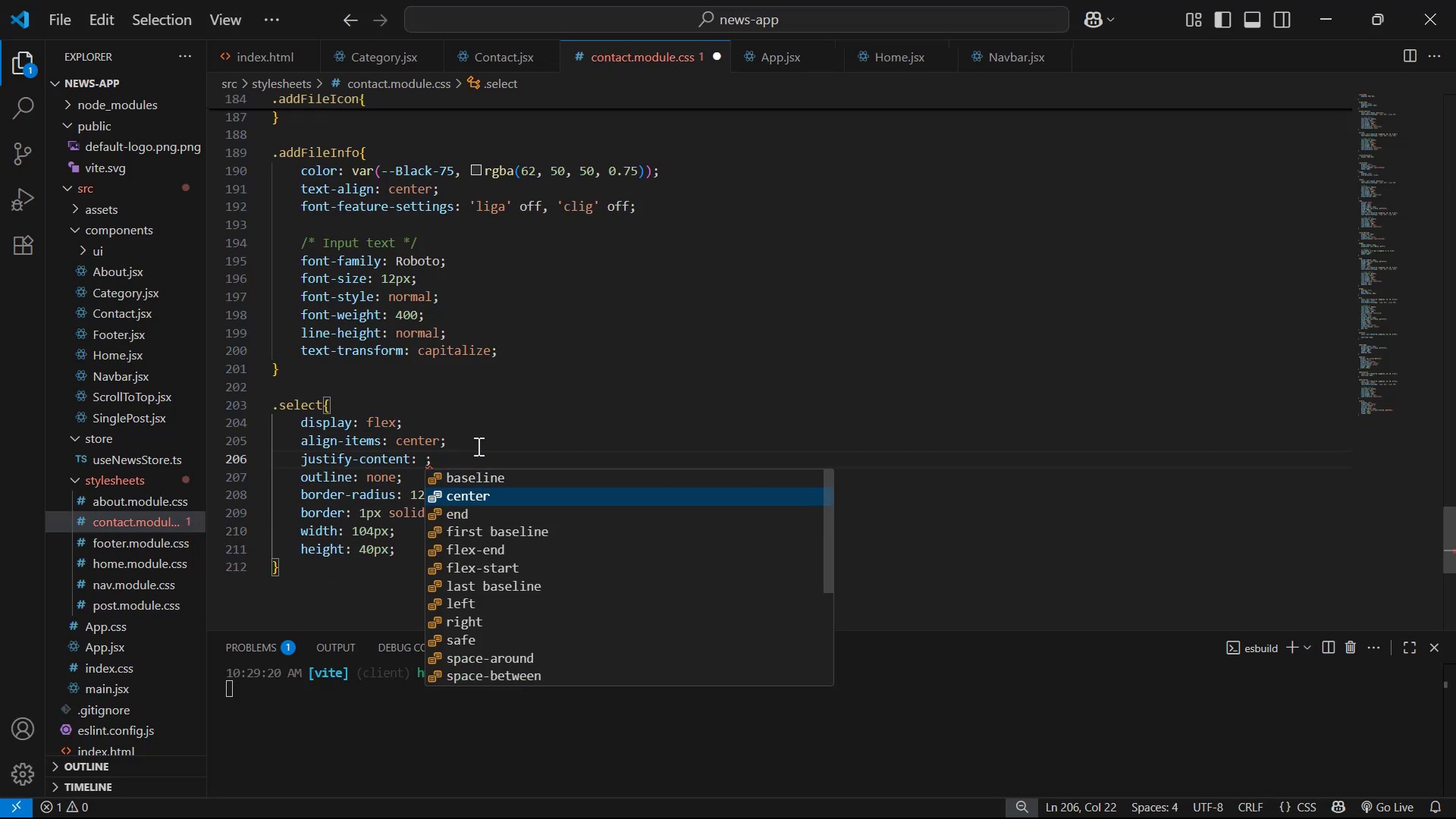 
key(Enter)
 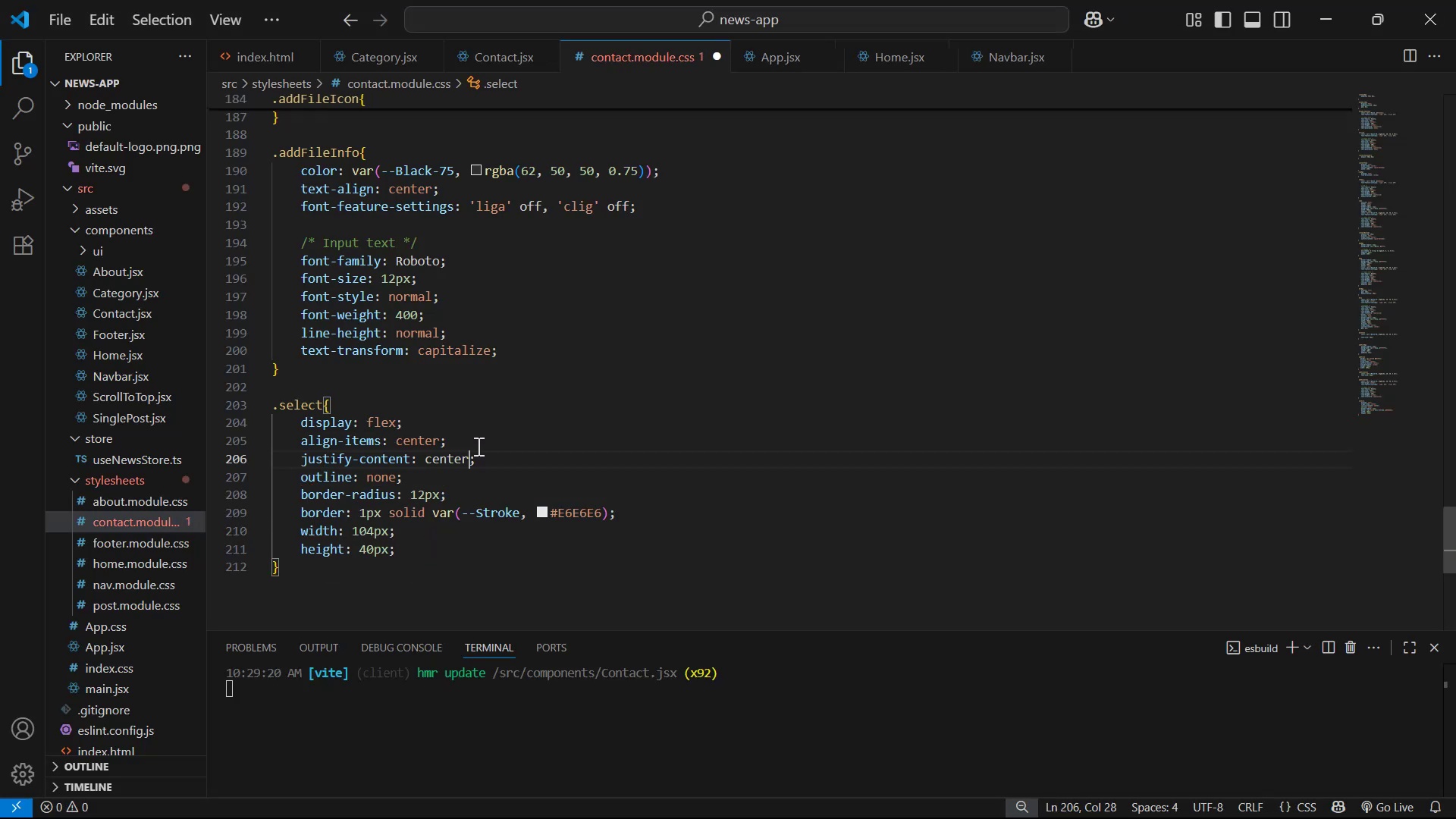 
key(Control+ControlLeft)
 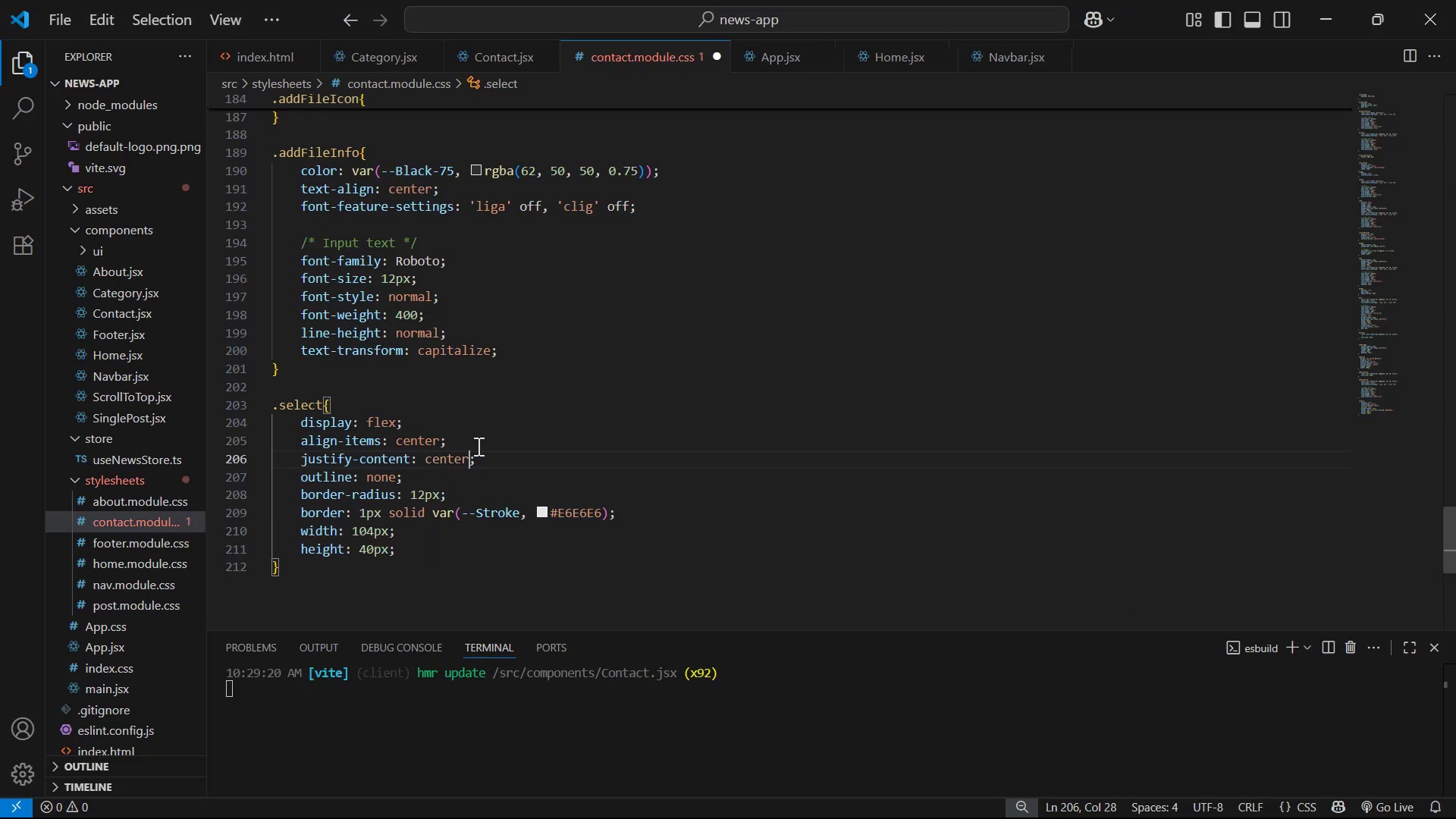 
key(Control+S)
 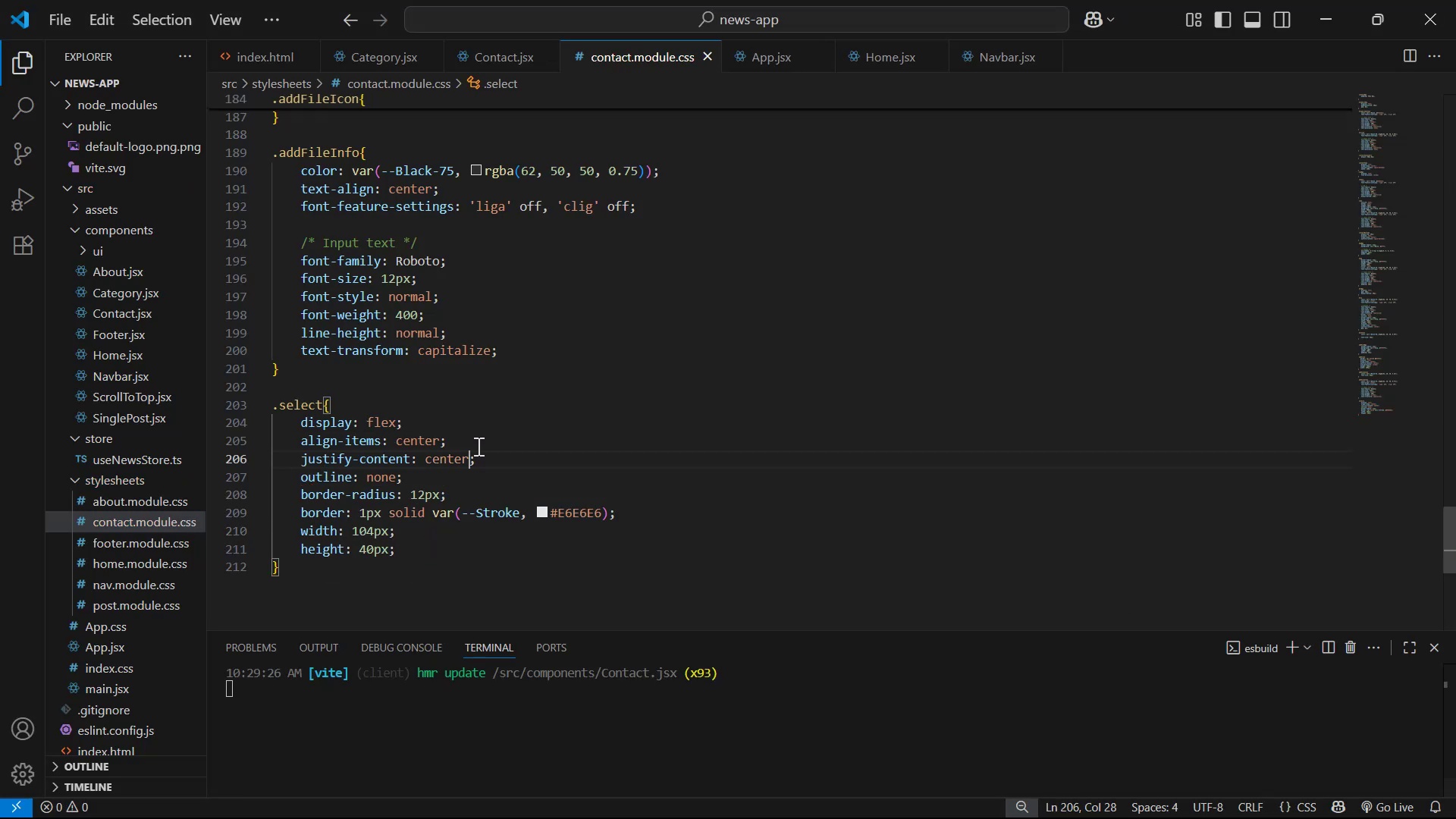 
key(Alt+AltLeft)
 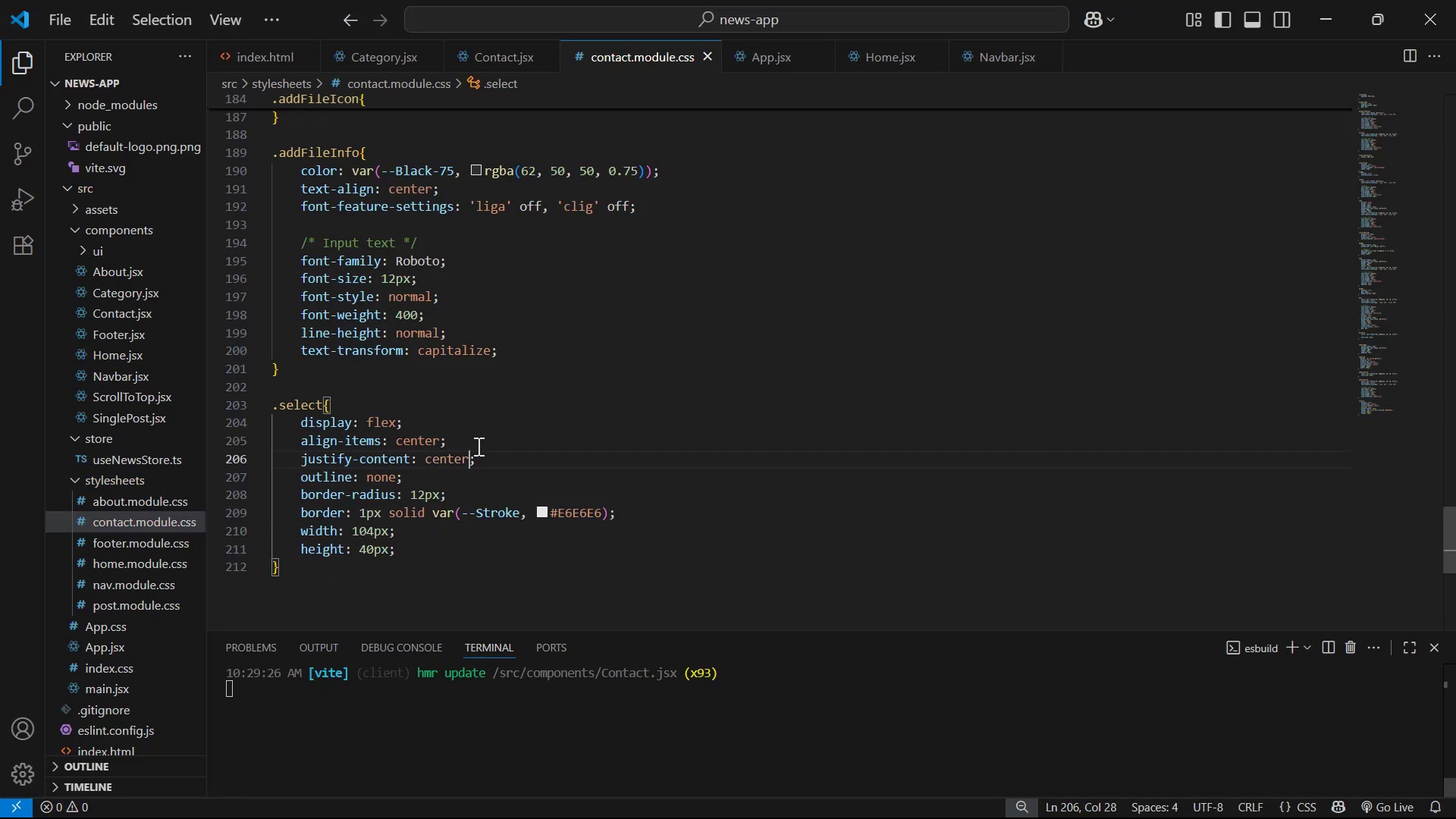 
key(Alt+Tab)
 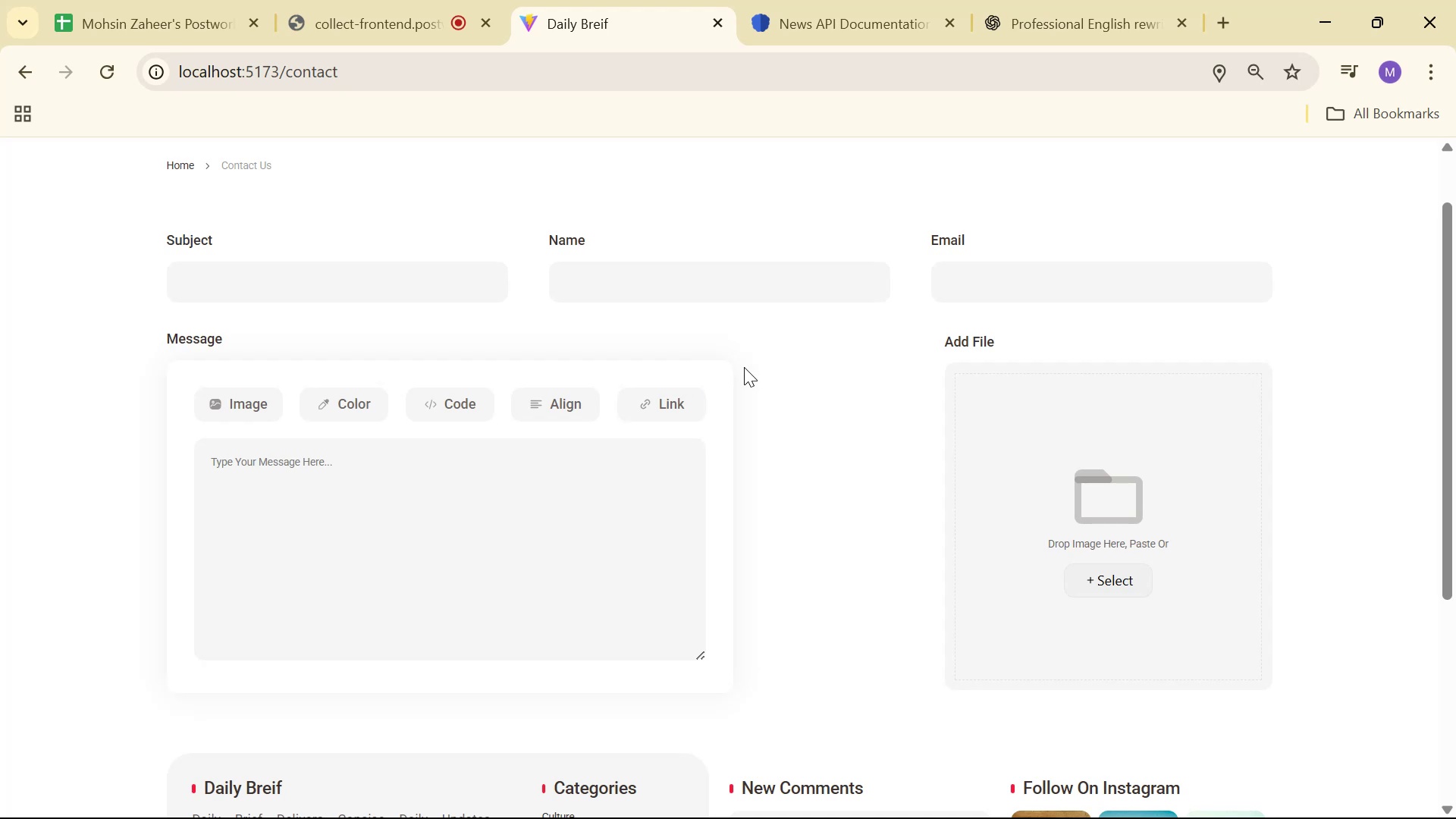 
key(Alt+Tab)
 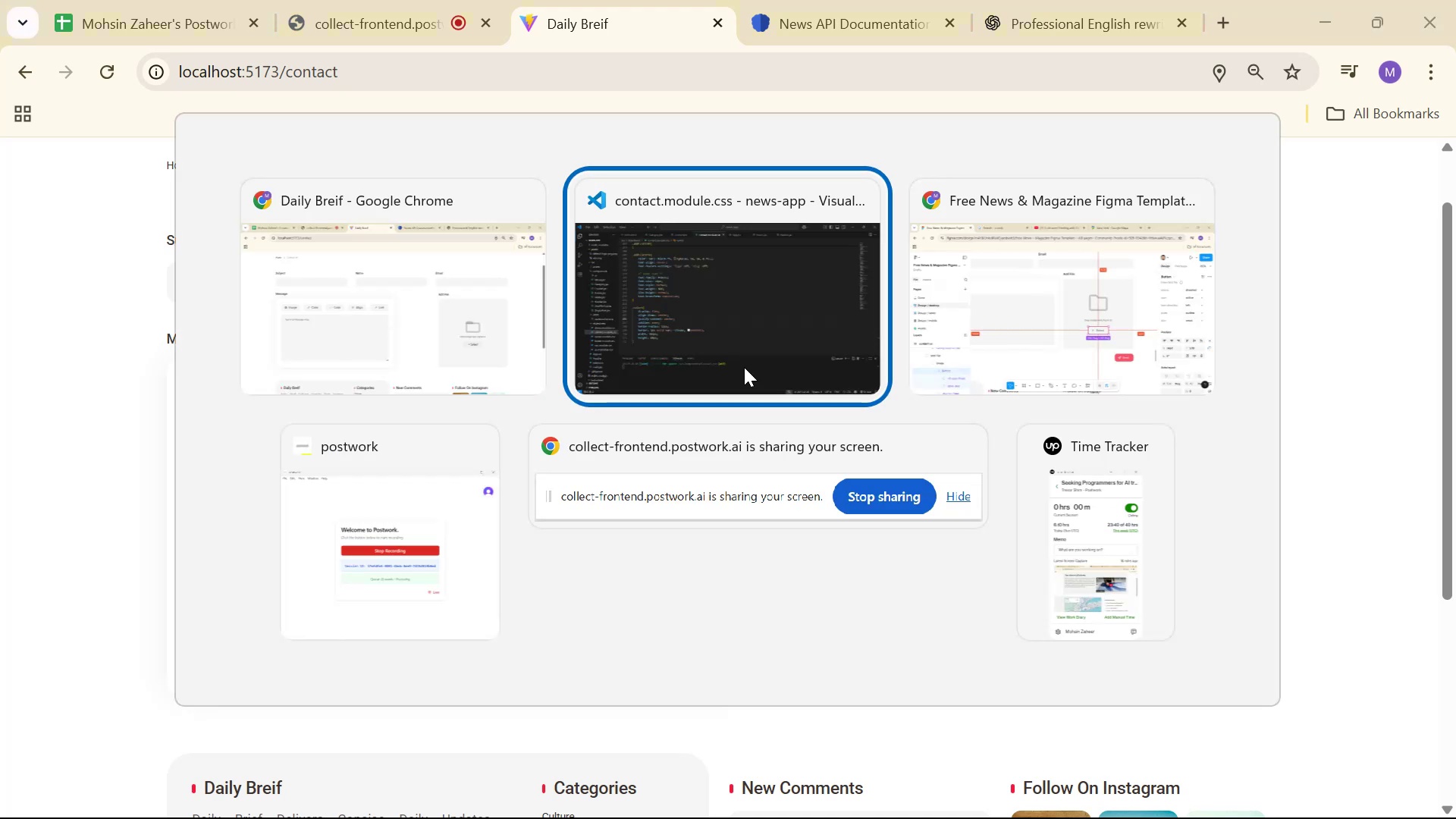 
key(Alt+Tab)
 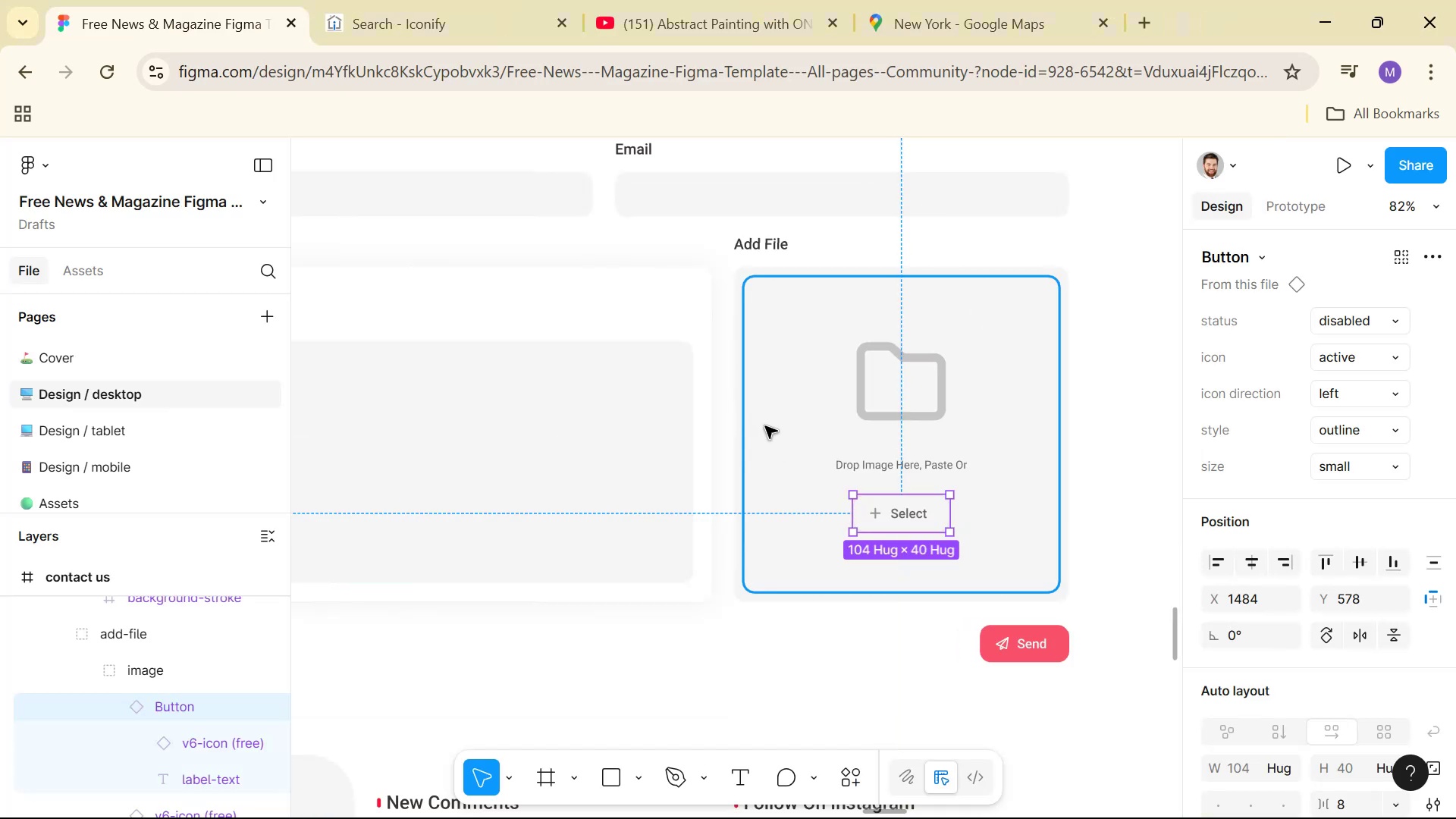 
key(Alt+Tab)
 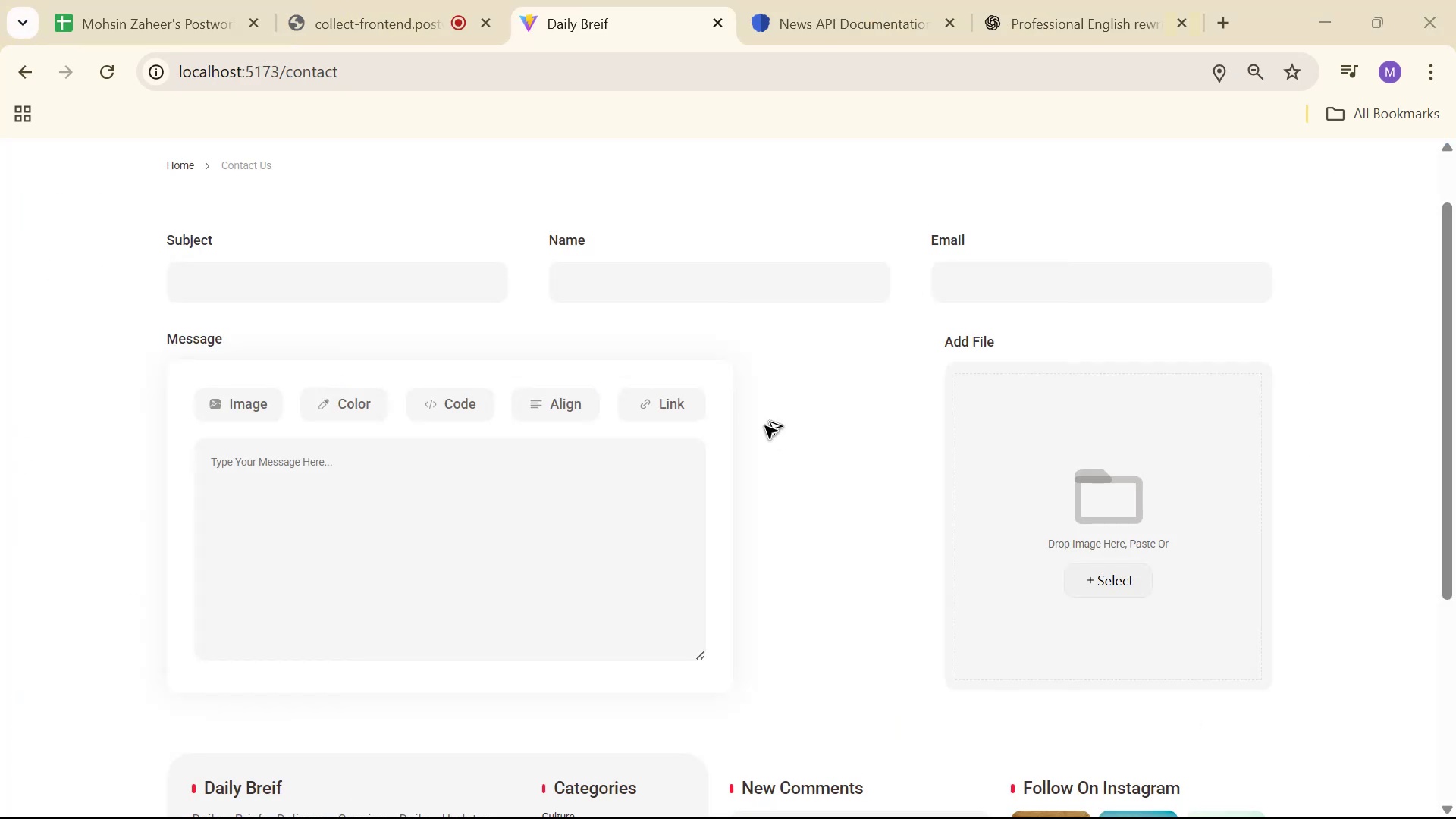 
key(Alt+Tab)
 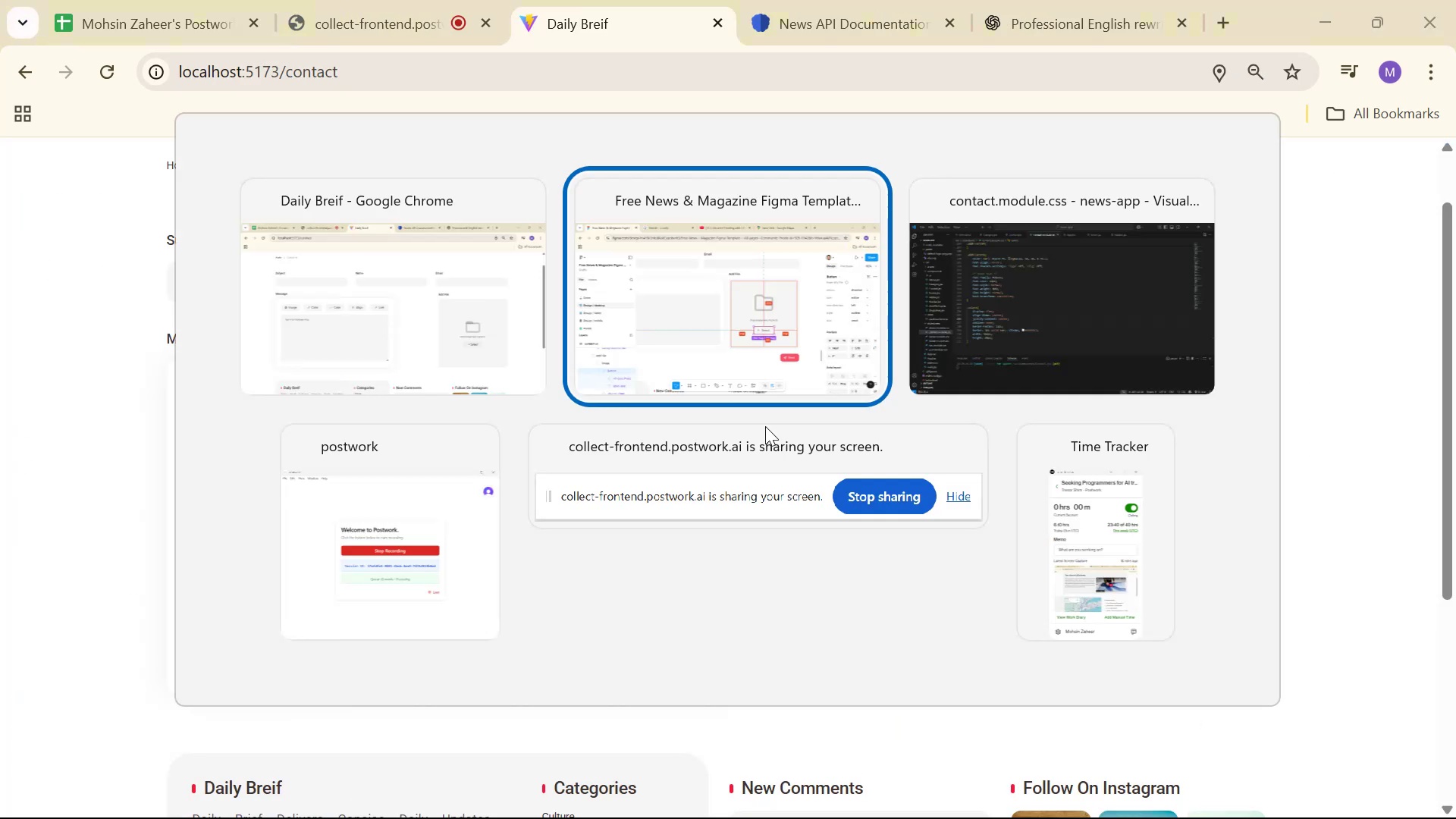 
key(Alt+Tab)
 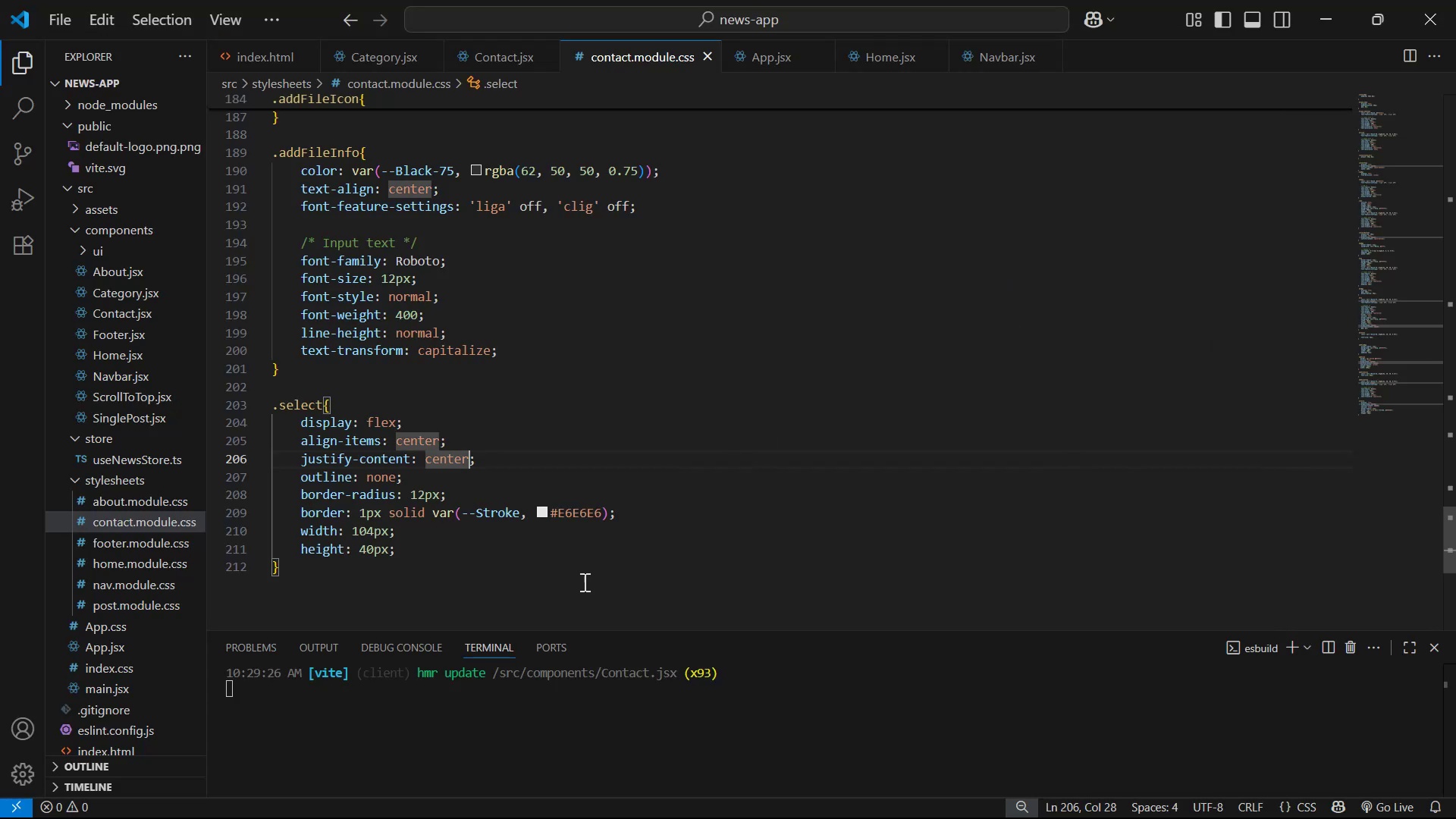 
left_click([500, 556])
 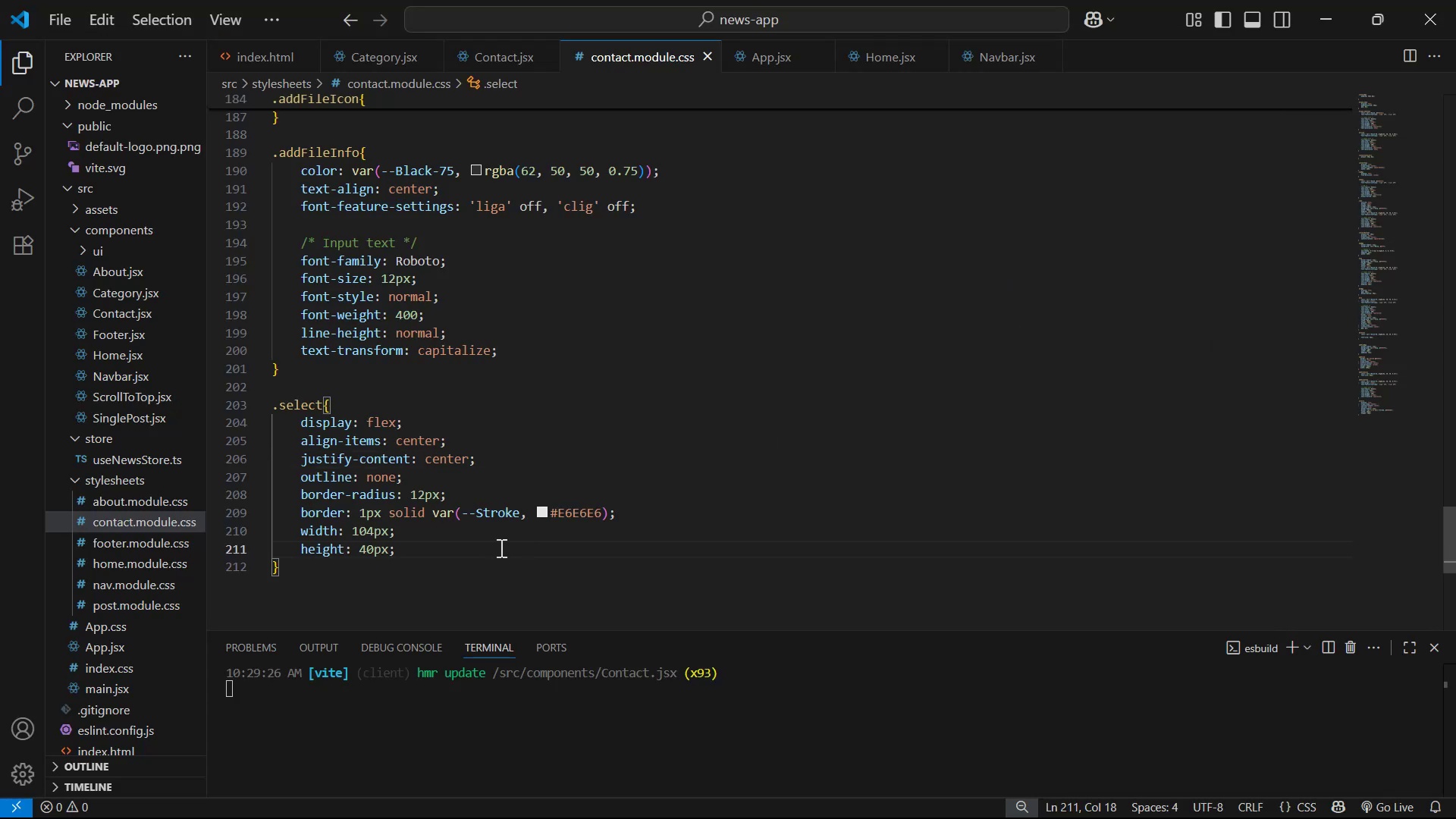 
key(Enter)
 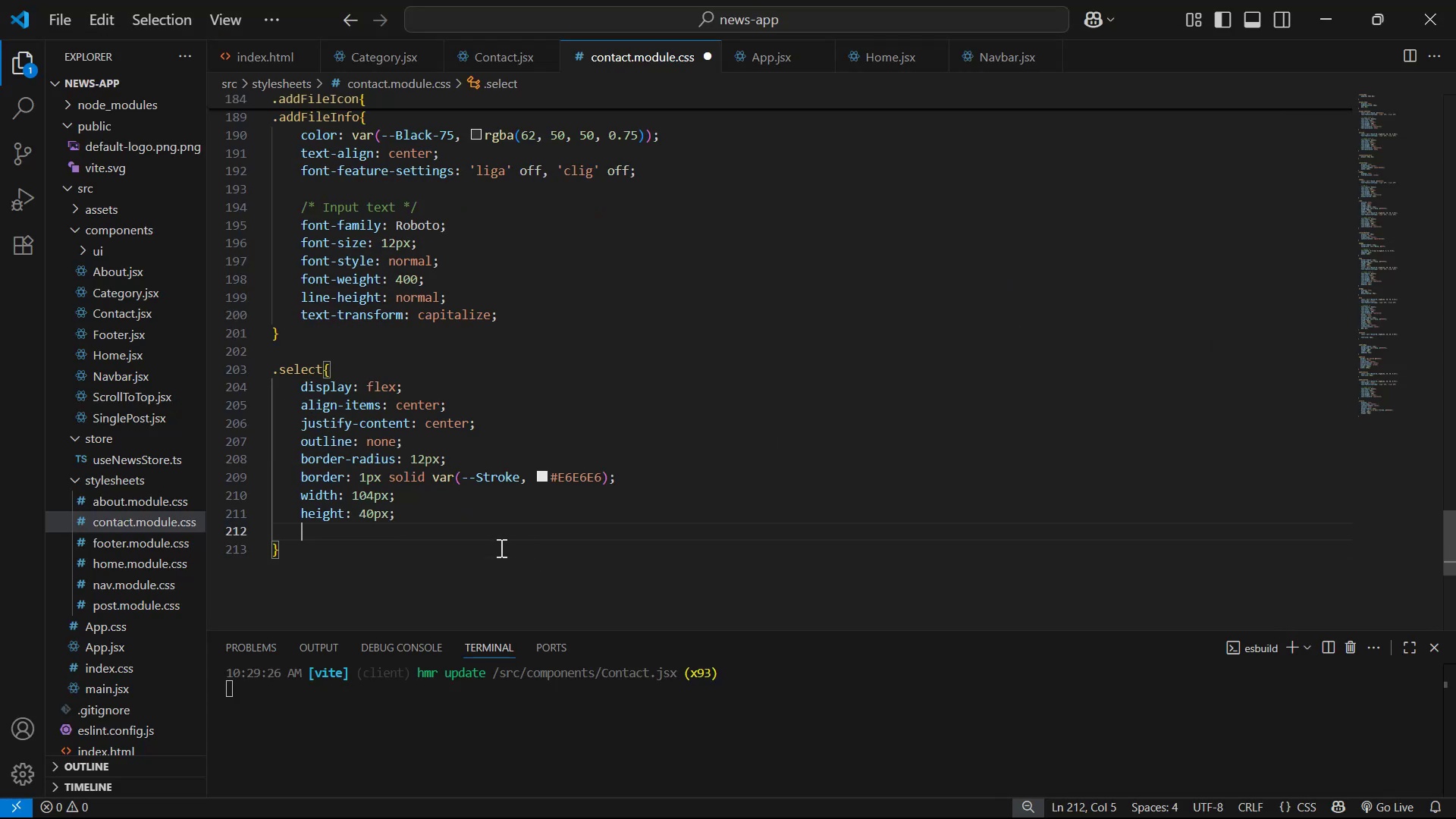 
type(ga)
 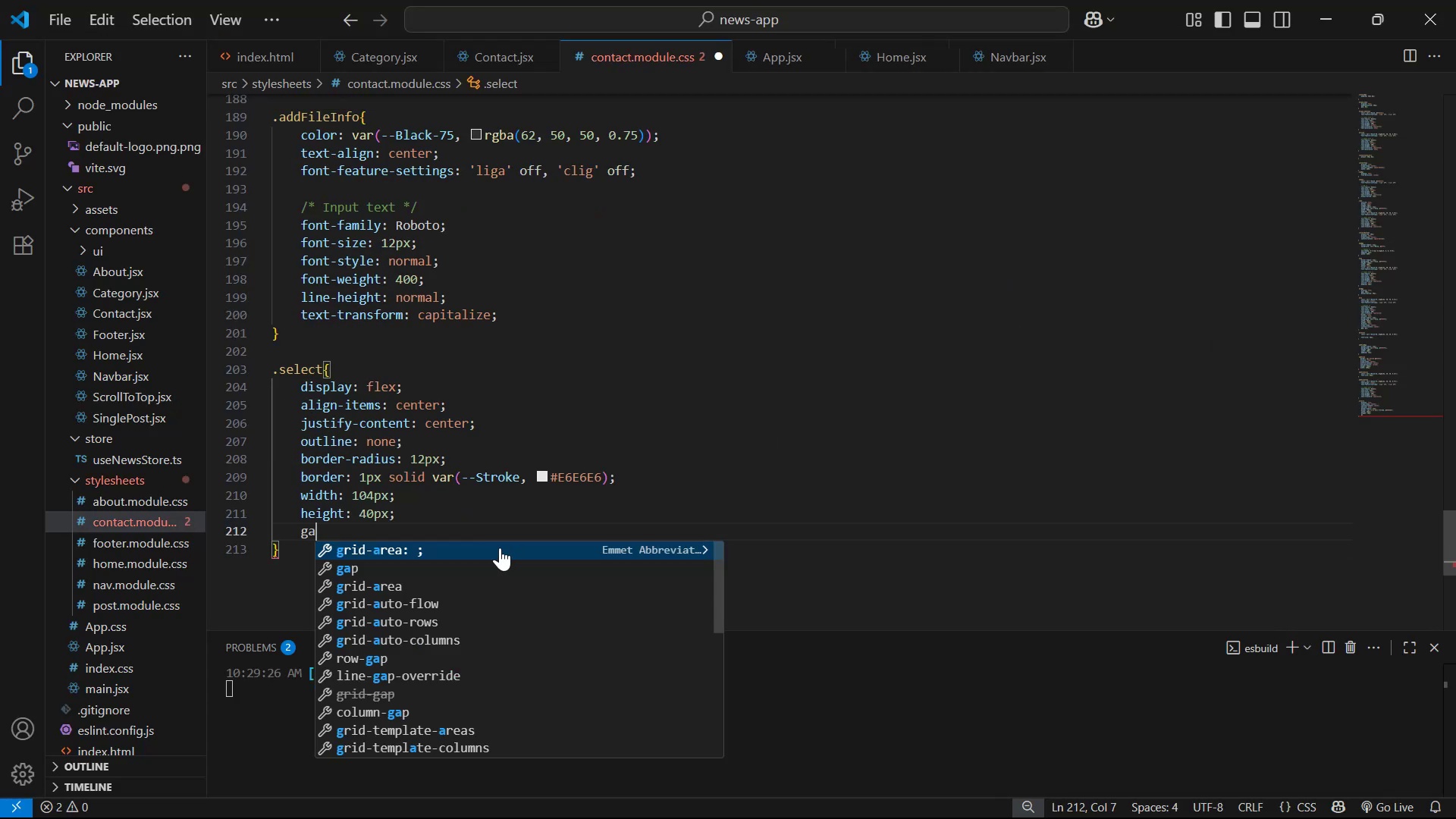 
key(ArrowDown)
 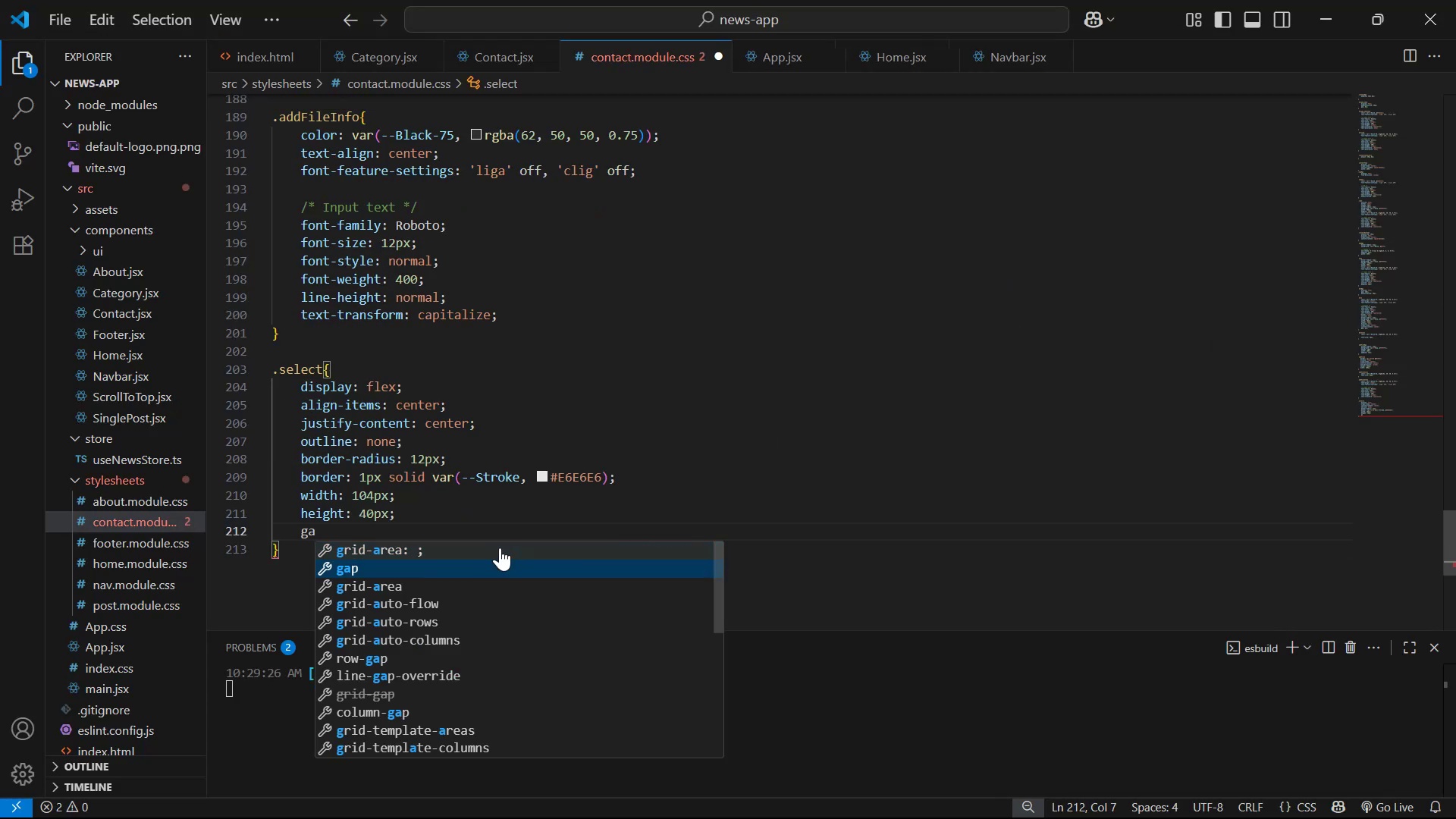 
key(Enter)
 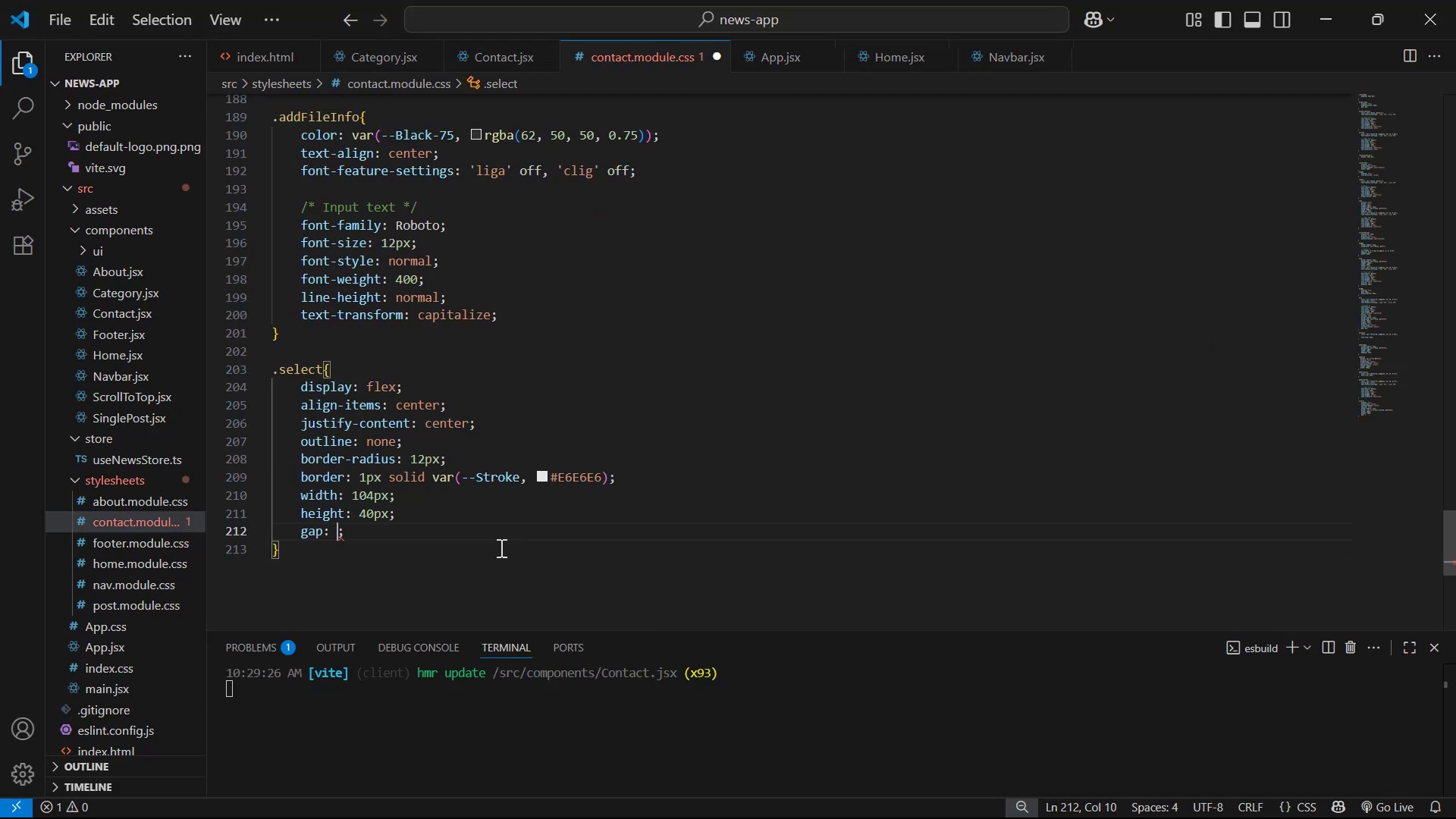 
type(20px)
 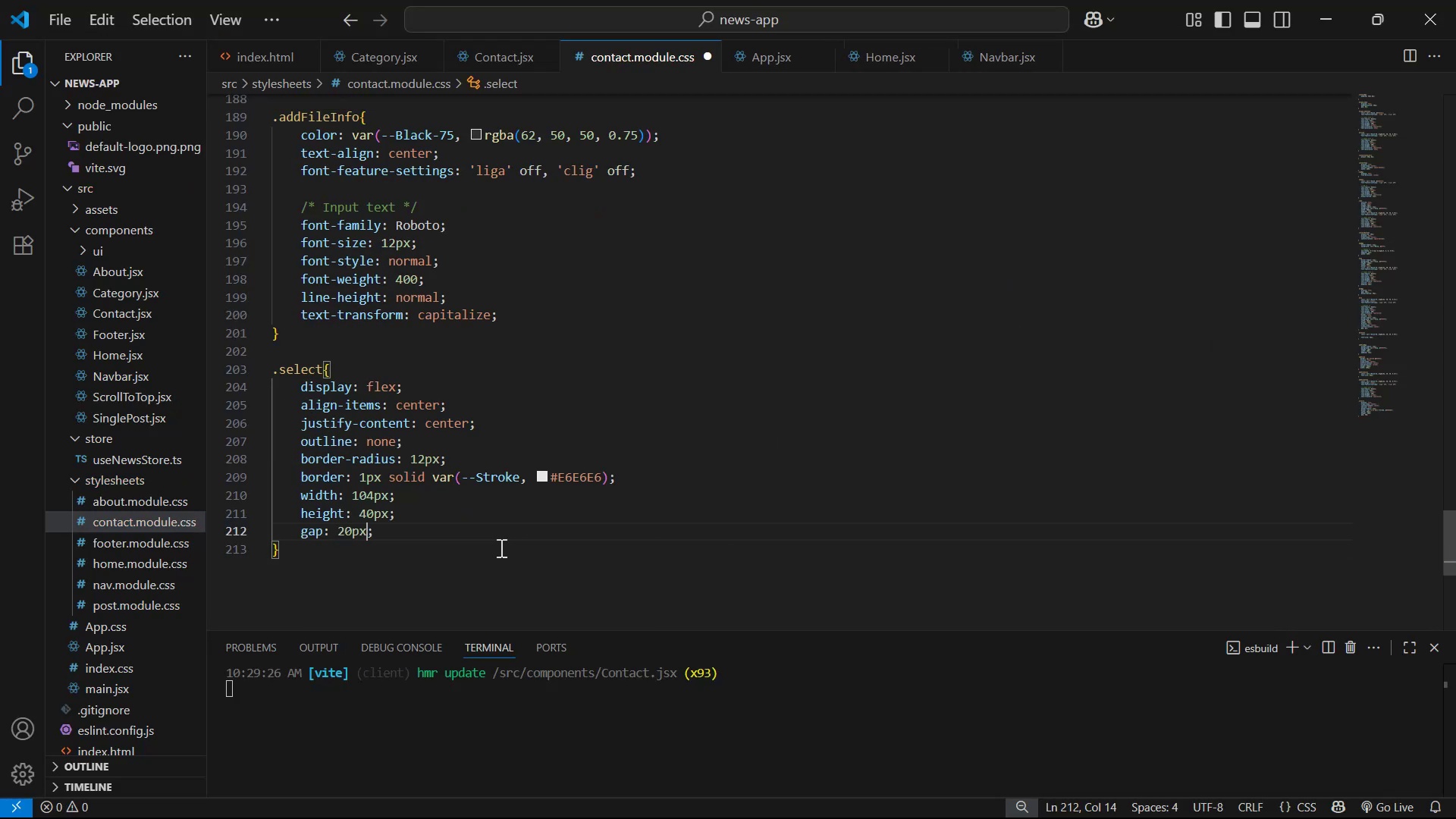 
key(Control+ControlLeft)
 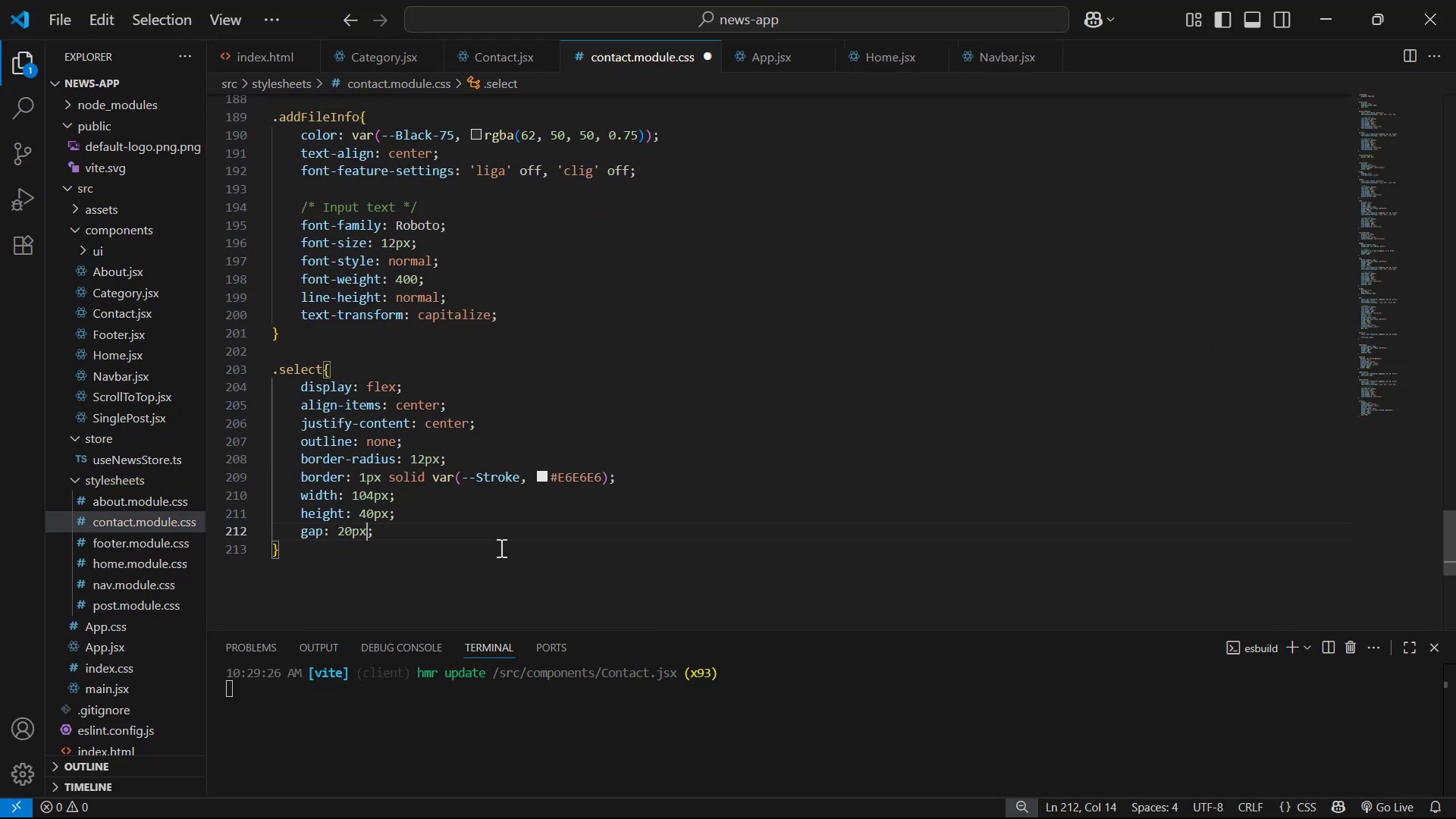 
key(Control+S)
 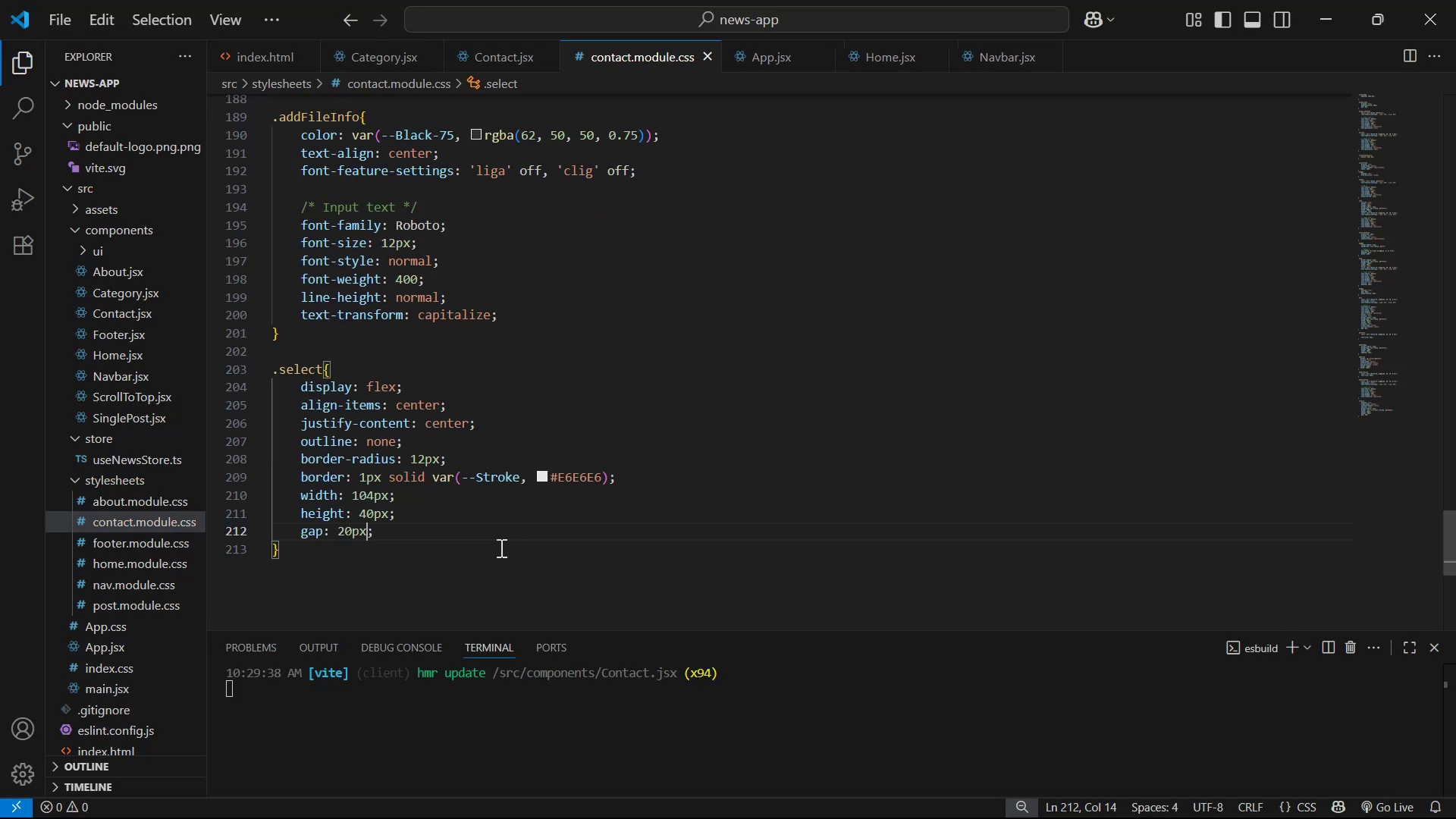 
key(Alt+Tab)
 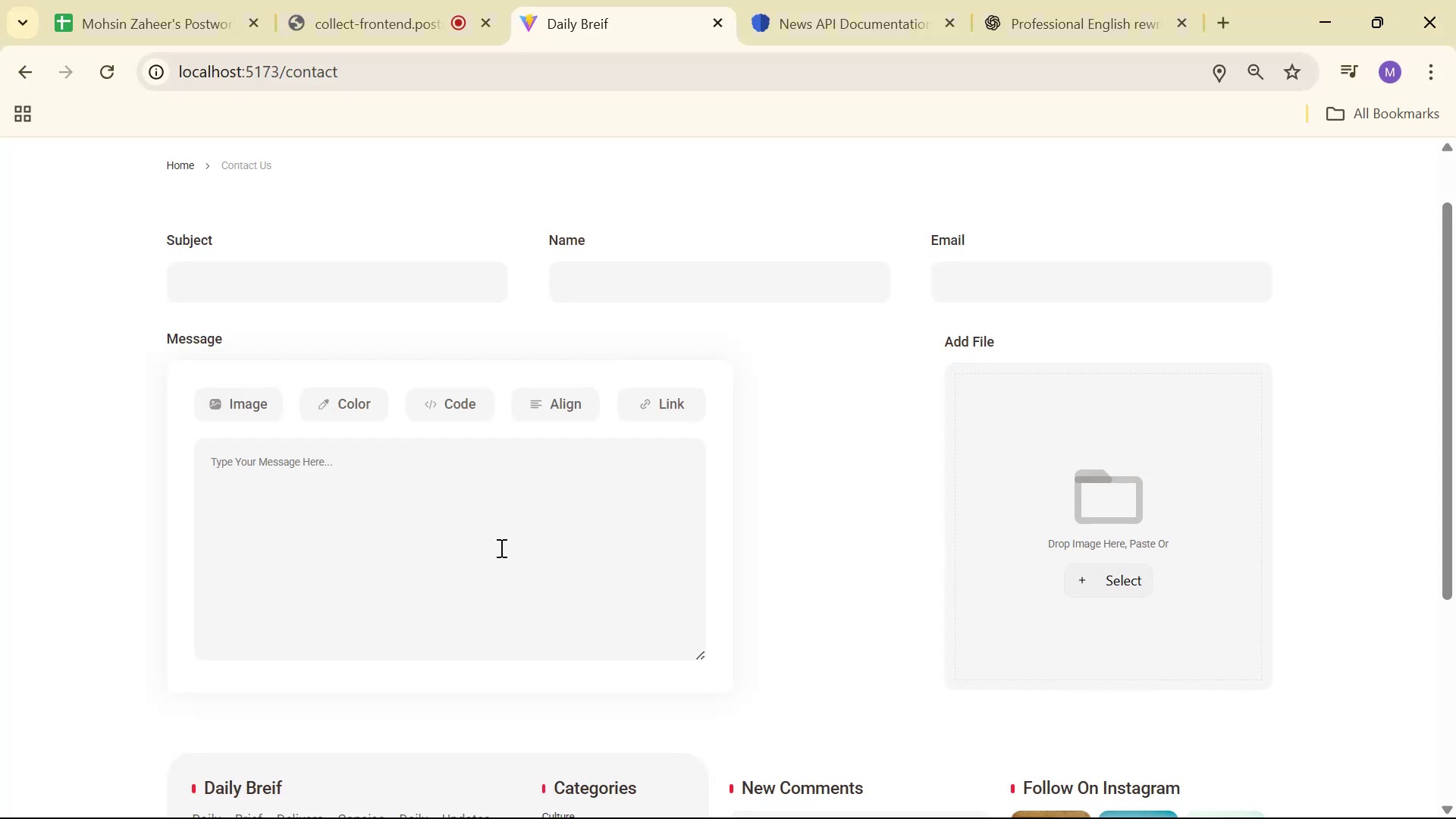 
key(Alt+AltLeft)
 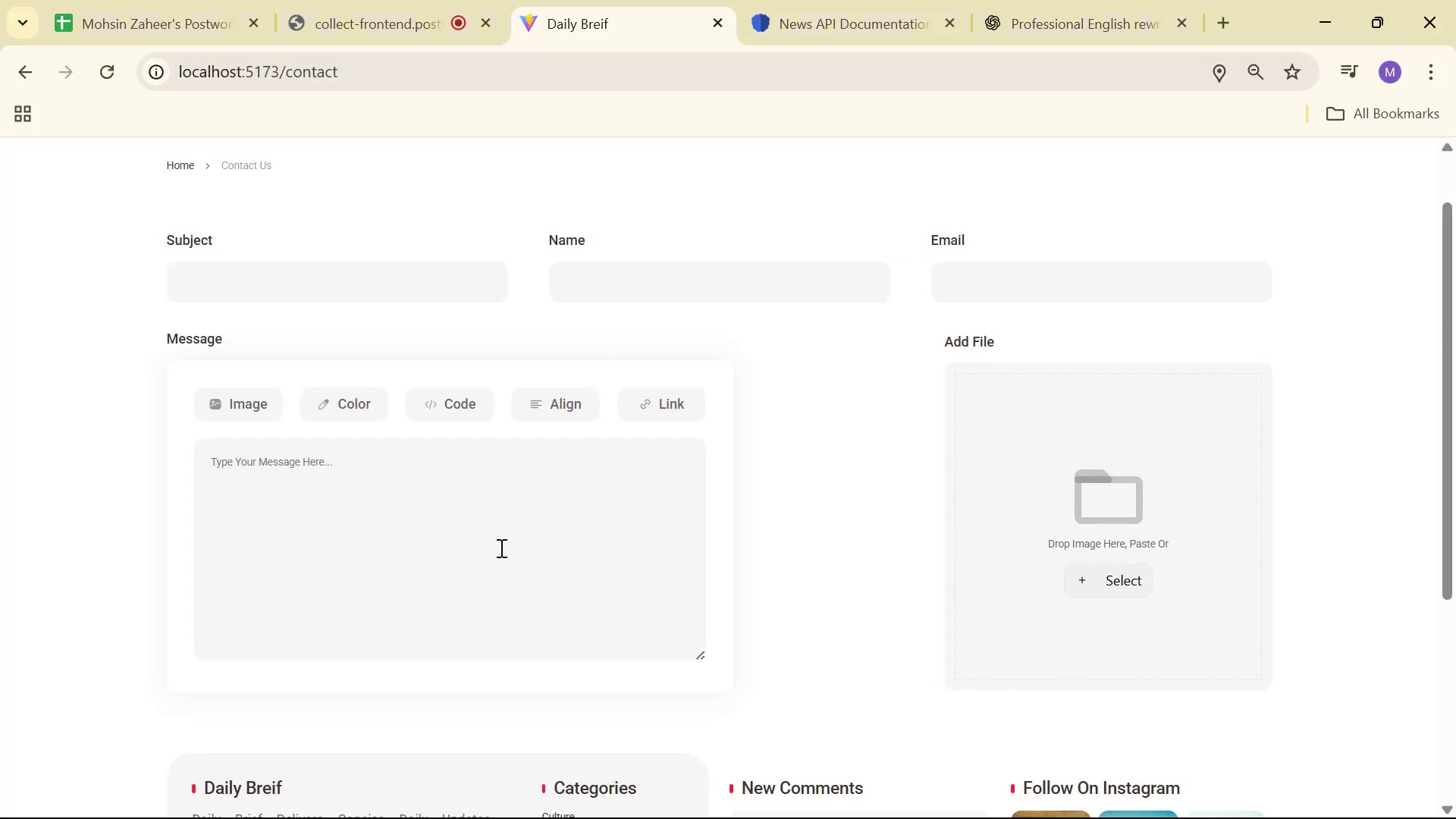 
key(Alt+Tab)
 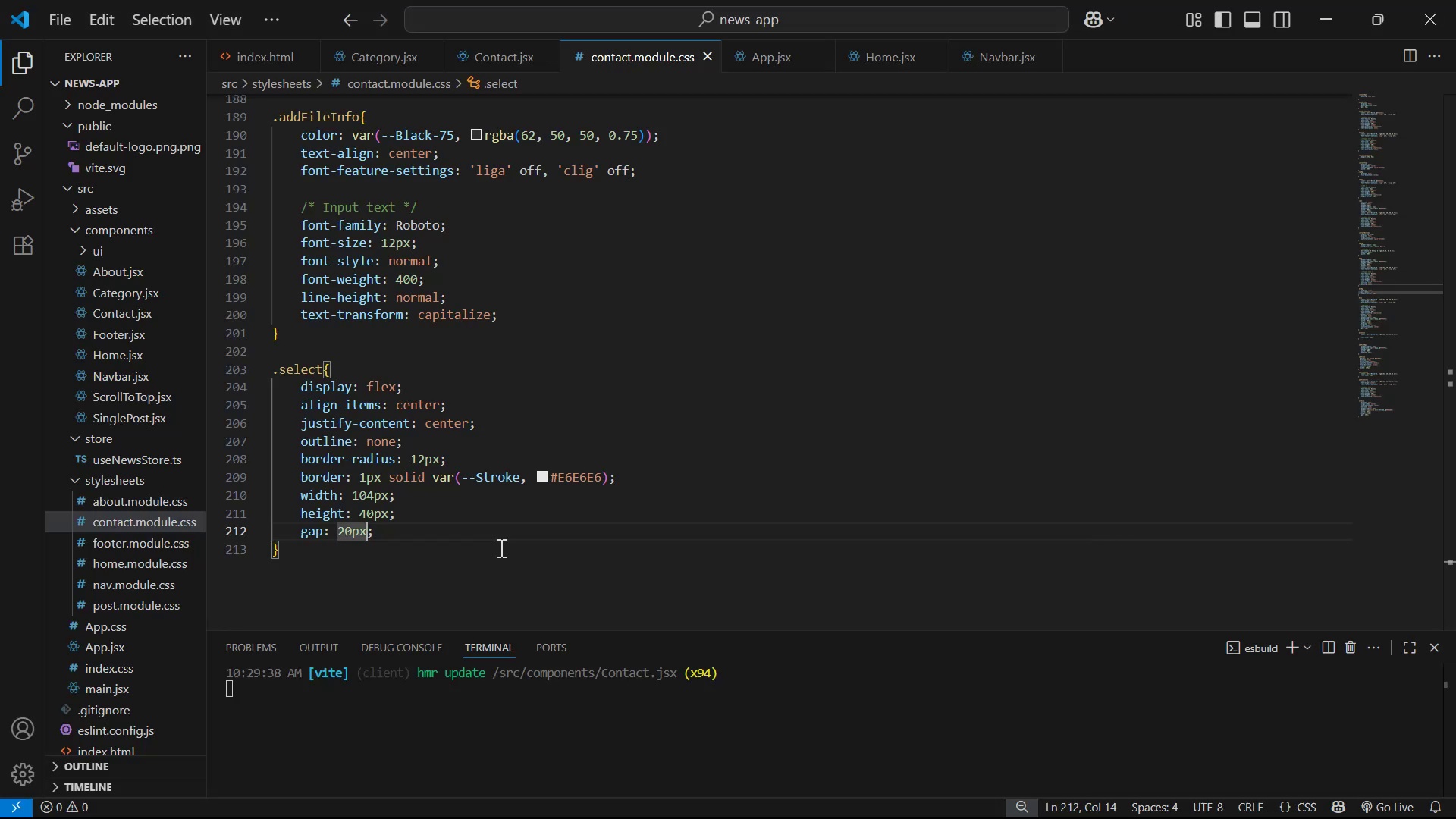 
key(ArrowLeft)
 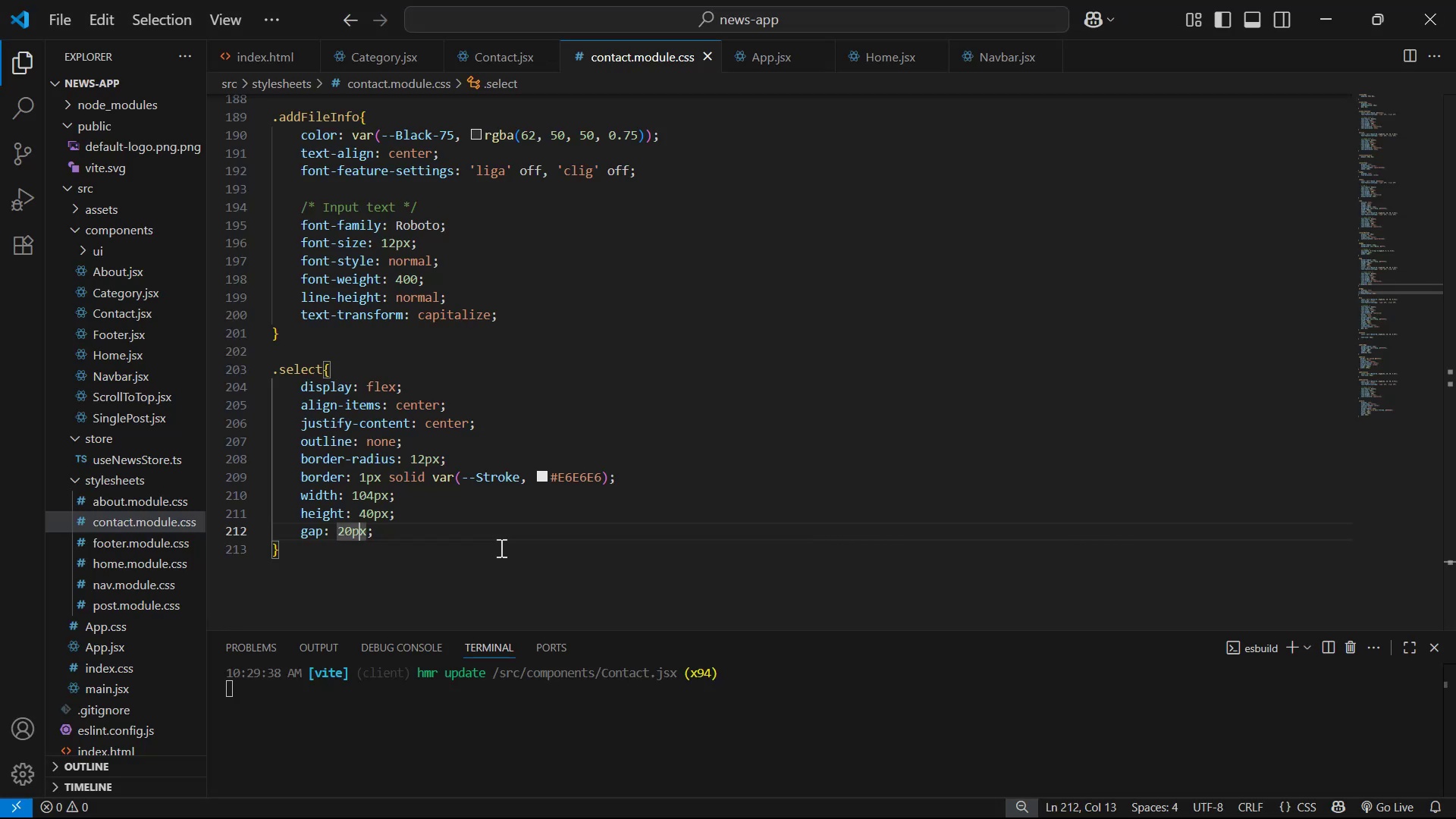 
key(ArrowLeft)
 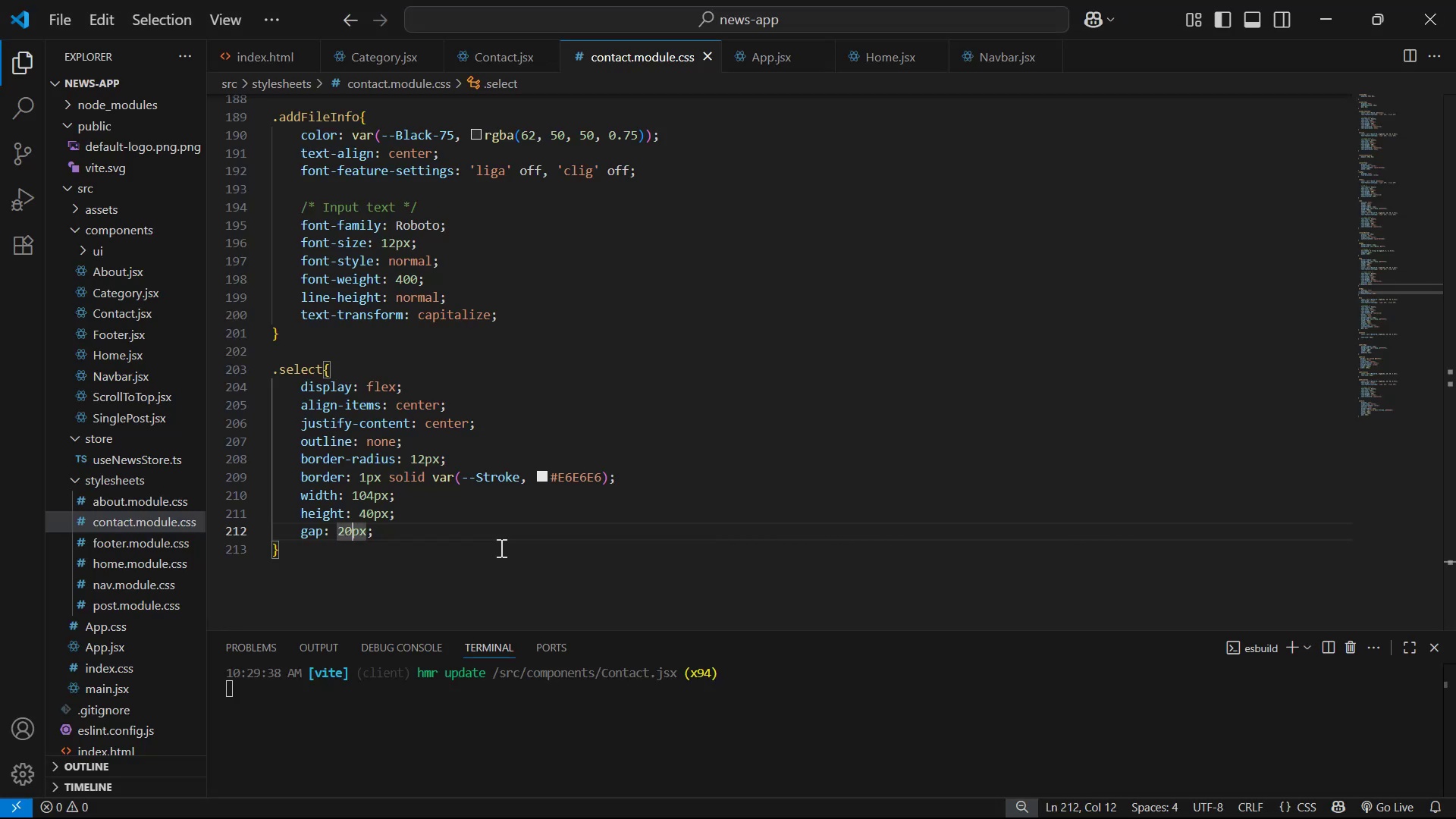 
key(Backspace)
key(Backspace)
type(15)
 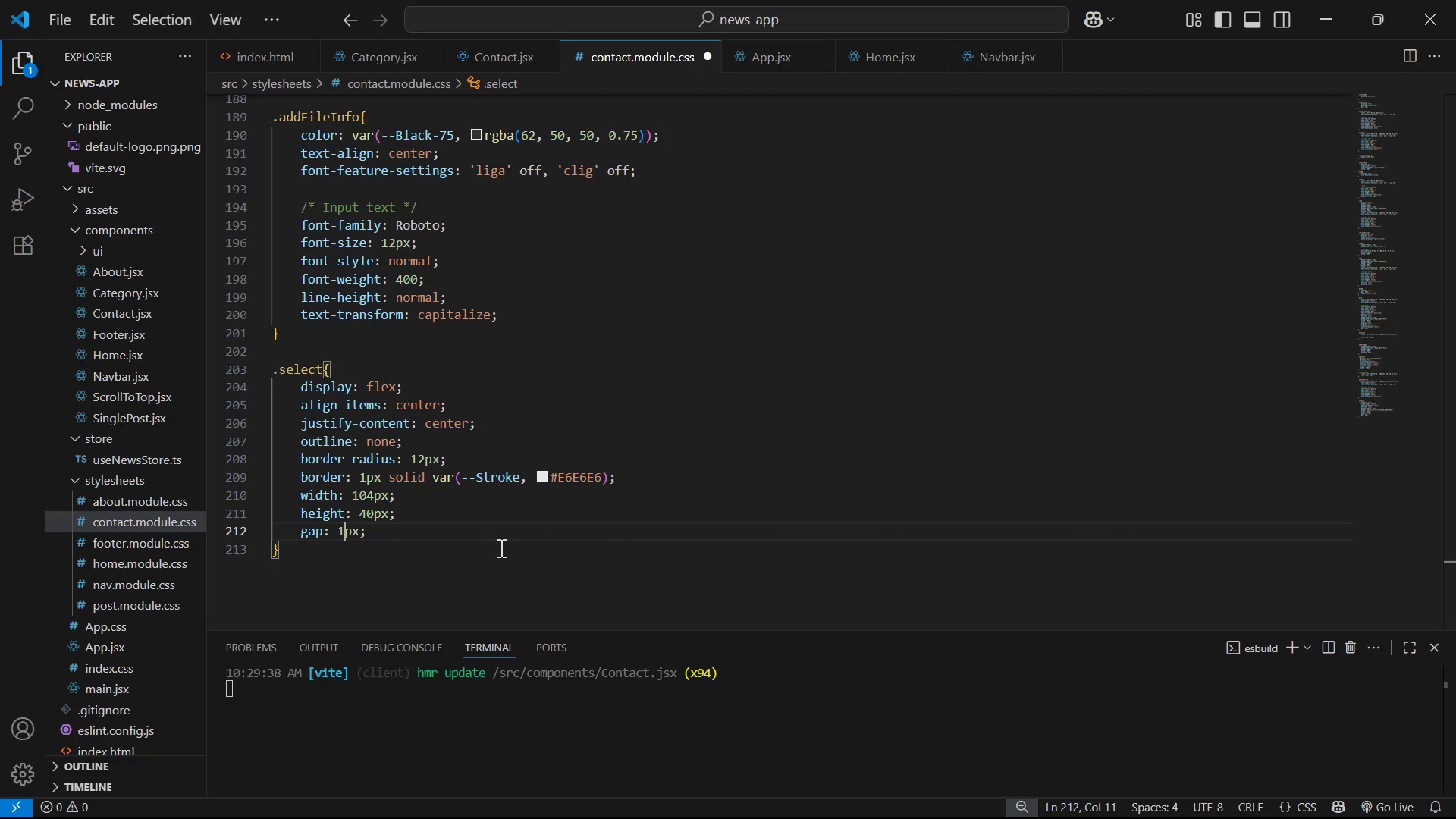 
key(Control+ControlLeft)
 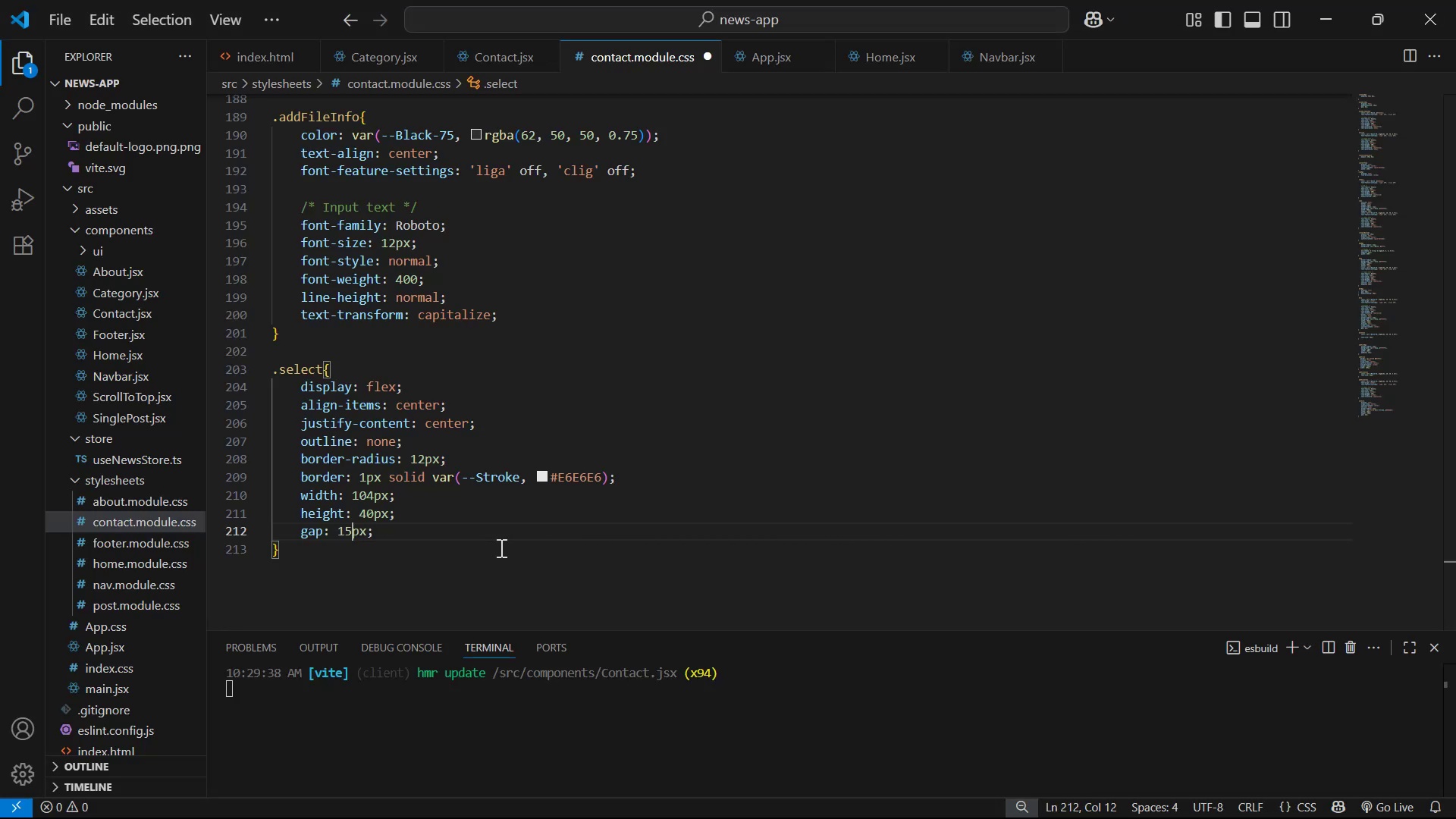 
key(Control+S)
 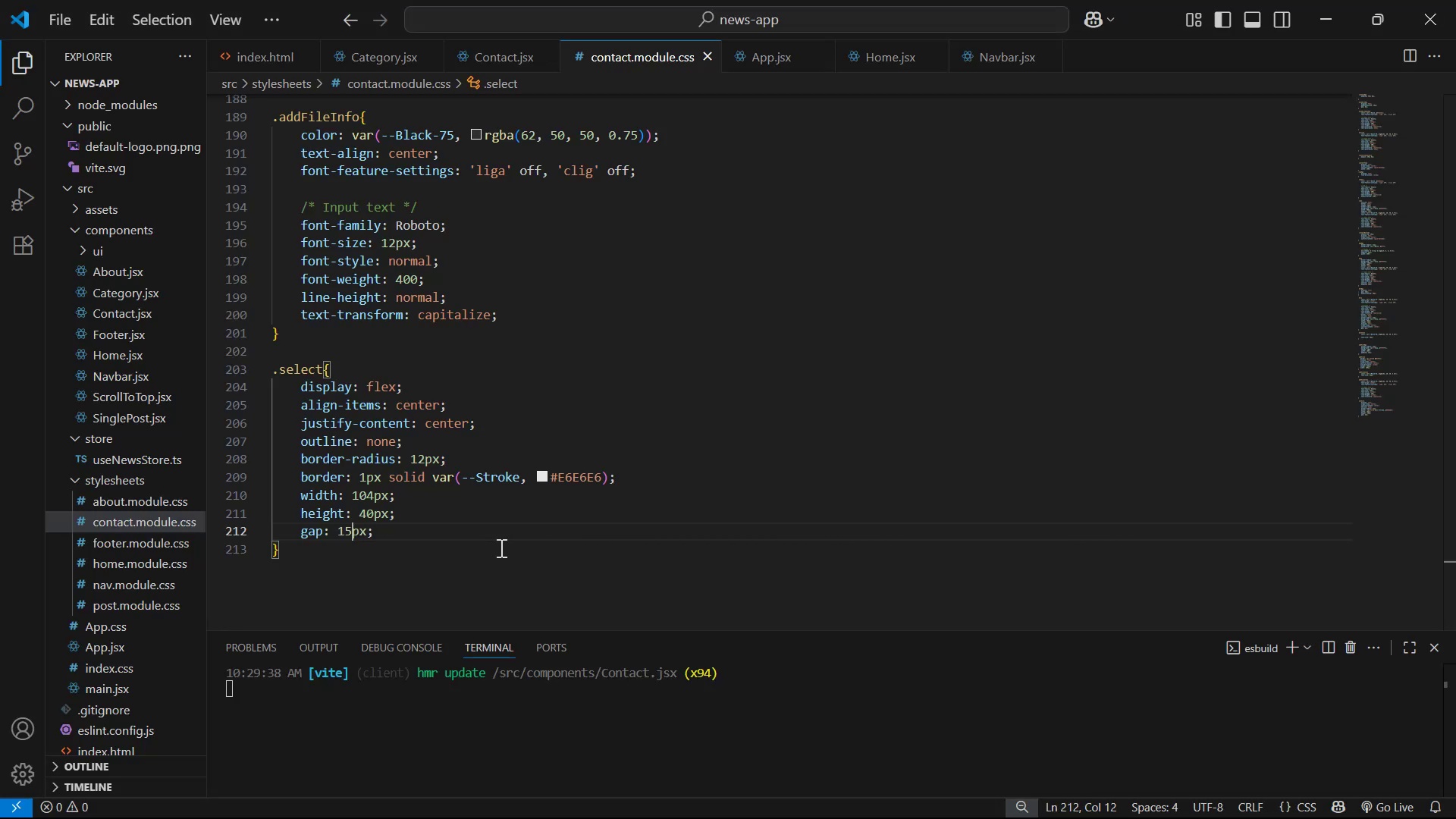 
key(Alt+AltLeft)
 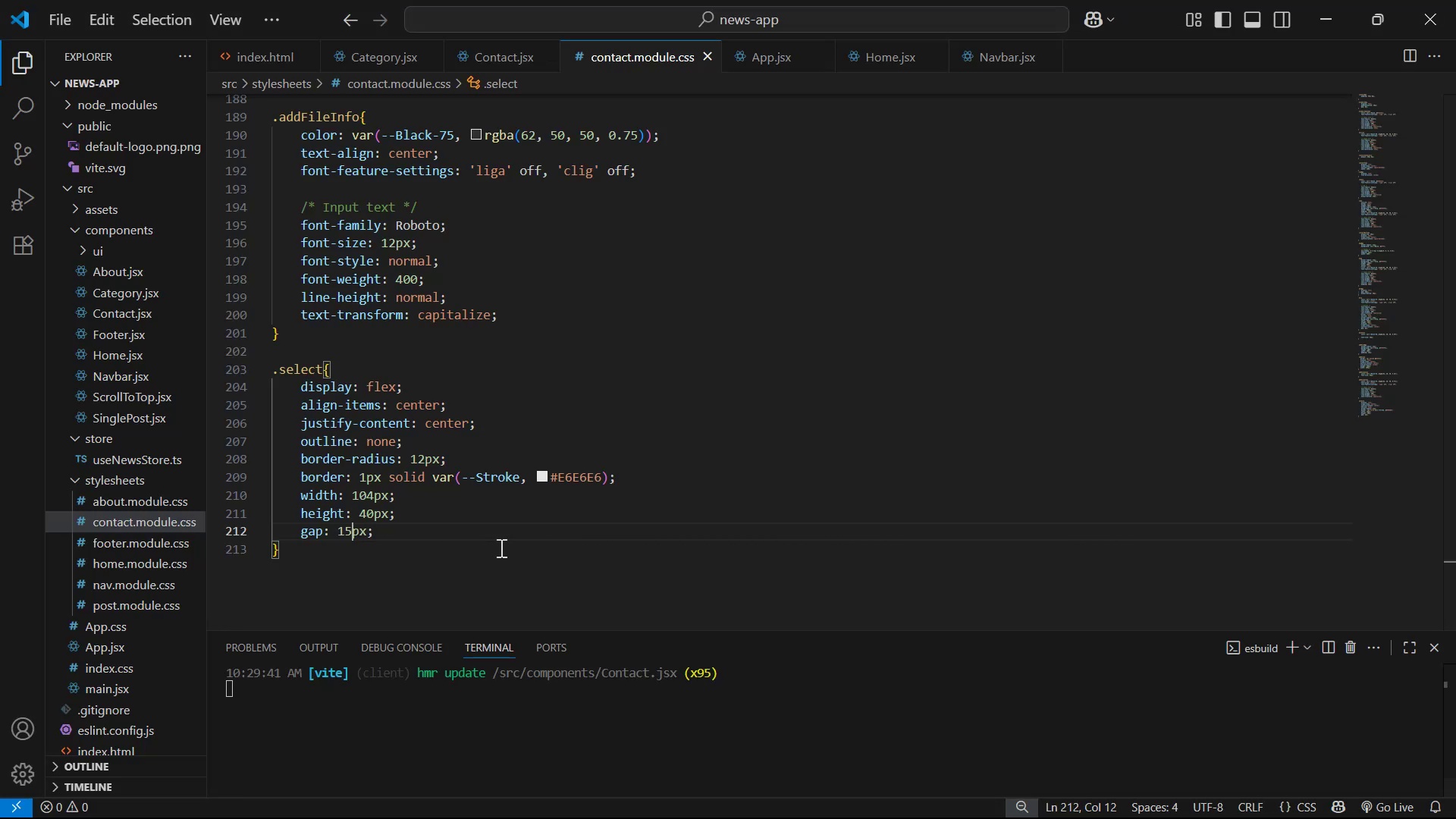 
key(Alt+Tab)
 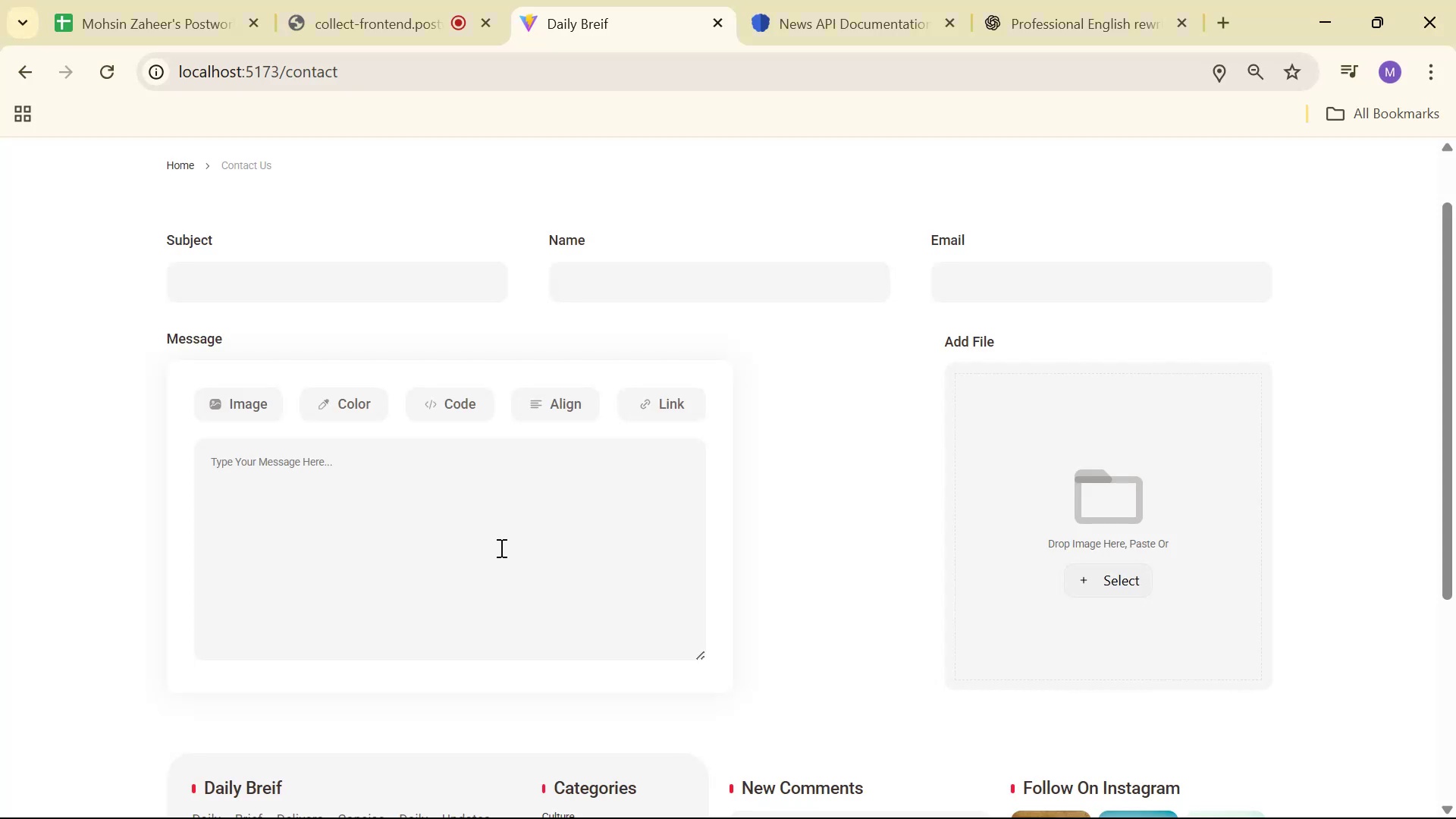 
key(Alt+AltLeft)
 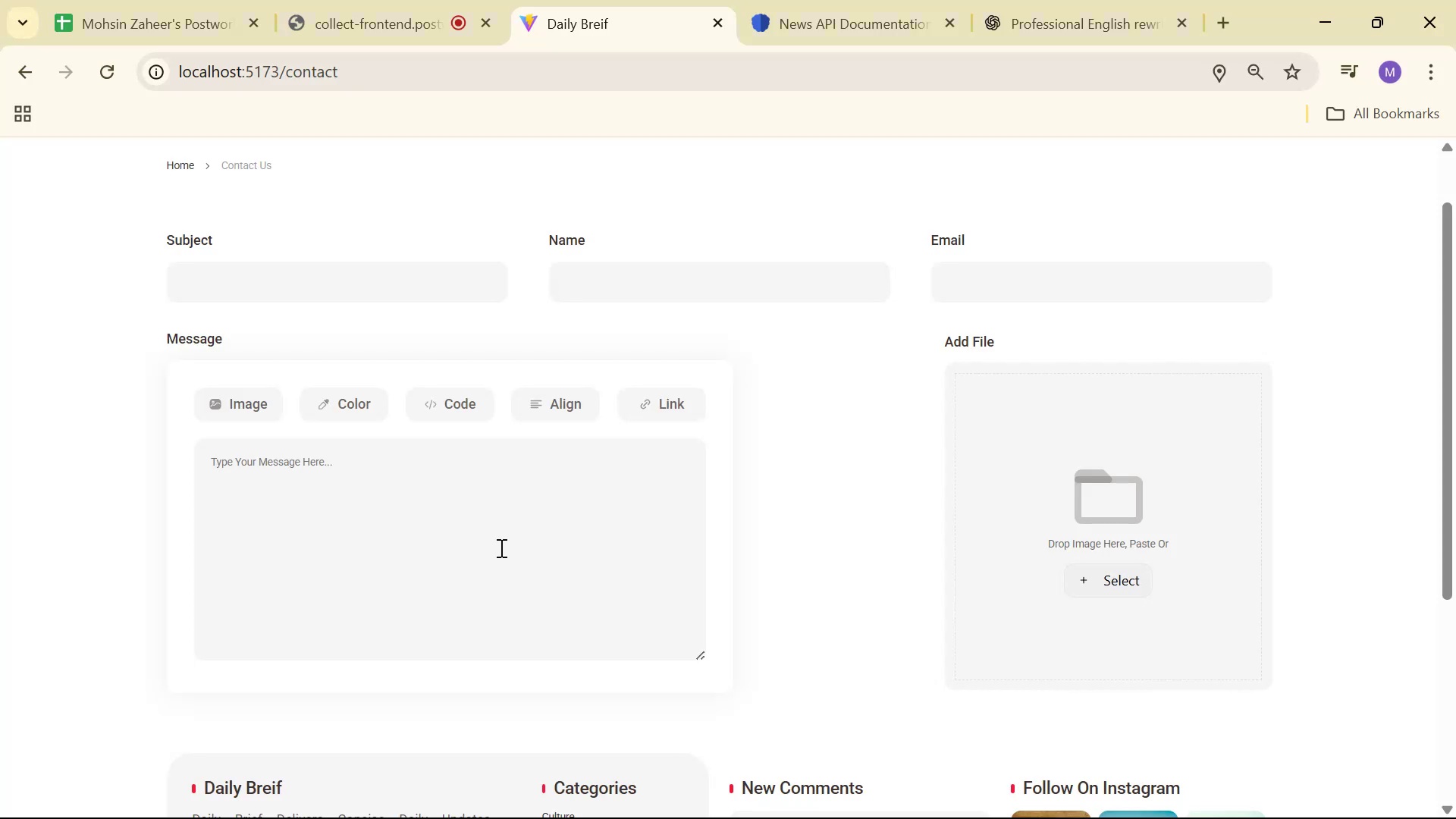 
key(Alt+Tab)
 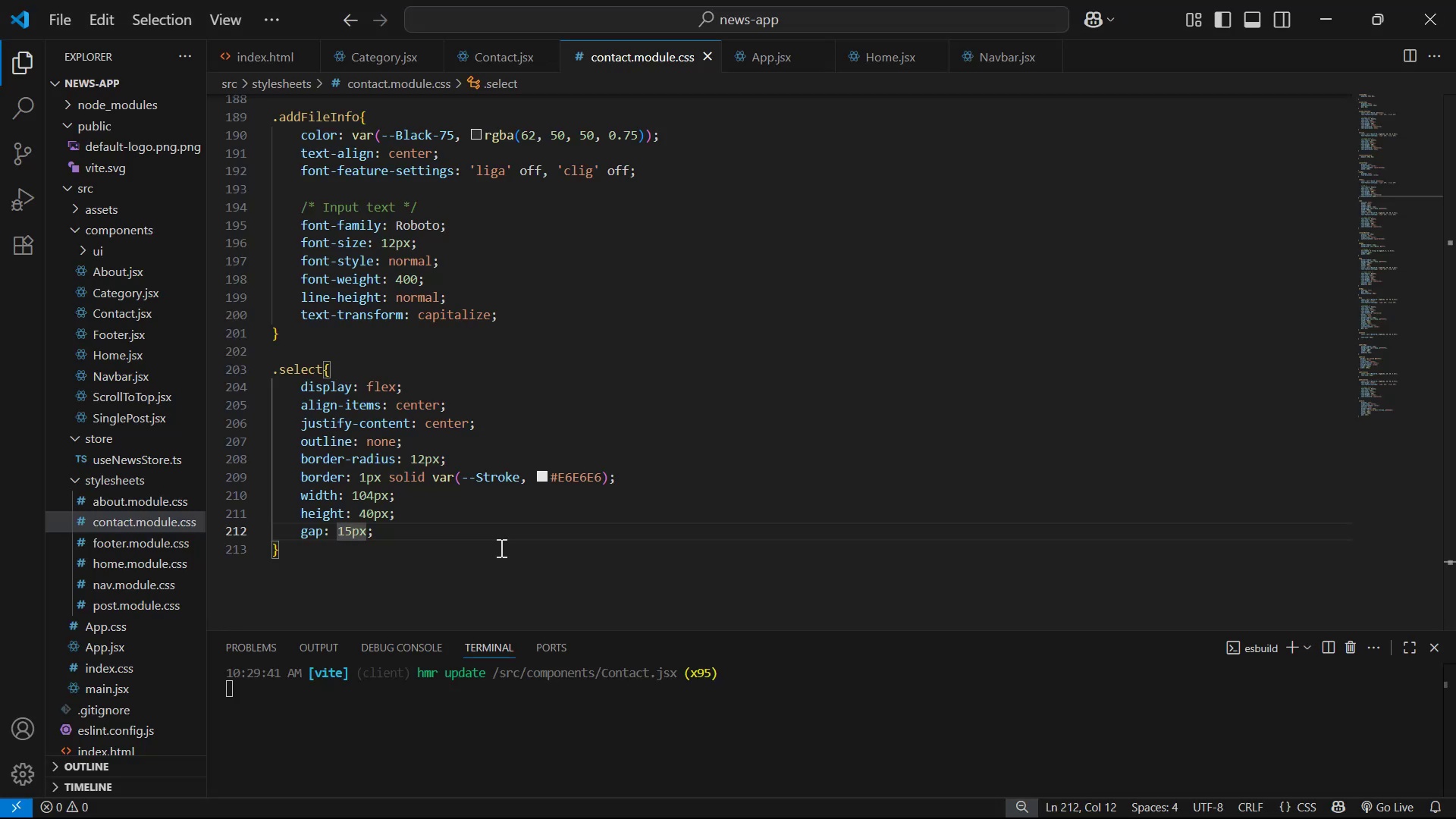 
key(Backspace)
 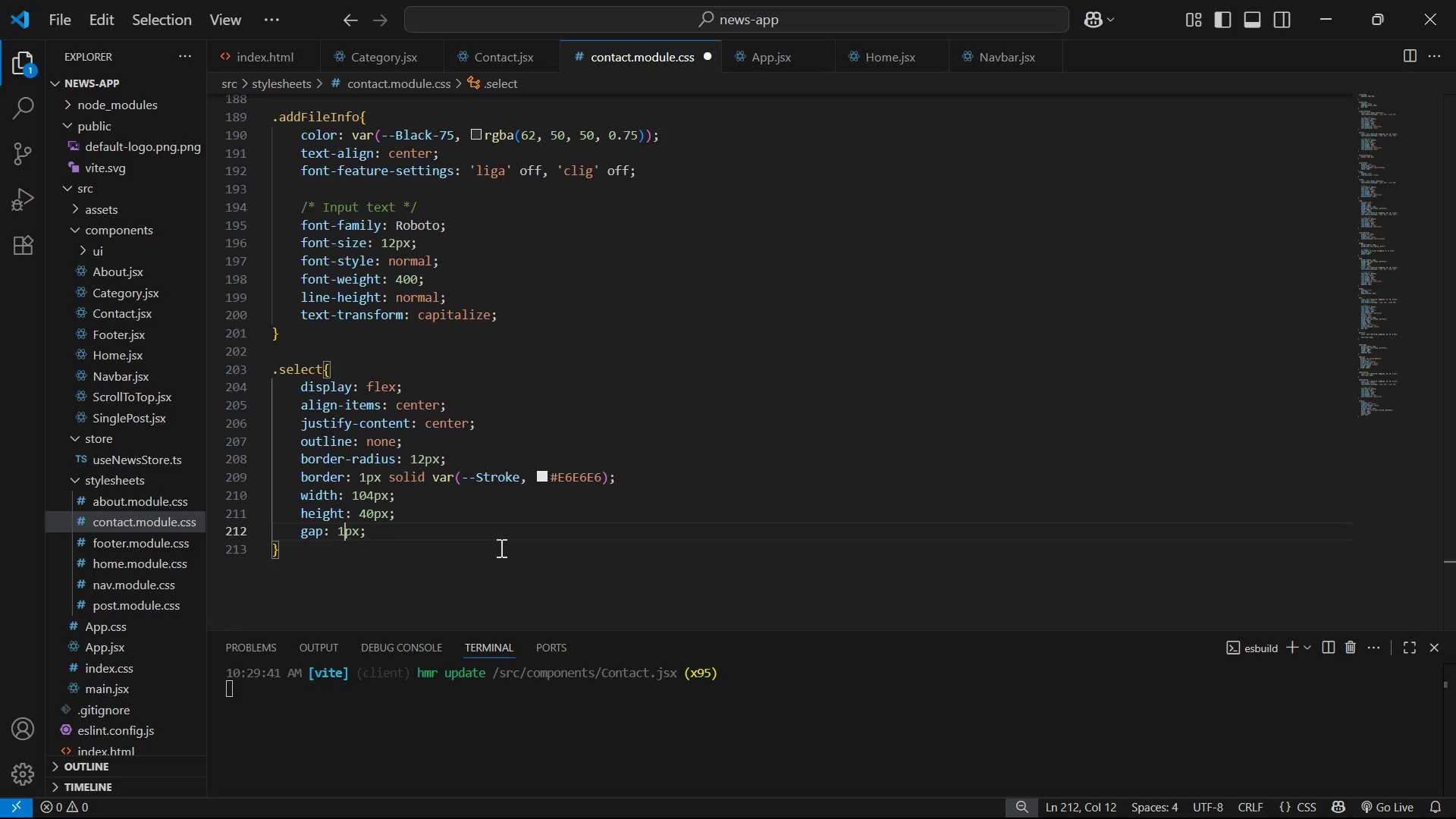 
key(2)
 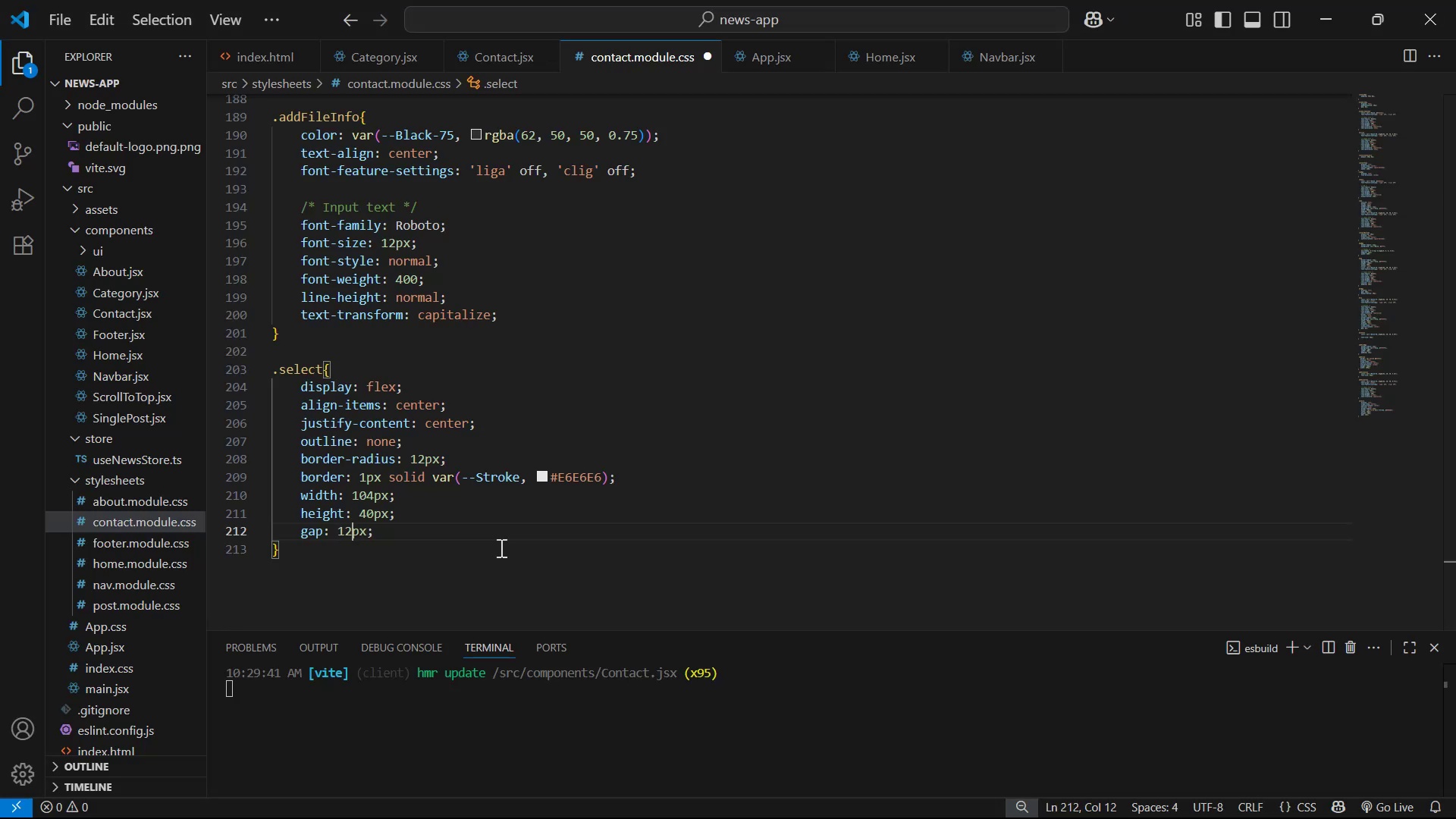 
key(Control+ControlLeft)
 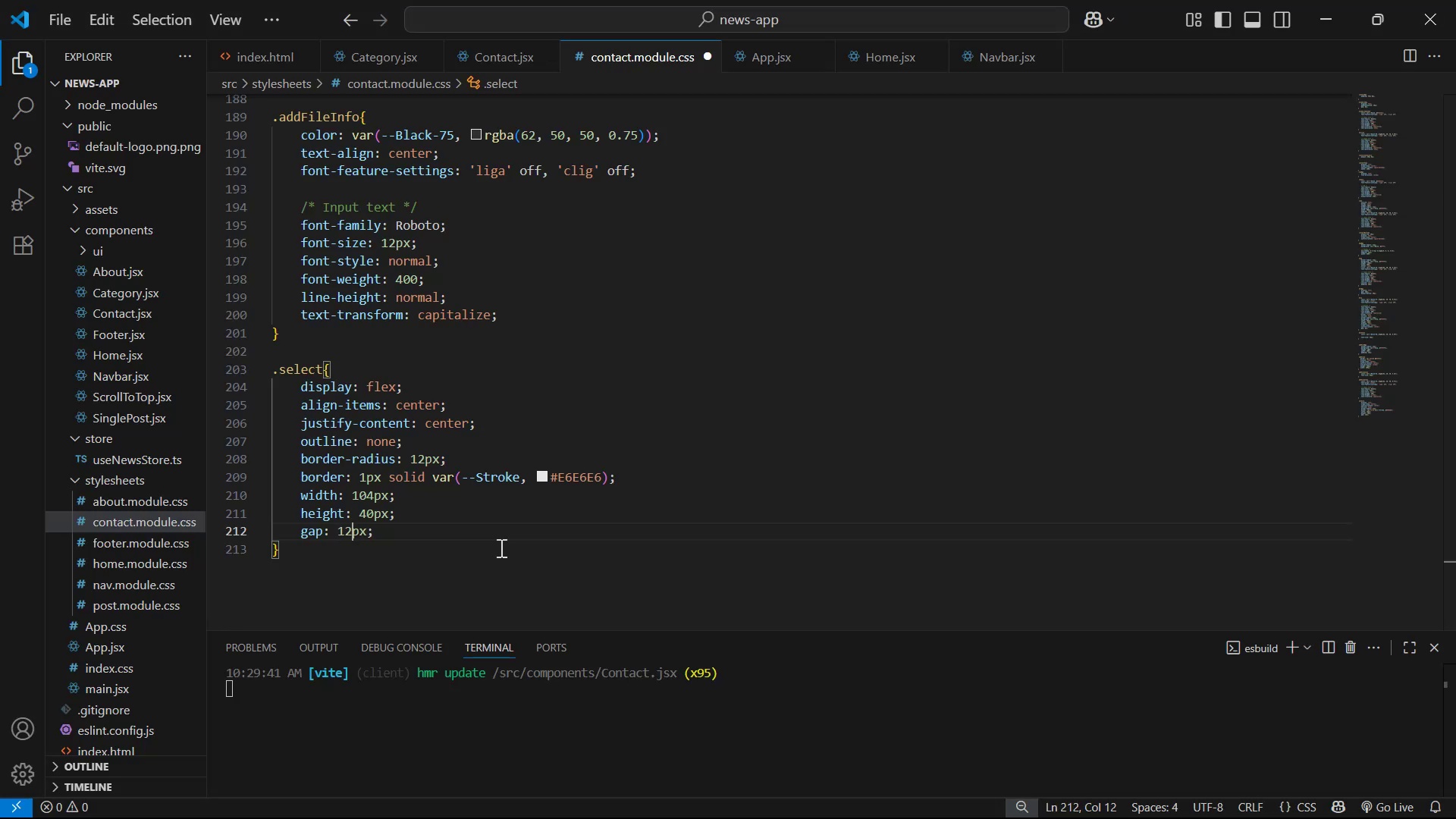 
key(Control+S)
 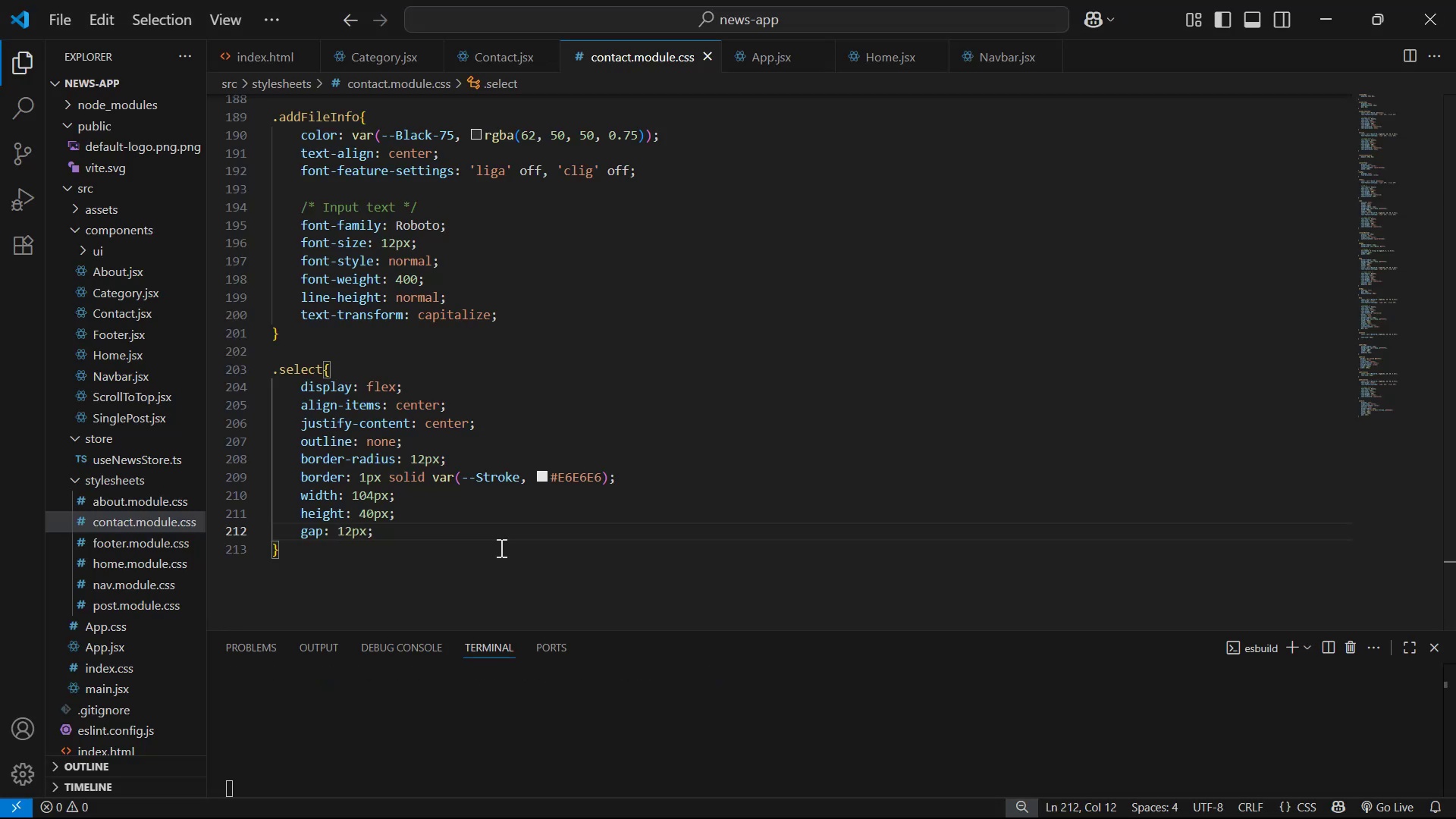 
key(Alt+AltLeft)
 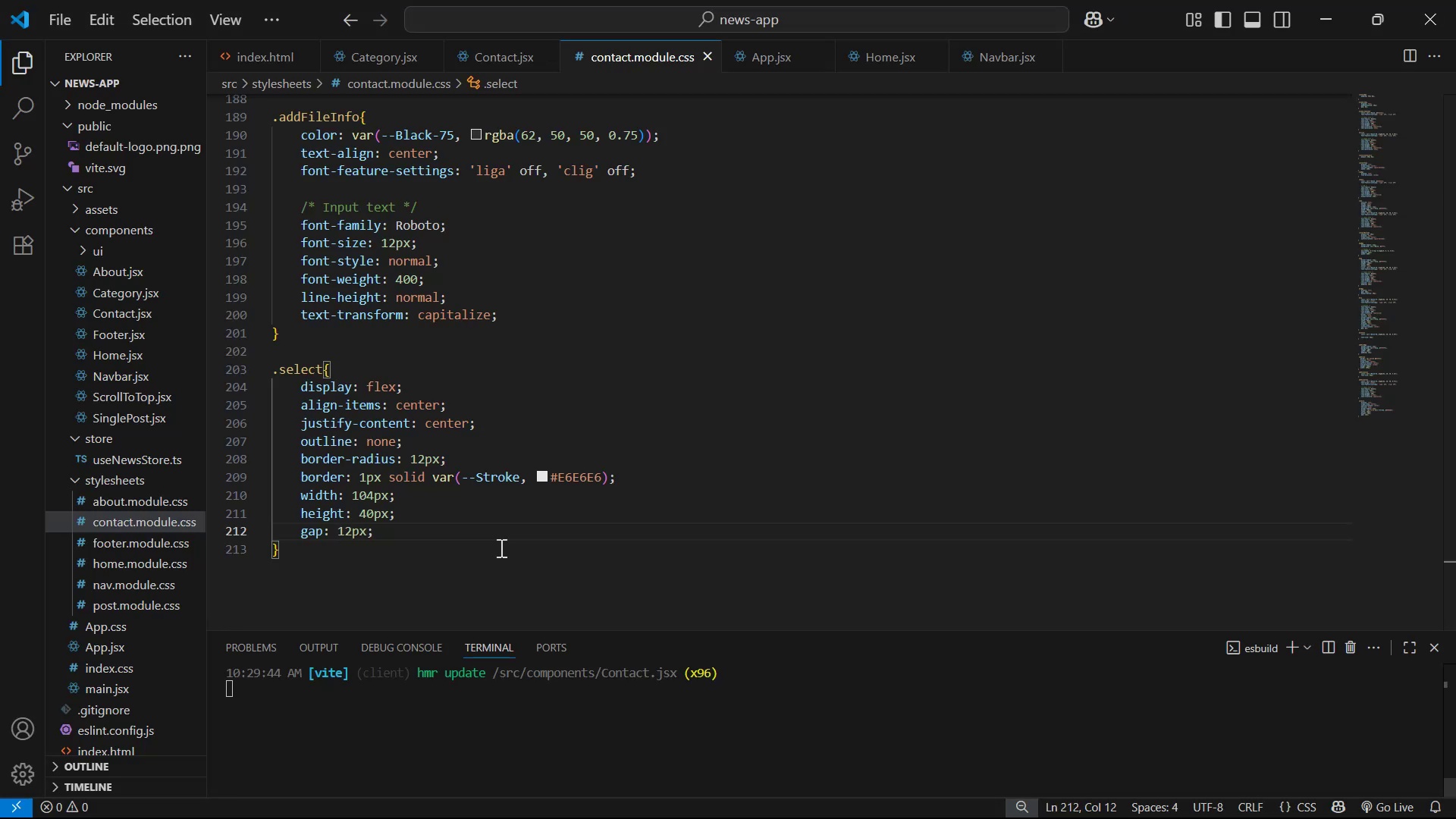 
key(Alt+Tab)
 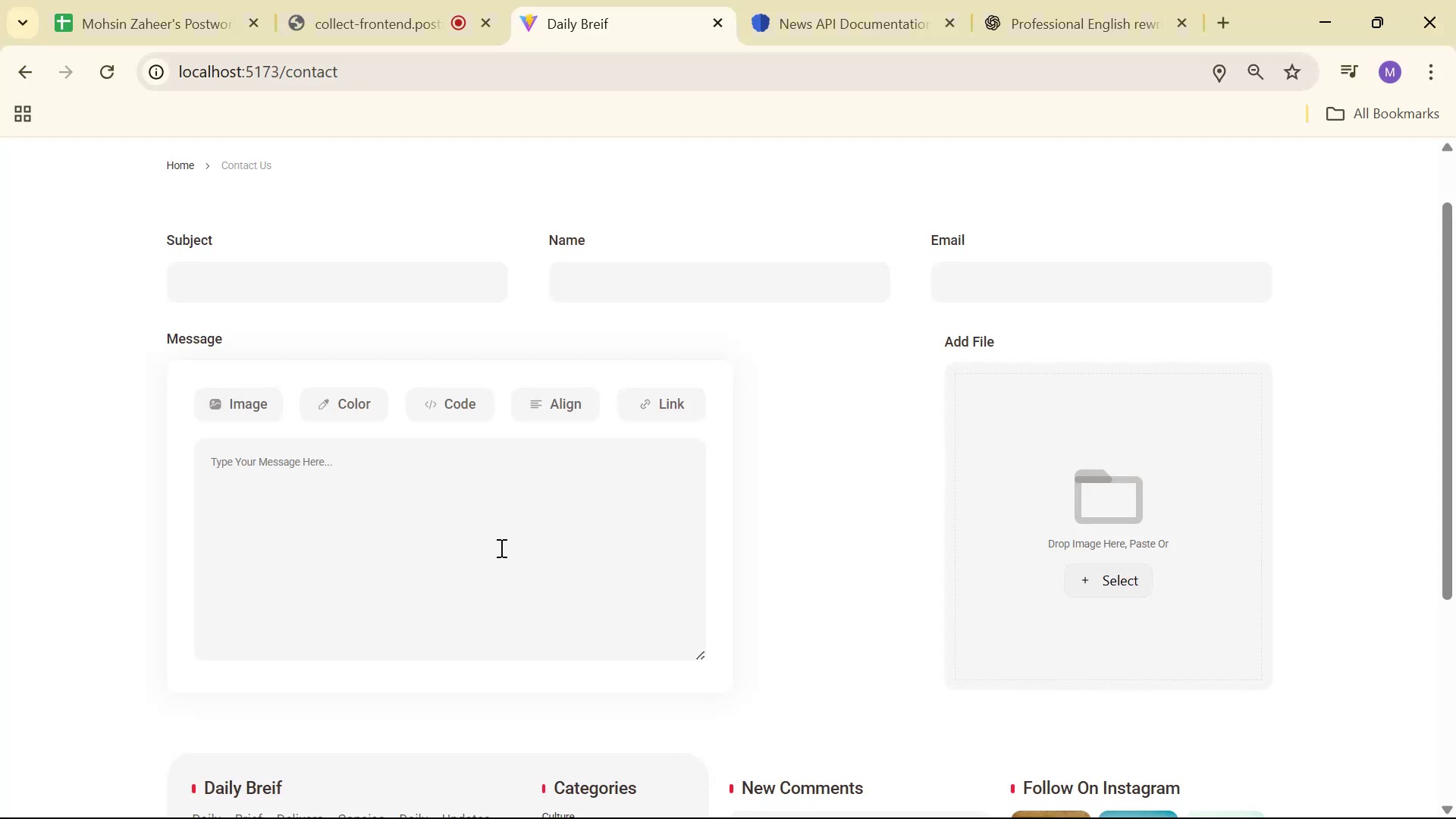 
key(Alt+Tab)
 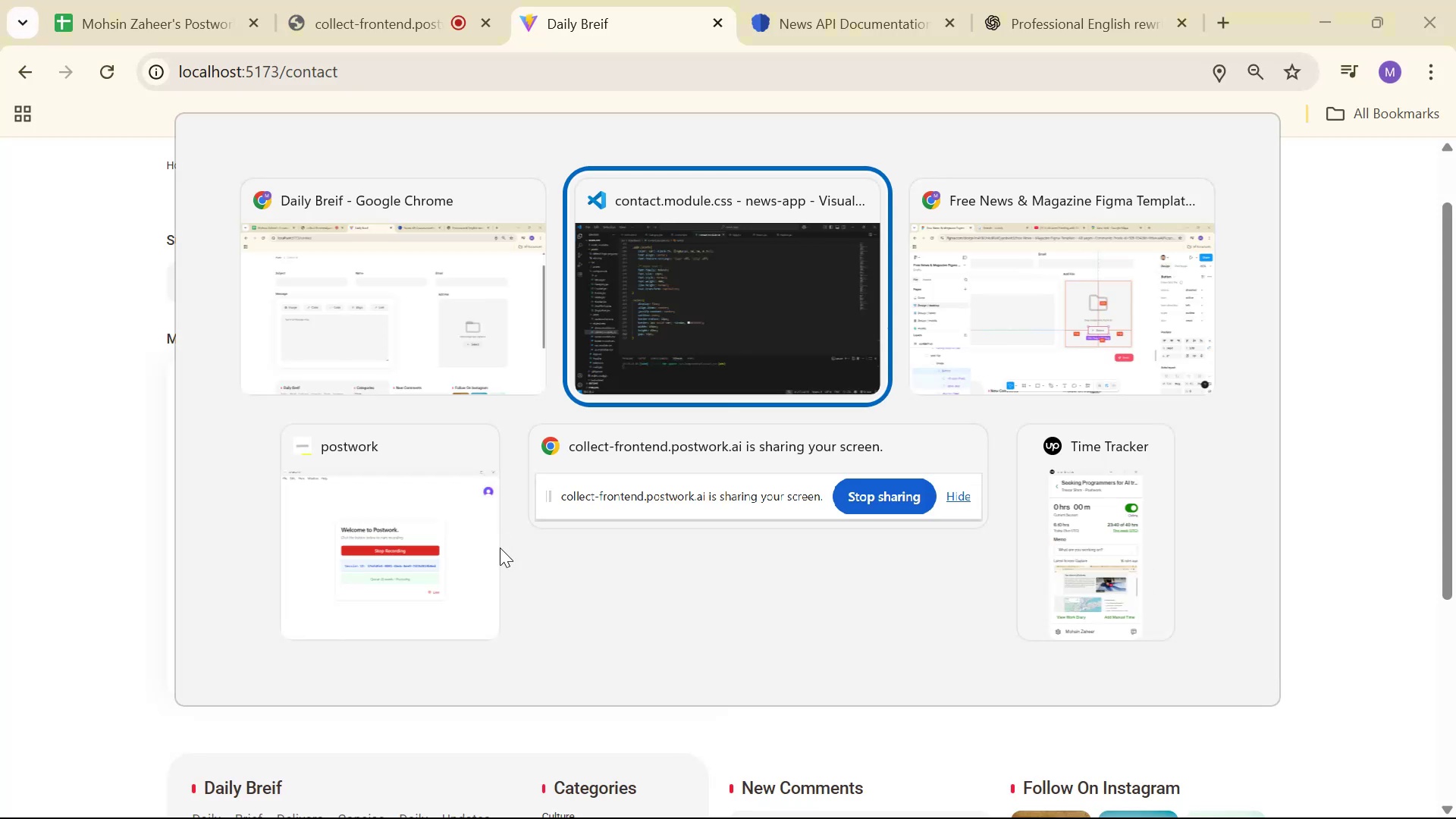 
key(Alt+Tab)
 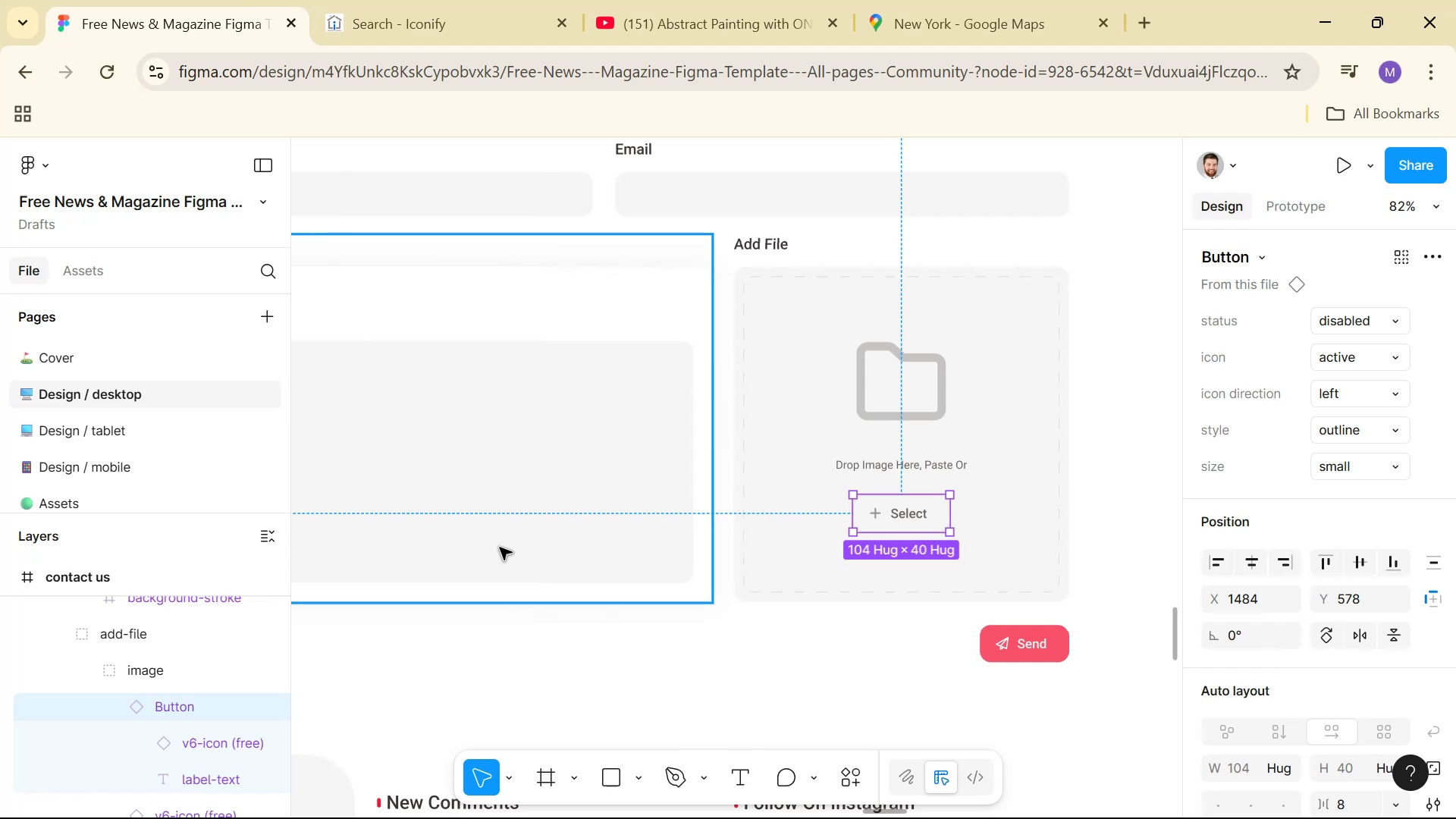 
hold_key(key=ControlLeft, duration=0.76)
left_click([919, 516])
 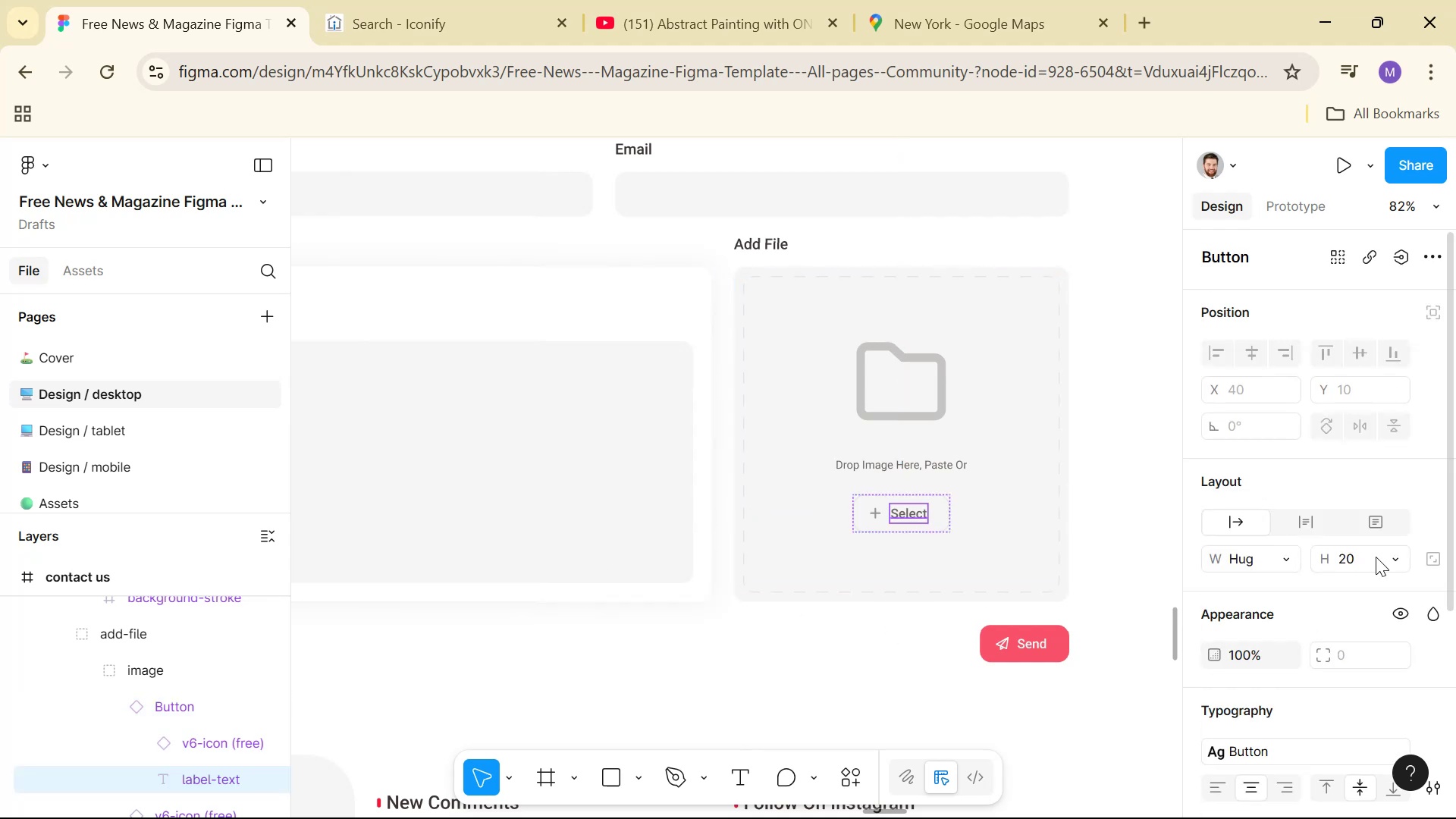 
scroll: coordinate [1374, 621], scroll_direction: down, amount: 3.0
 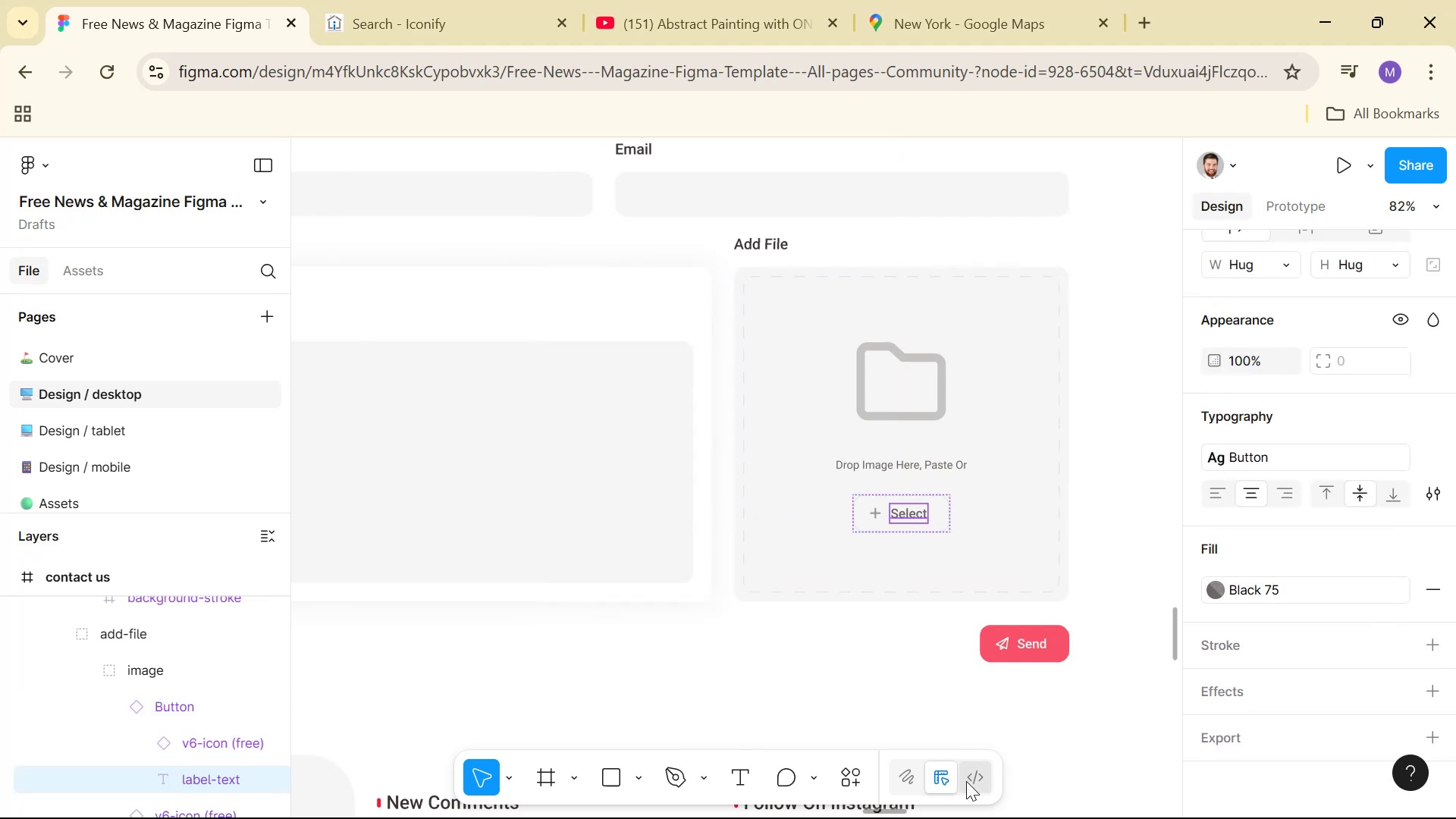 
left_click([979, 774])
 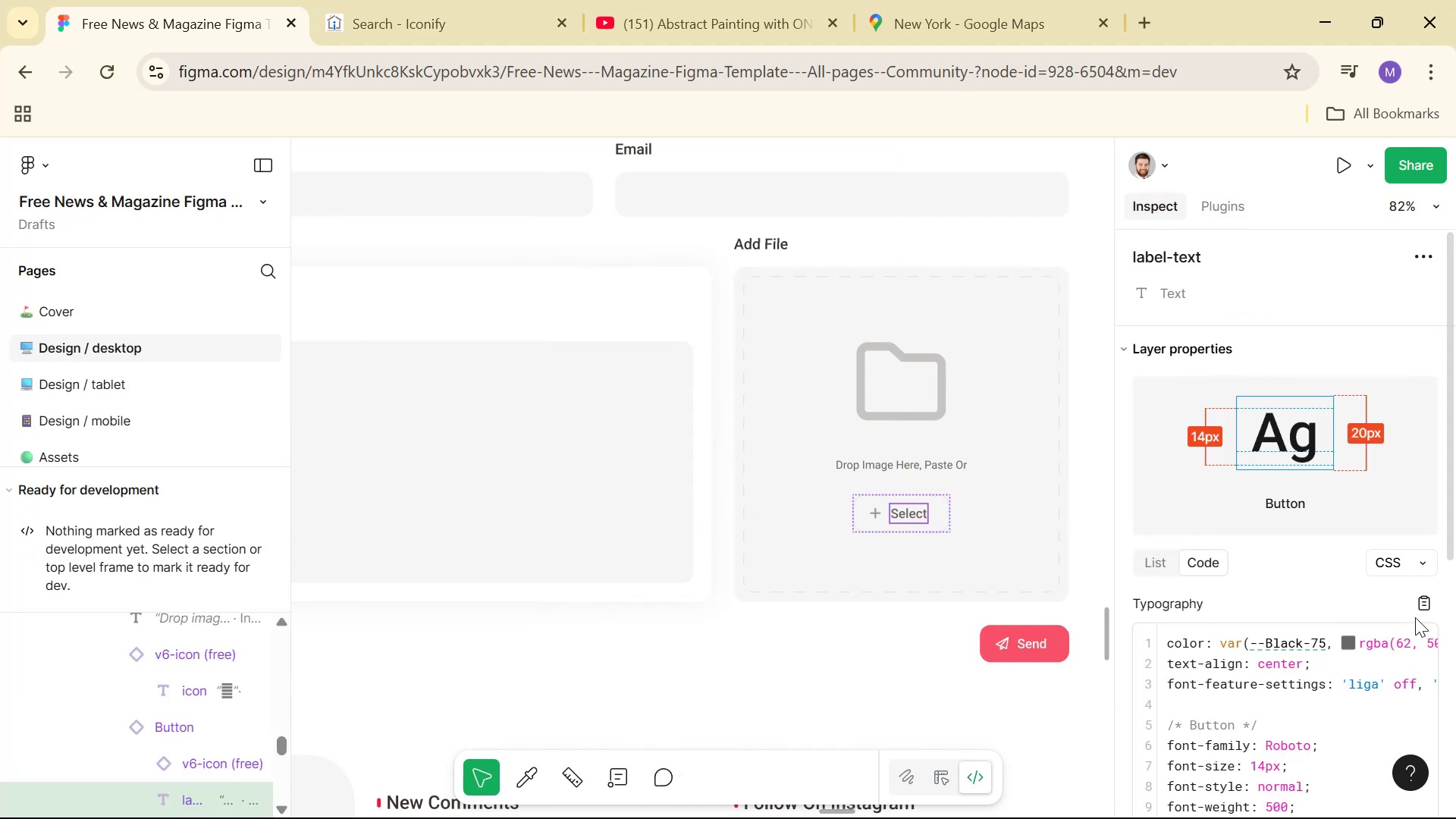 
key(Alt+AltLeft)
 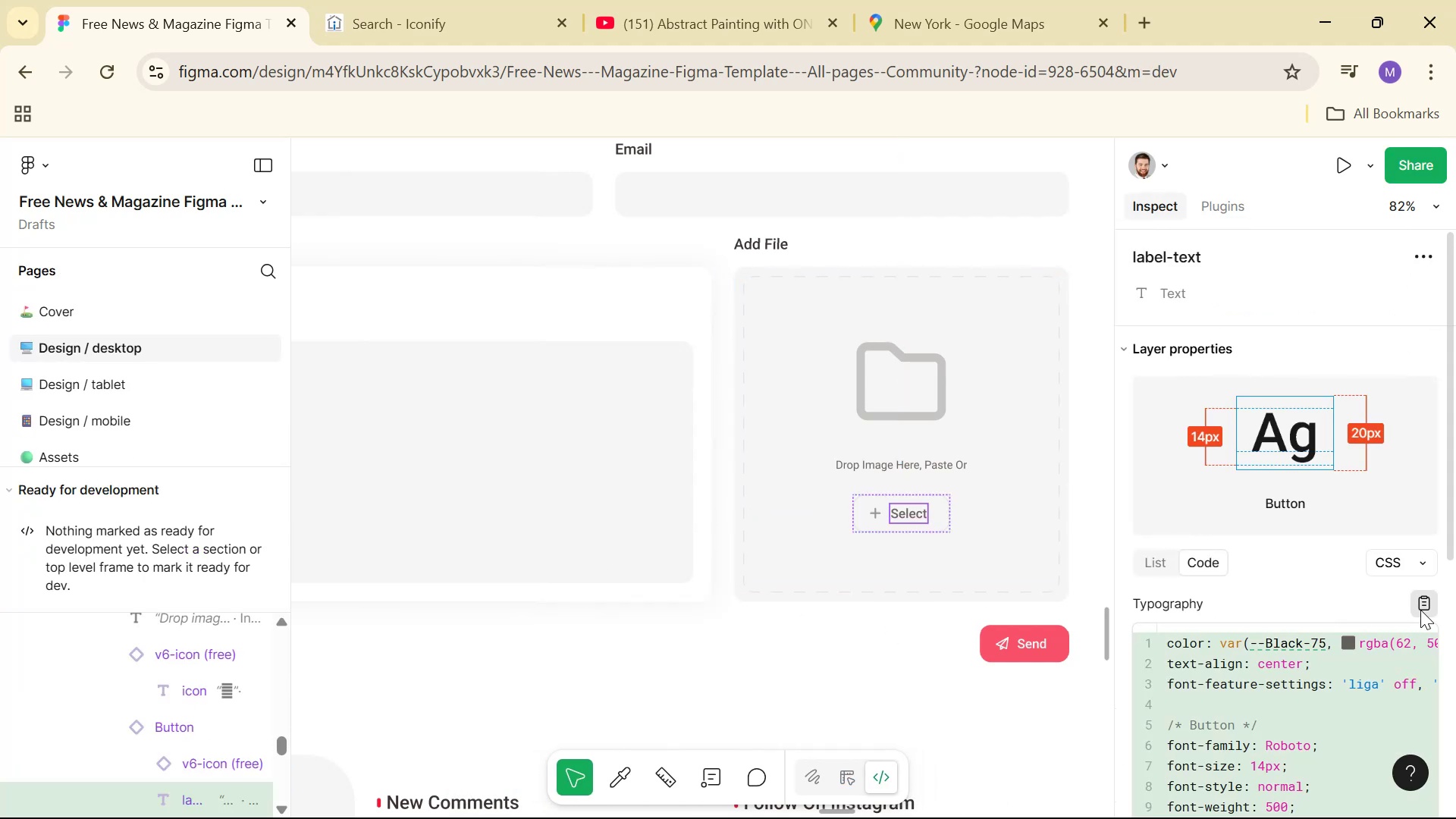 
key(Alt+Tab)
 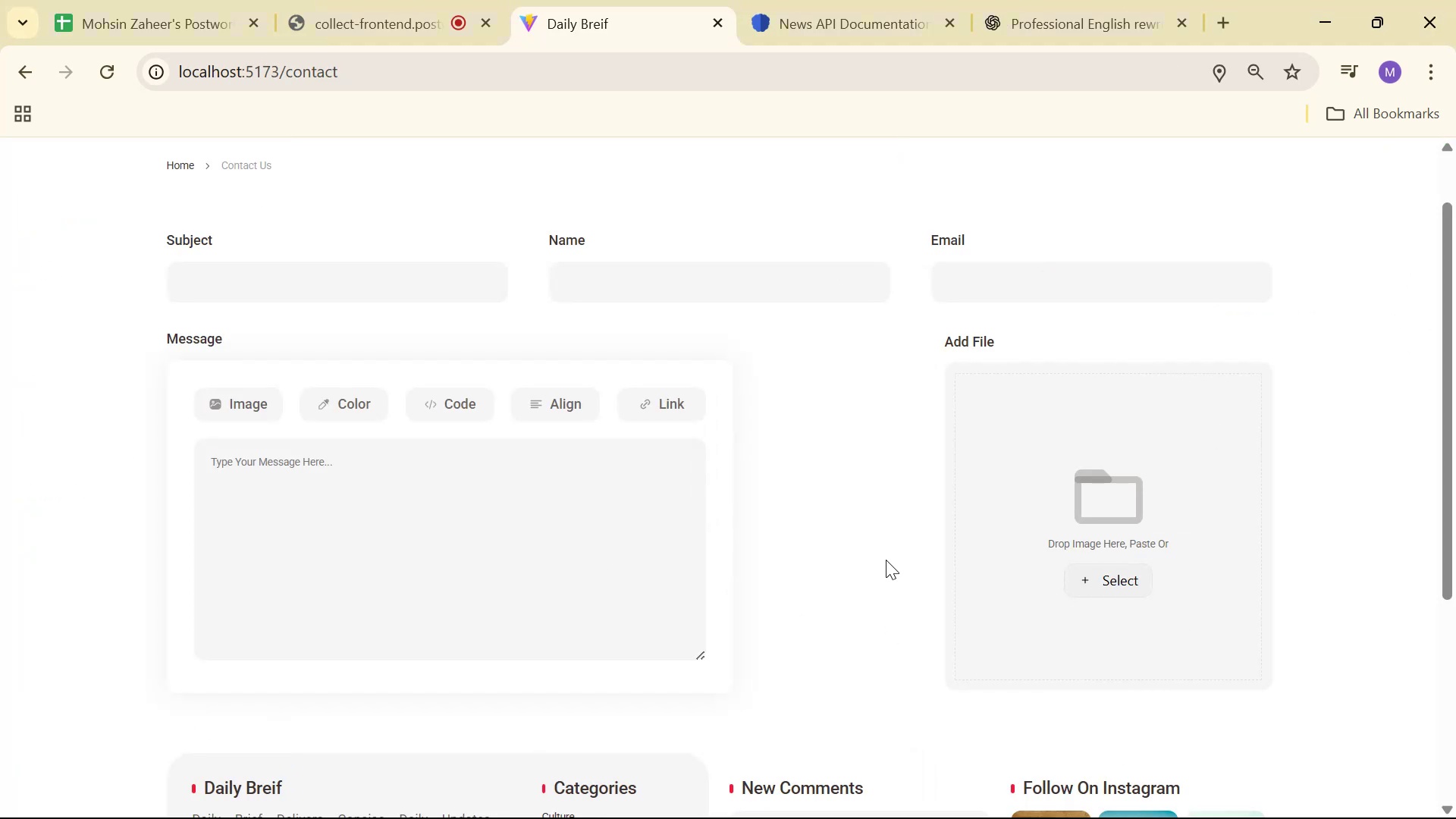 
key(Alt+Tab)
 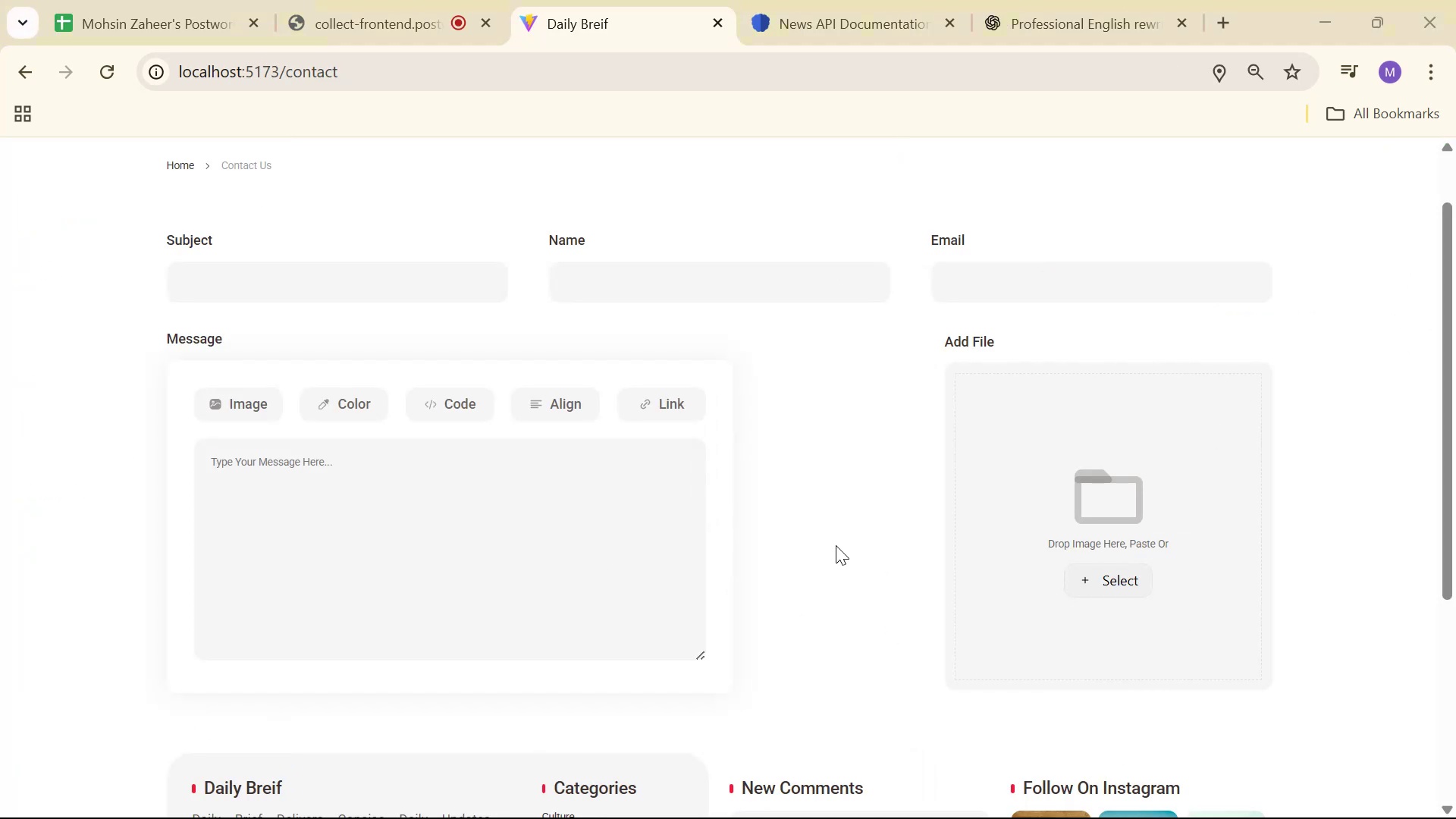 
key(Alt+Tab)
 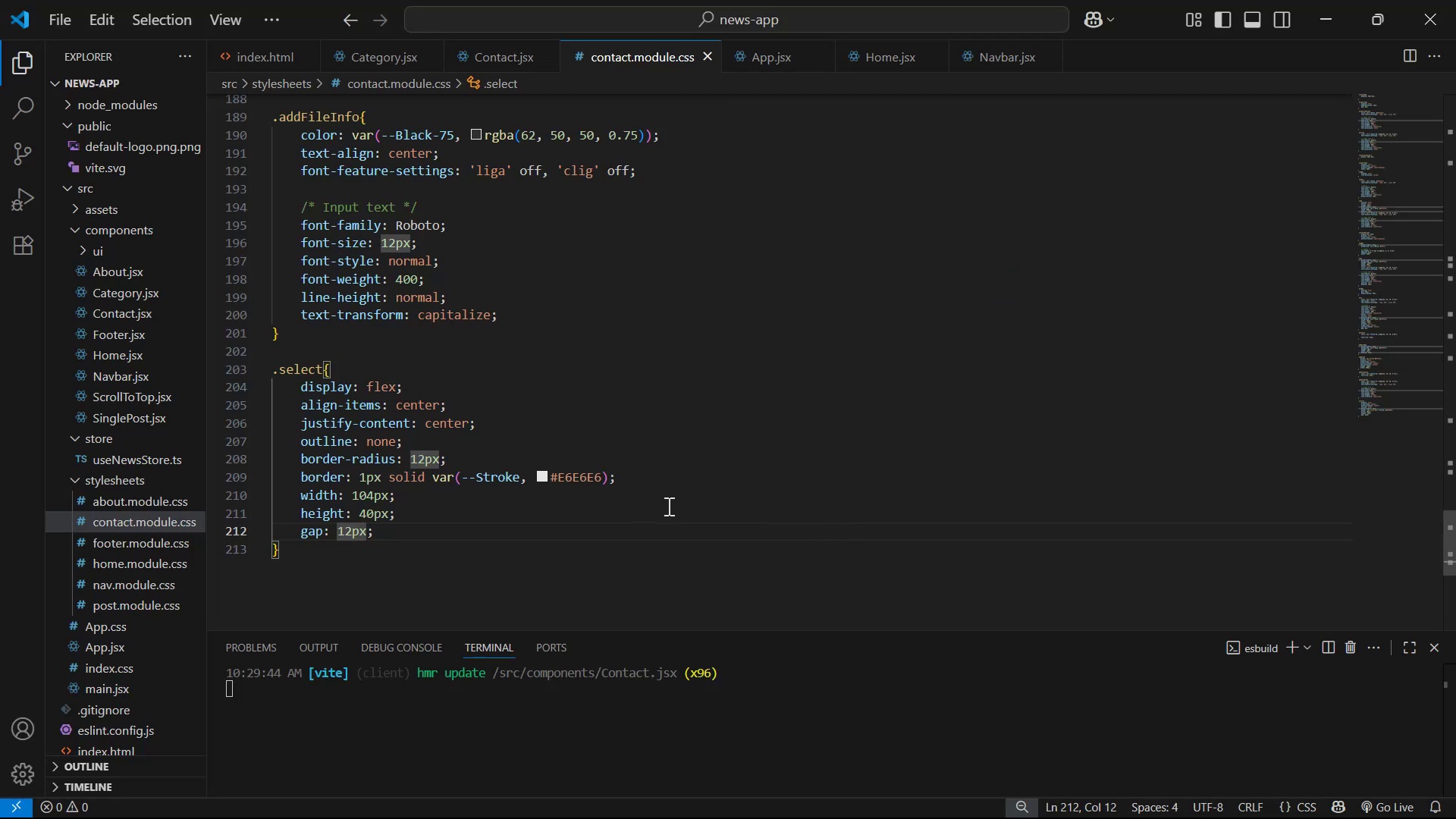 
left_click([669, 523])
 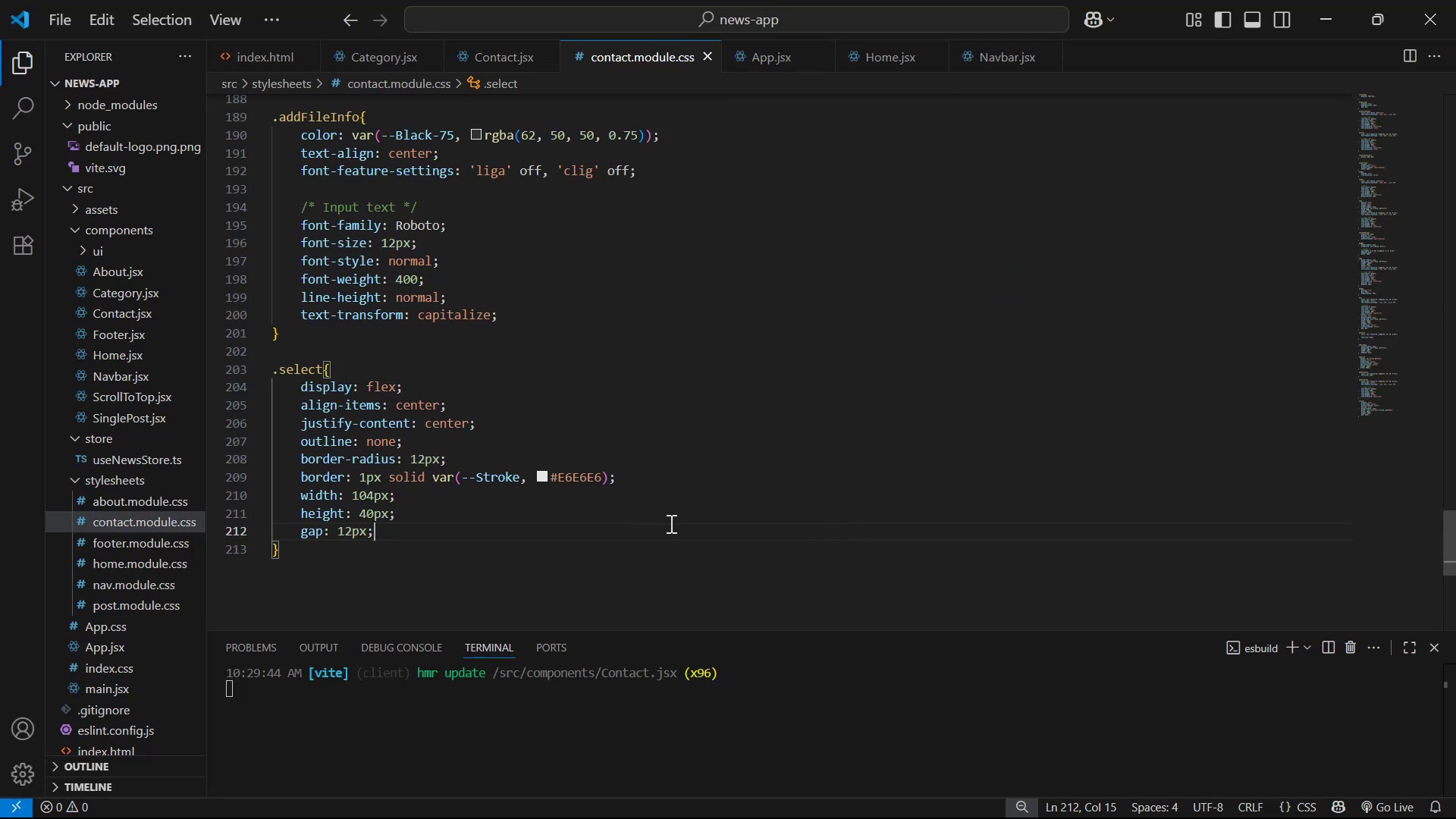 
key(Enter)
 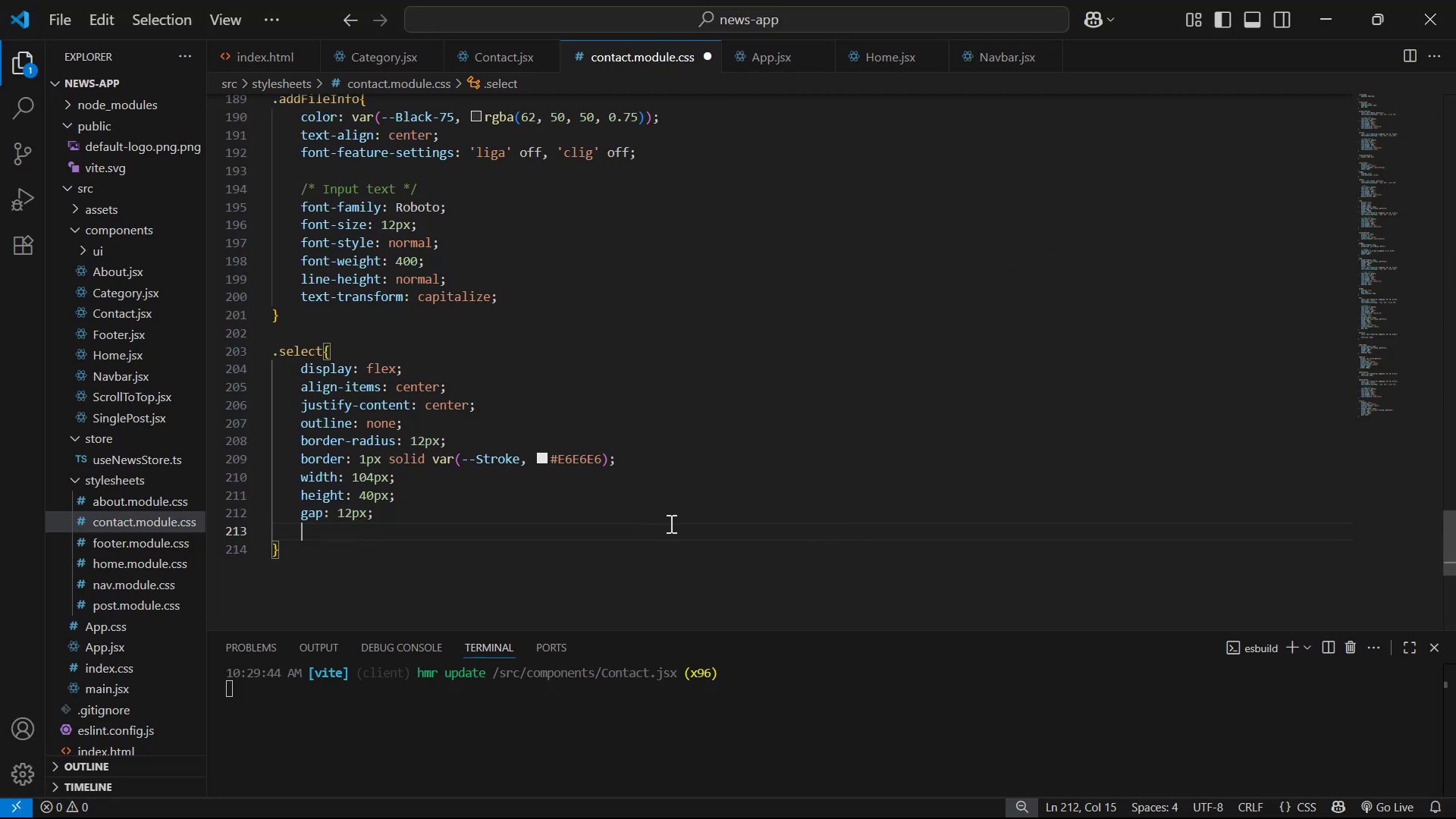 
key(Enter)
 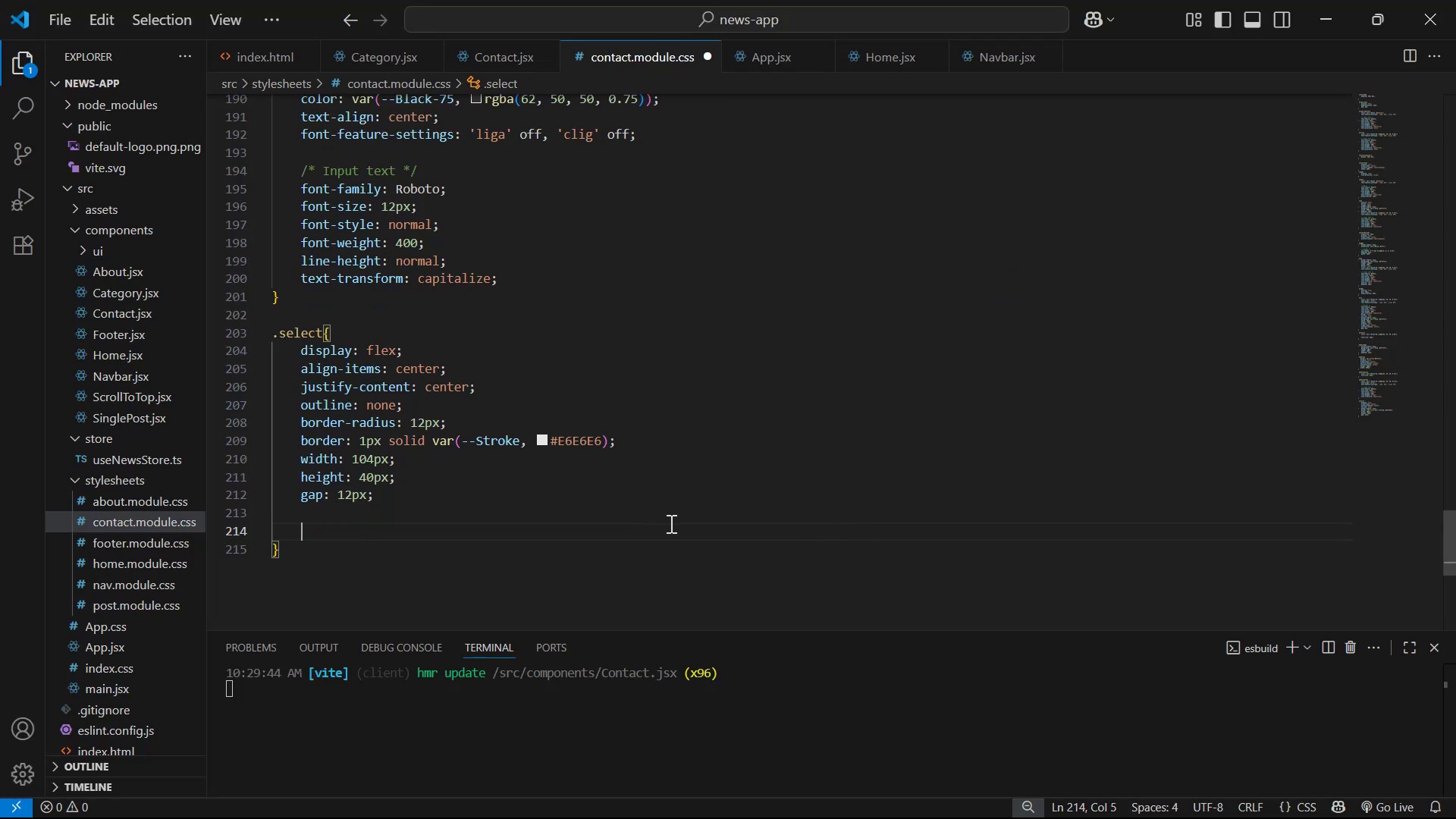 
key(Control+V)
 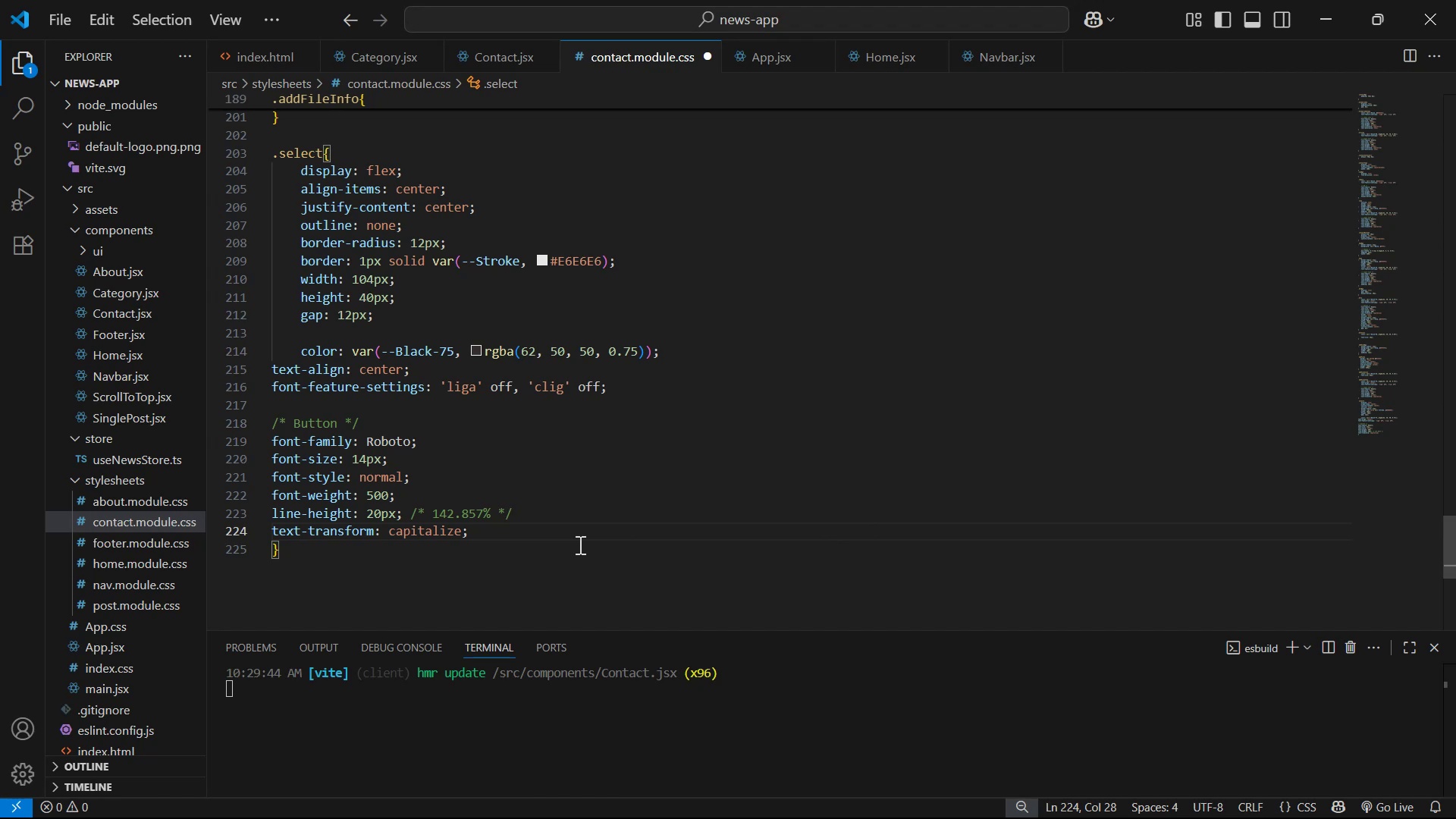 
double_click([533, 537])
 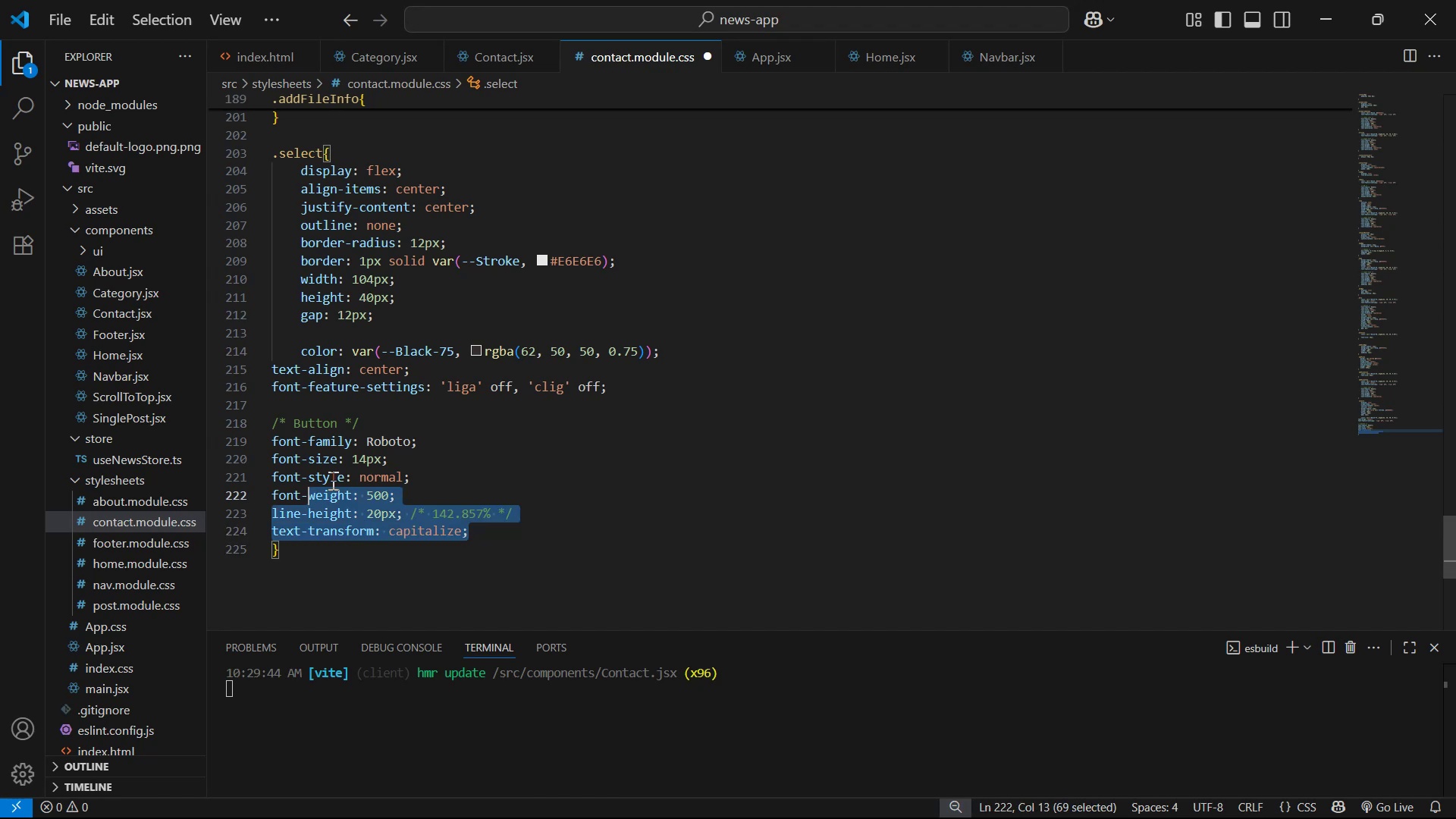 
key(Tab)
 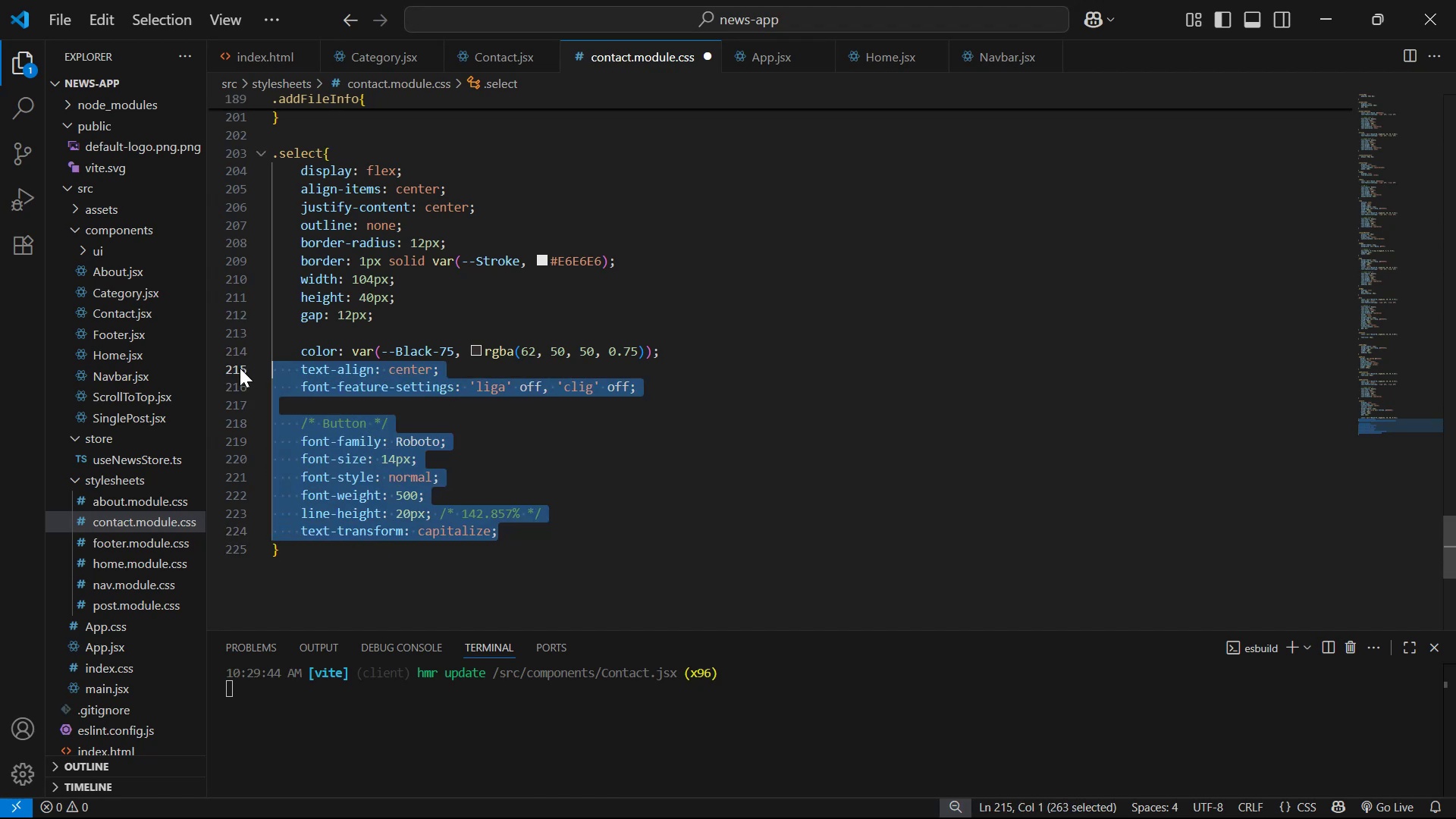 
key(Control+S)
 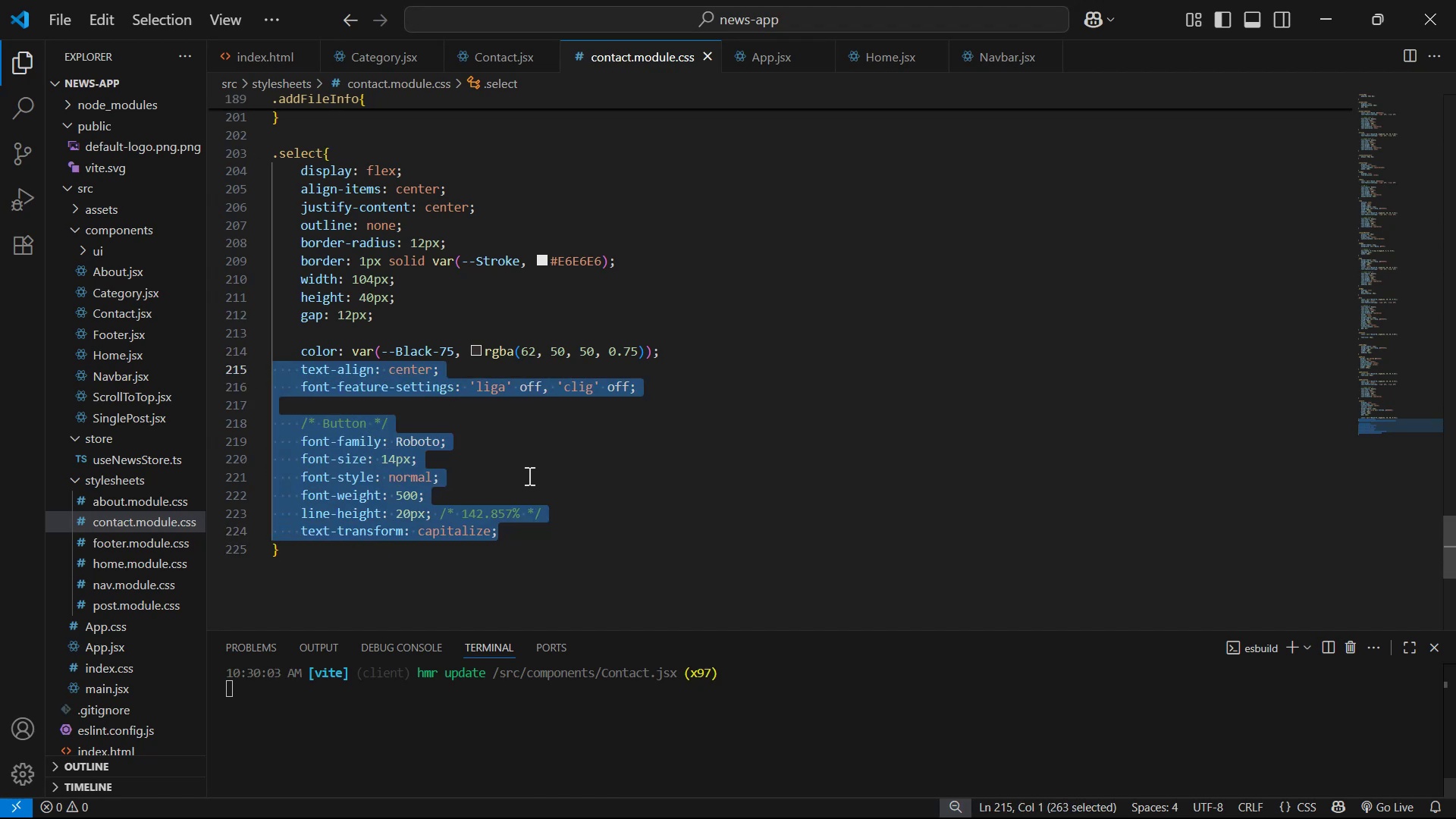 
key(Alt+Tab)
 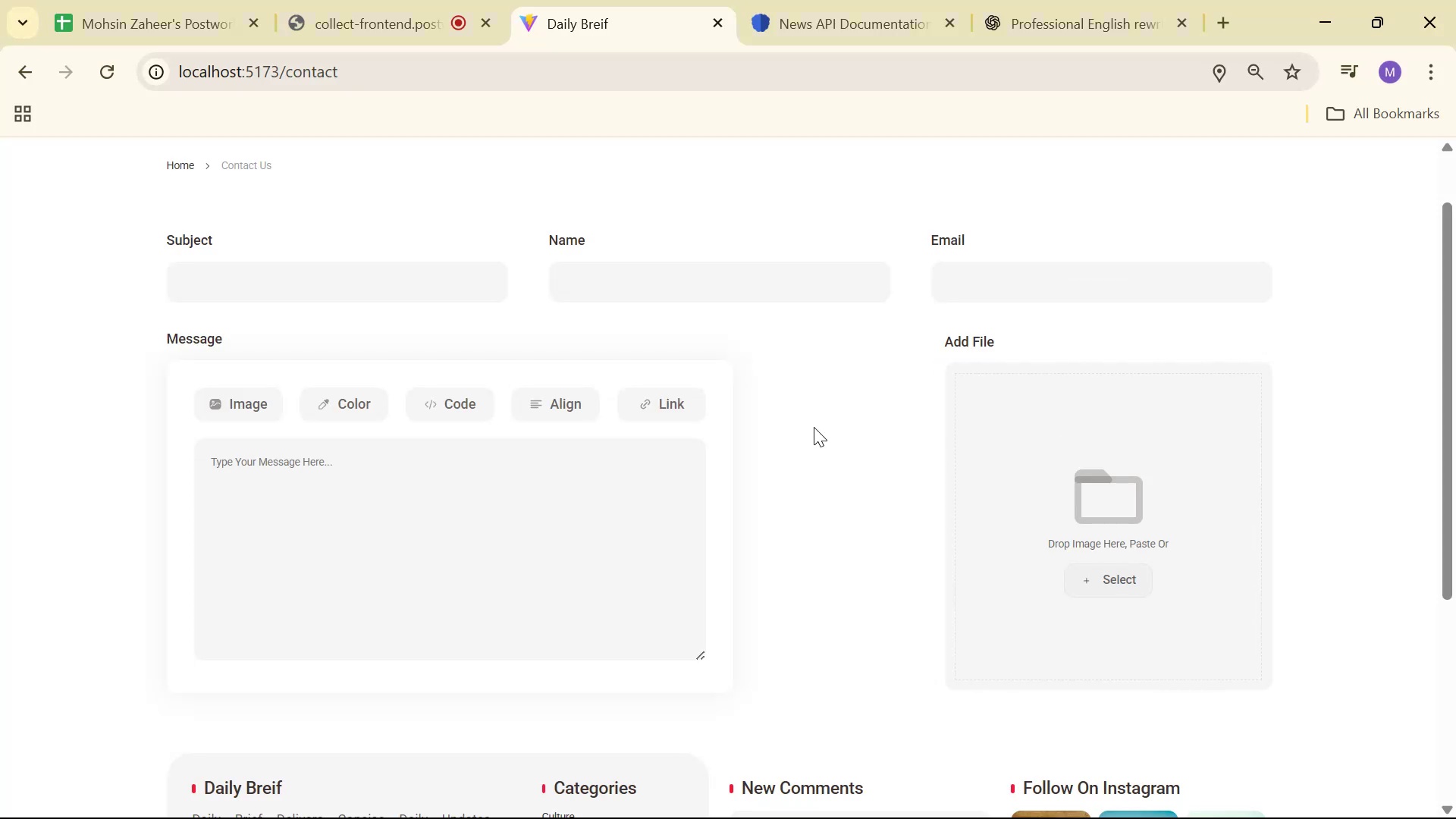 
key(Alt+Tab)
 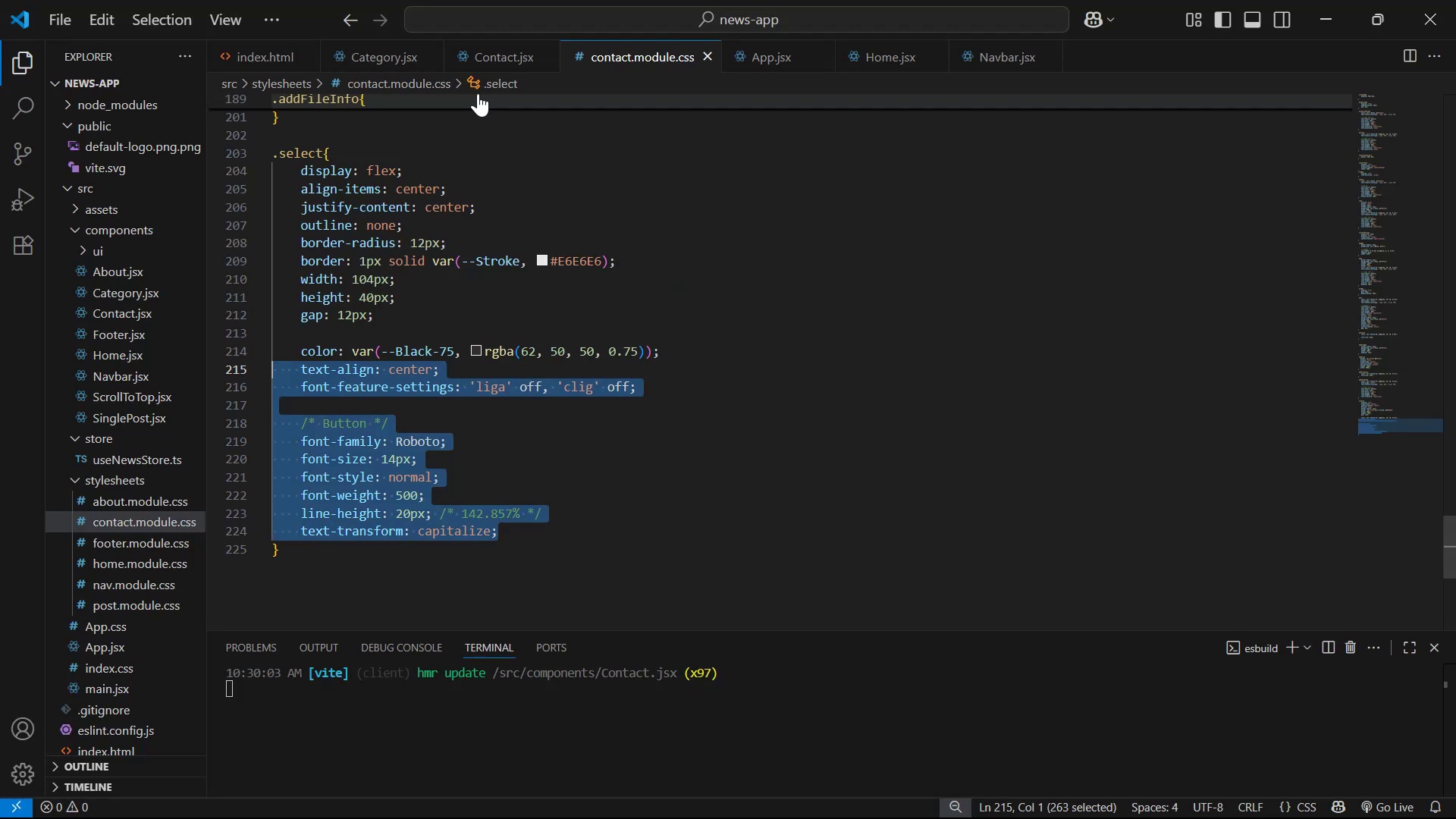 
left_click([505, 64])
 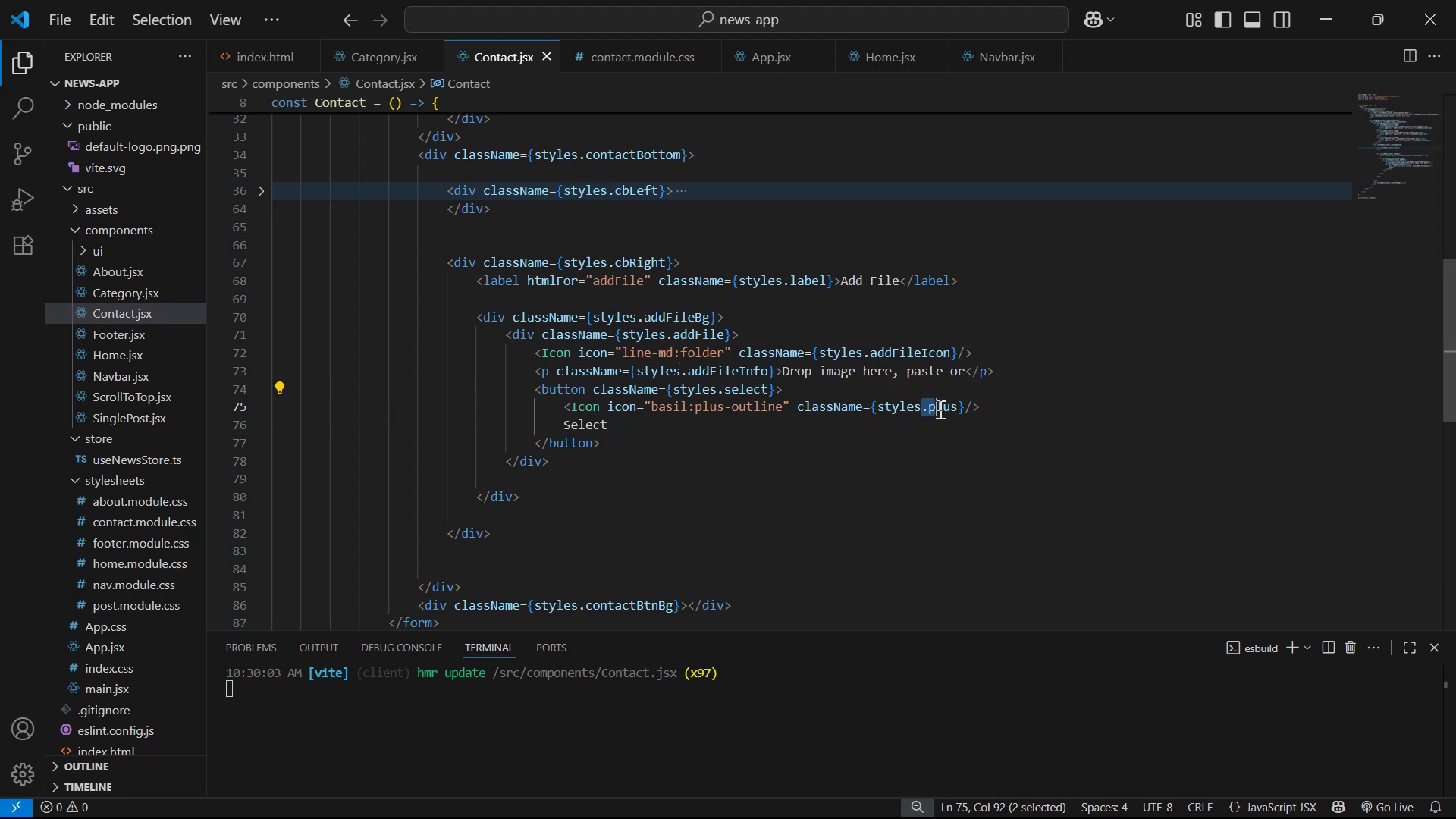 
left_click([962, 409])
 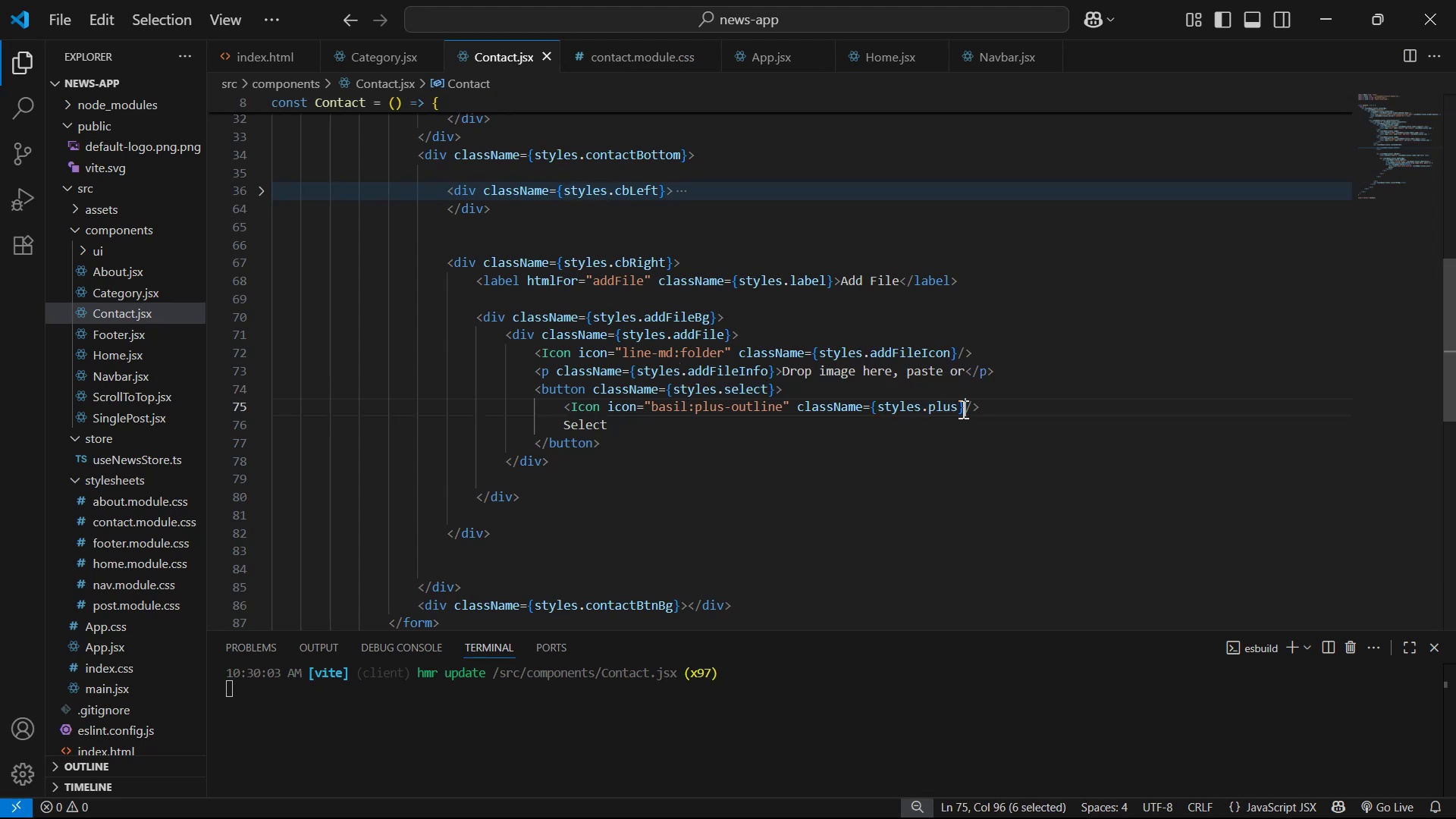 
key(Control+C)
 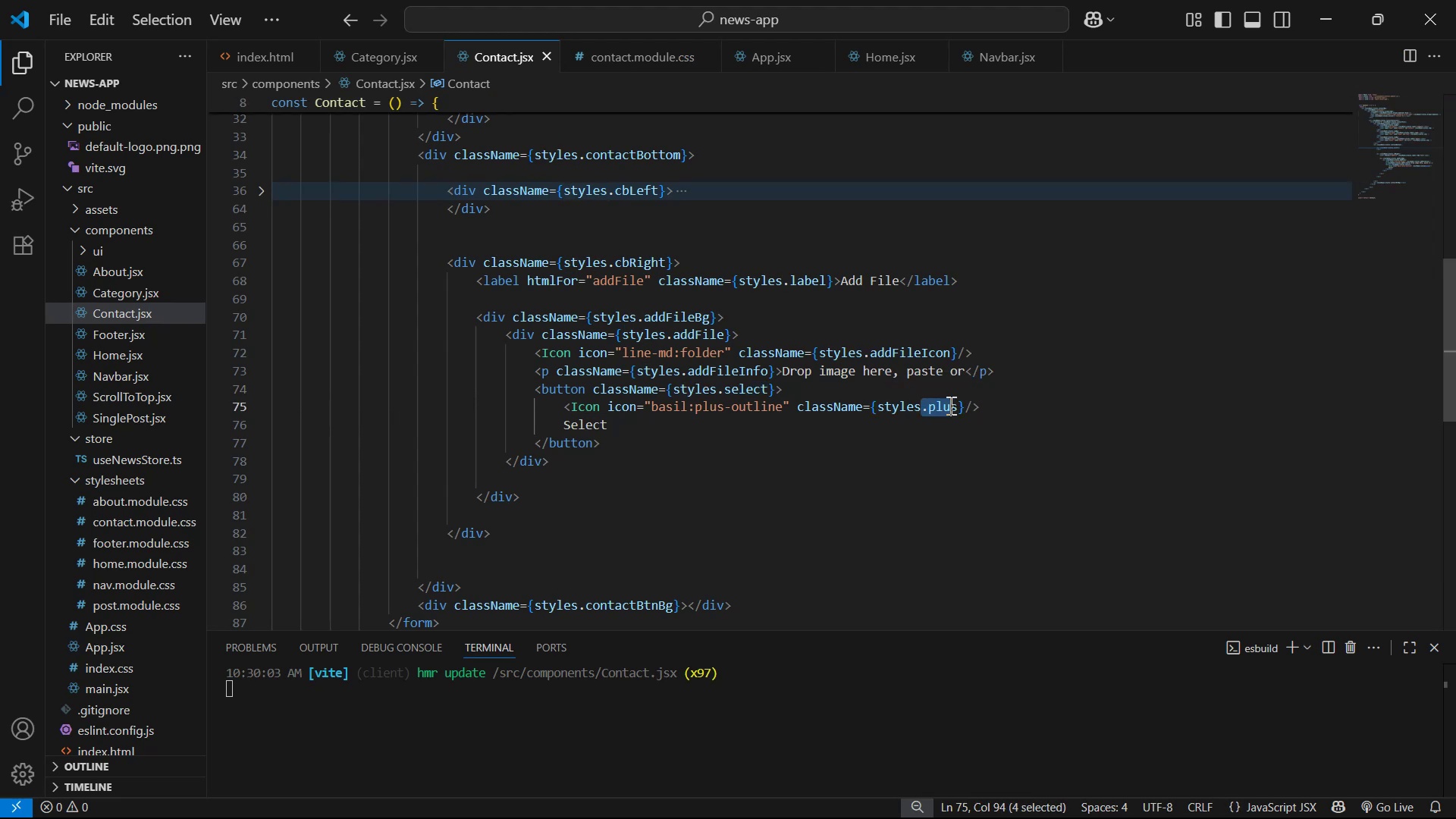 
key(Control+C)
 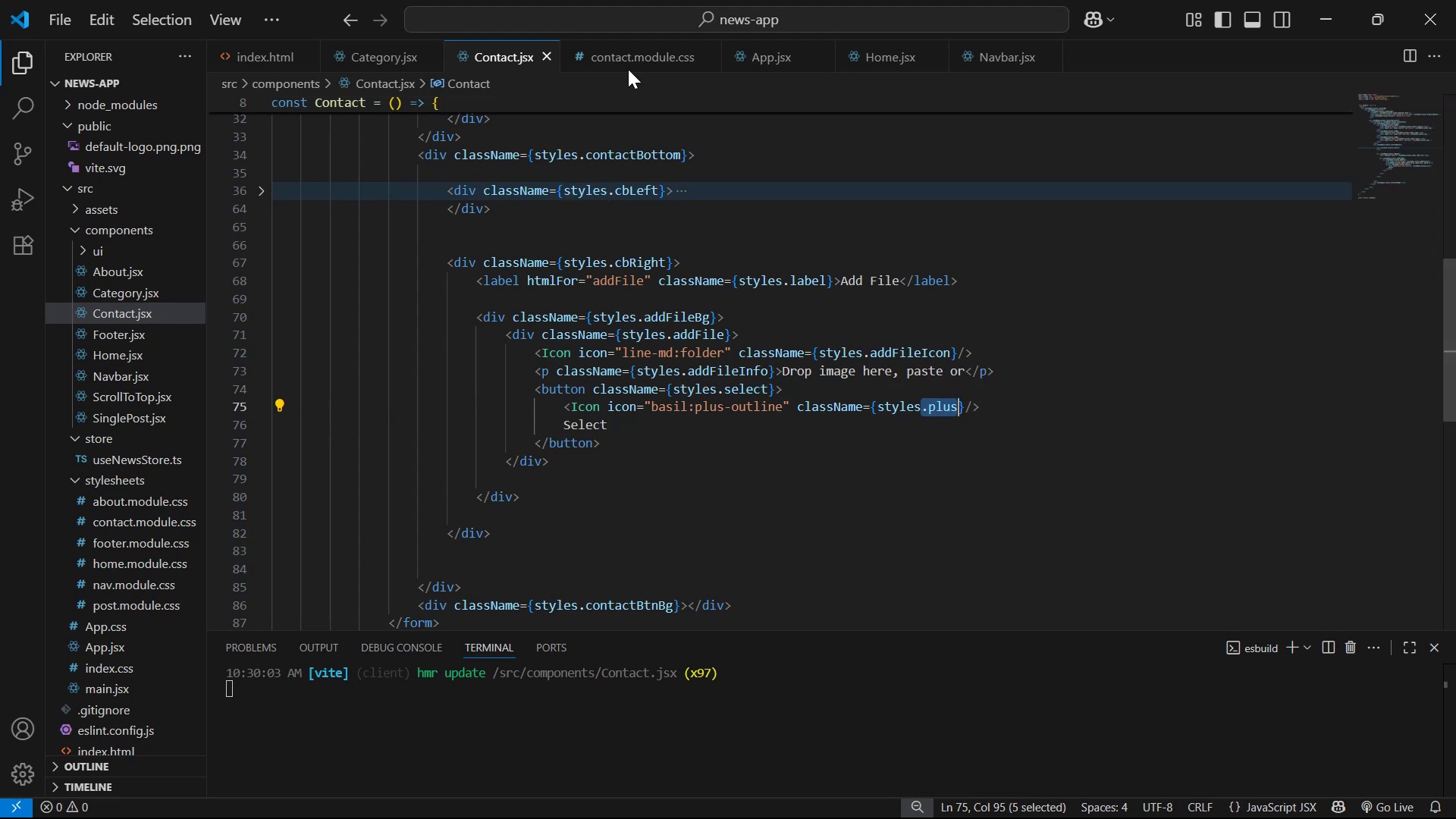 
left_click([629, 52])
 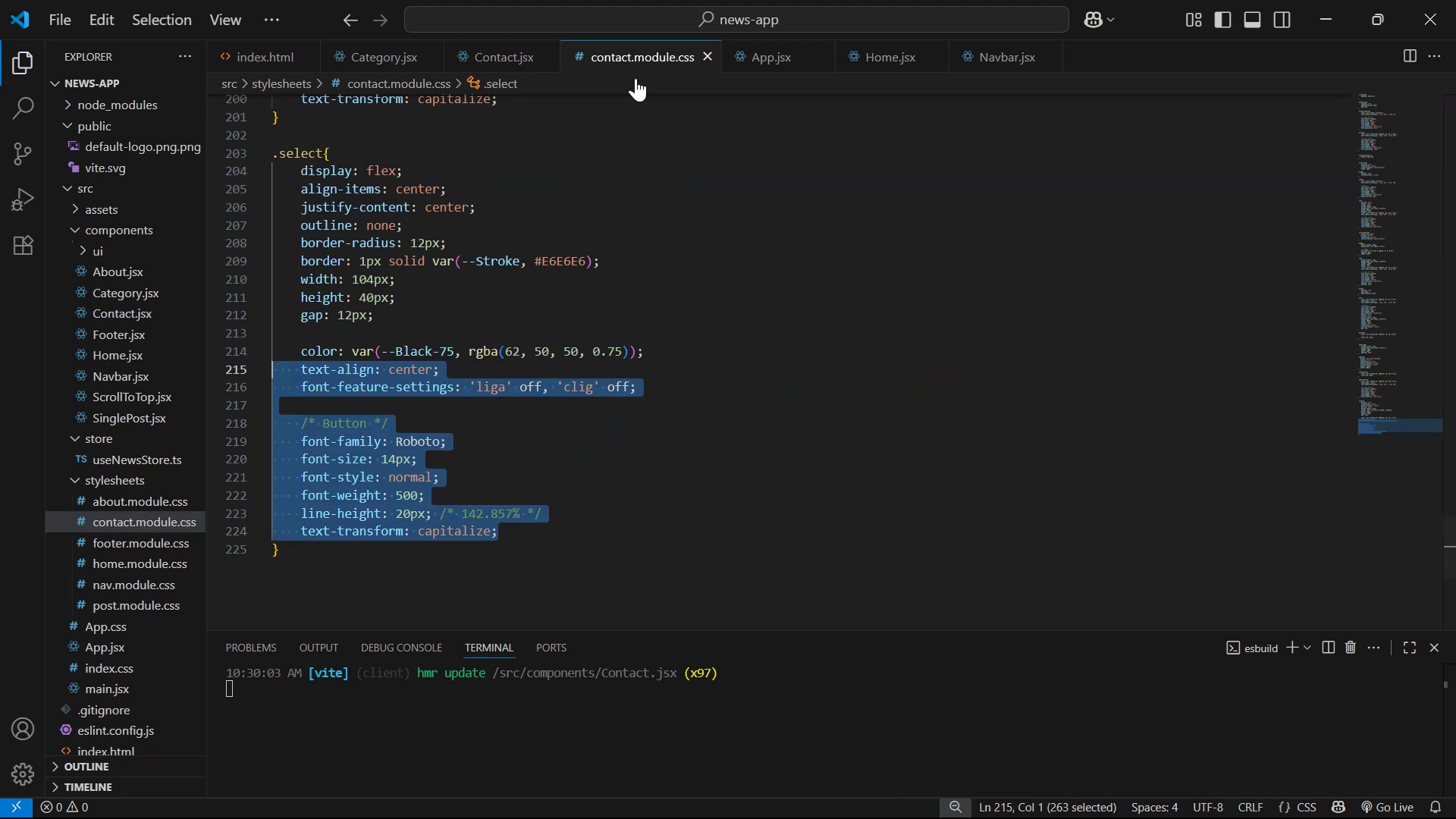 
scroll: coordinate [541, 513], scroll_direction: down, amount: 2.0
 